 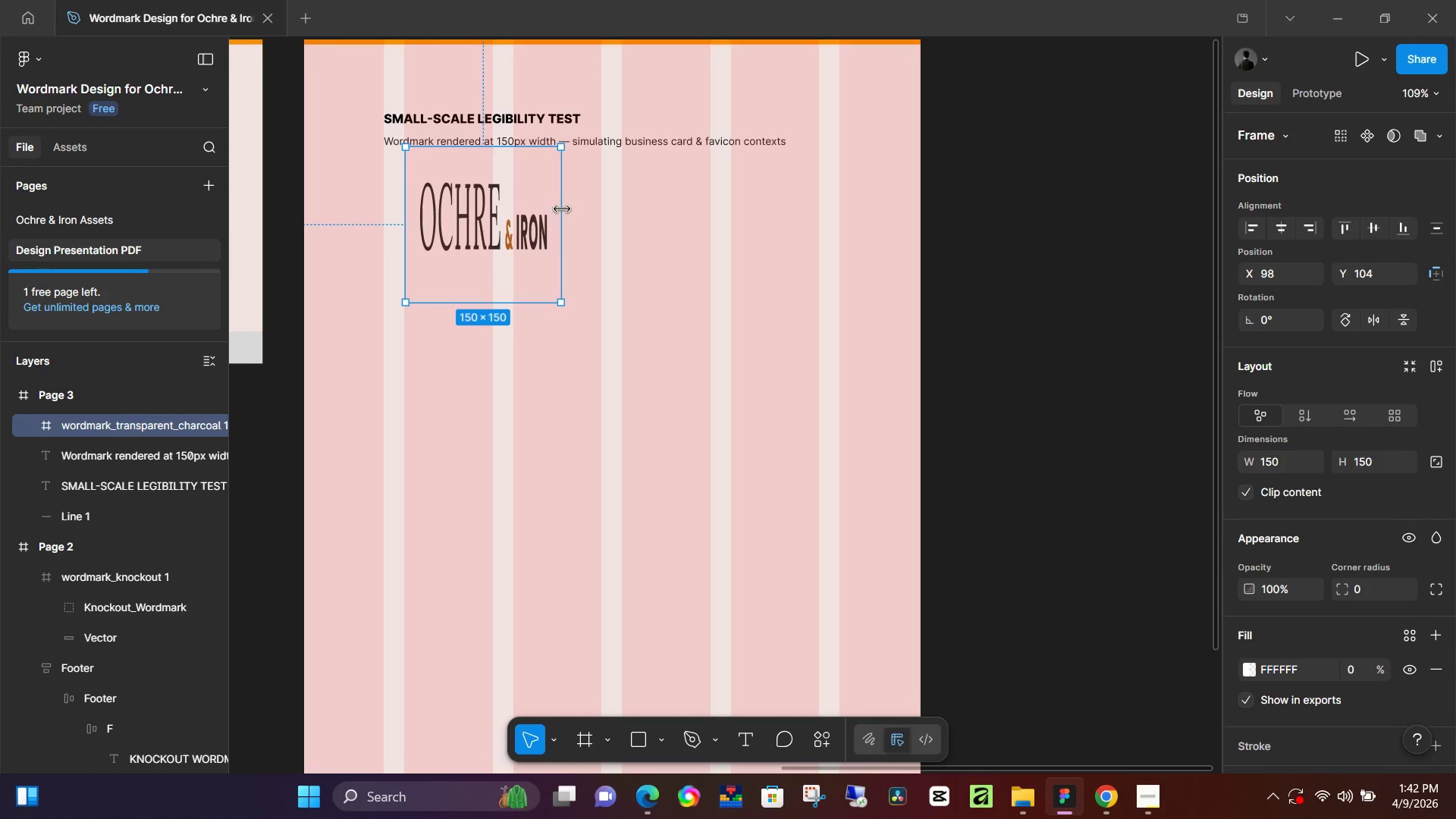 
left_click_drag(start_coordinate=[562, 209], to_coordinate=[679, 211])
 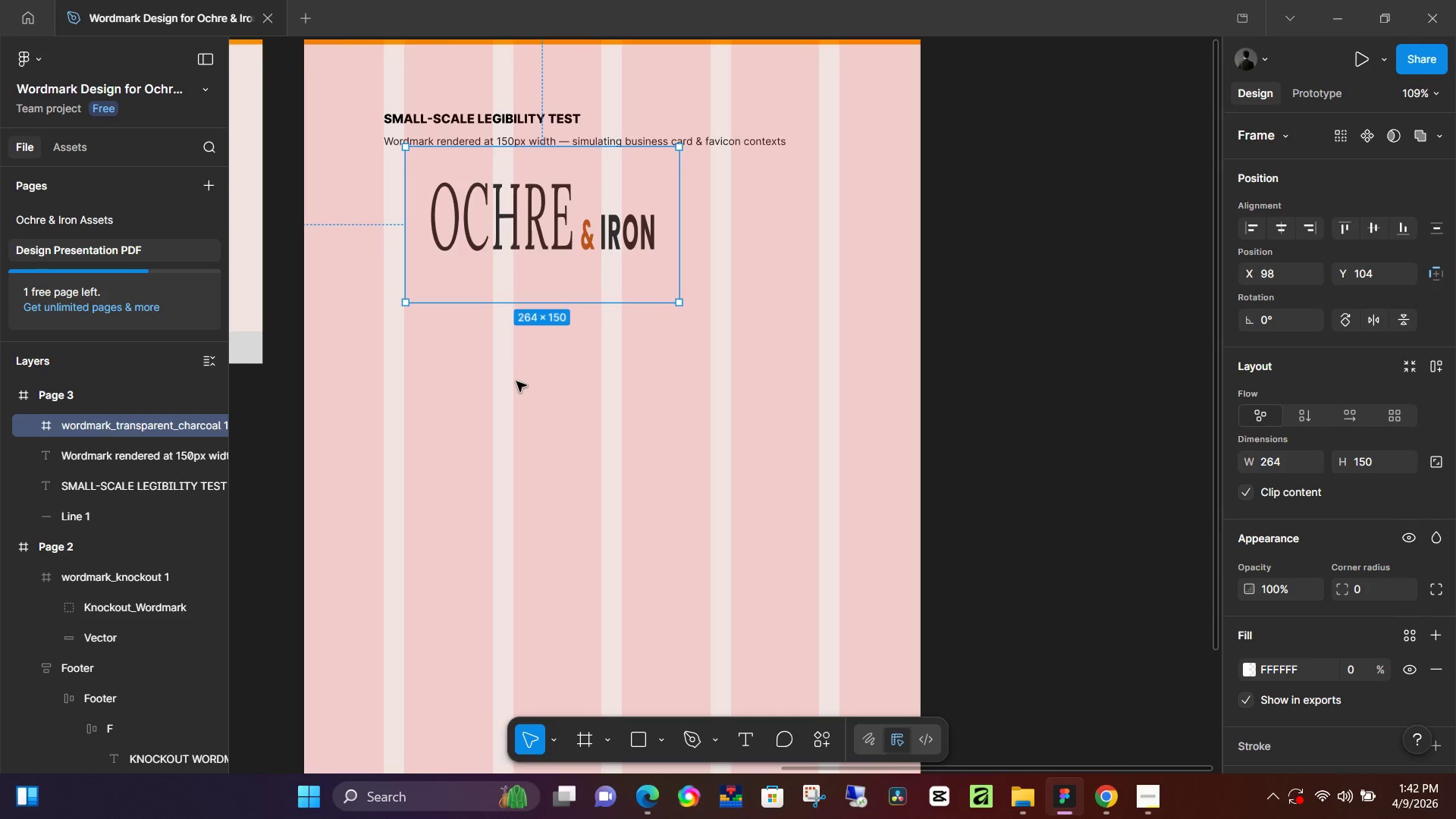 
left_click([516, 381])
 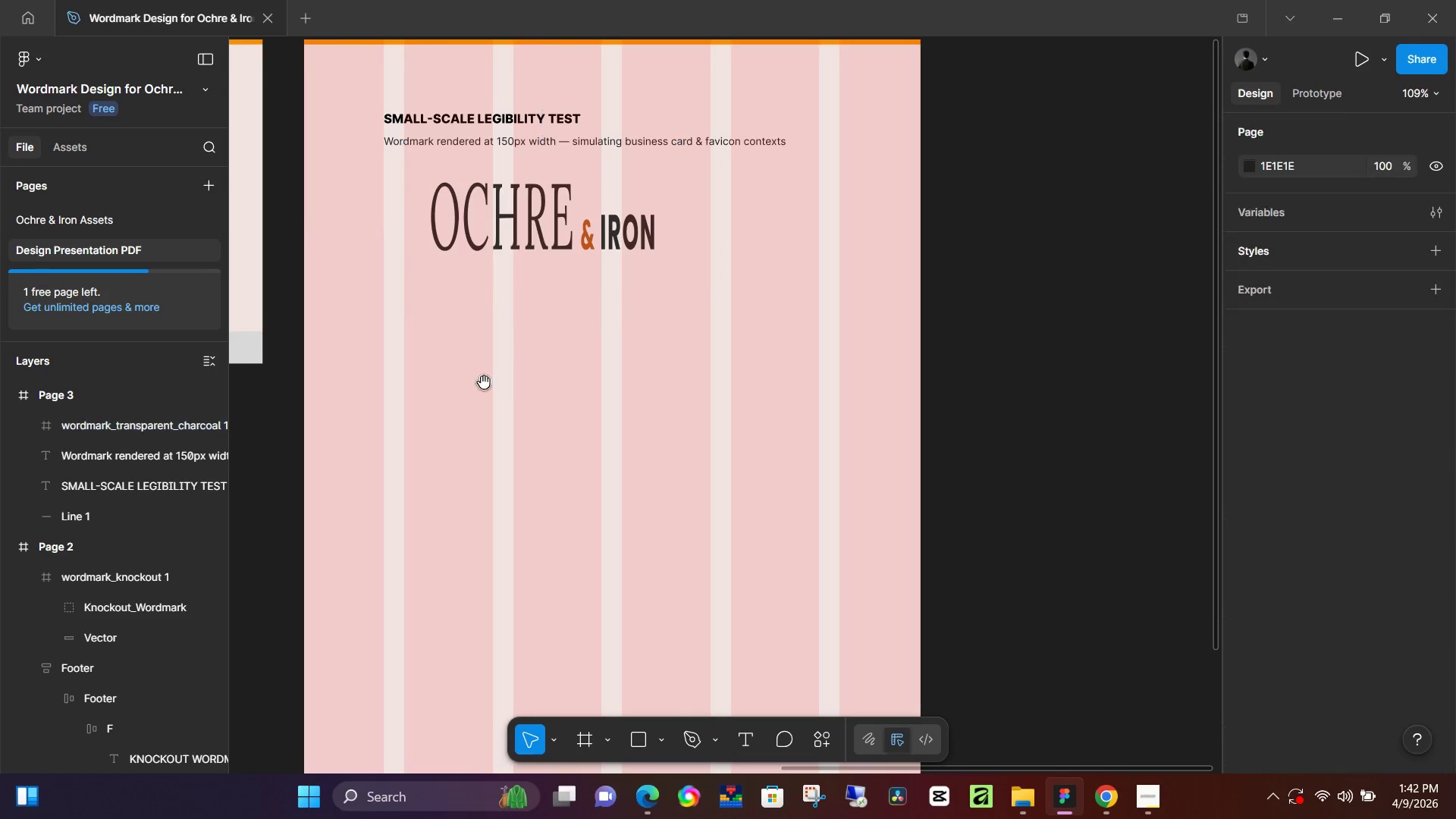 
hold_key(key=Space, duration=0.5)
 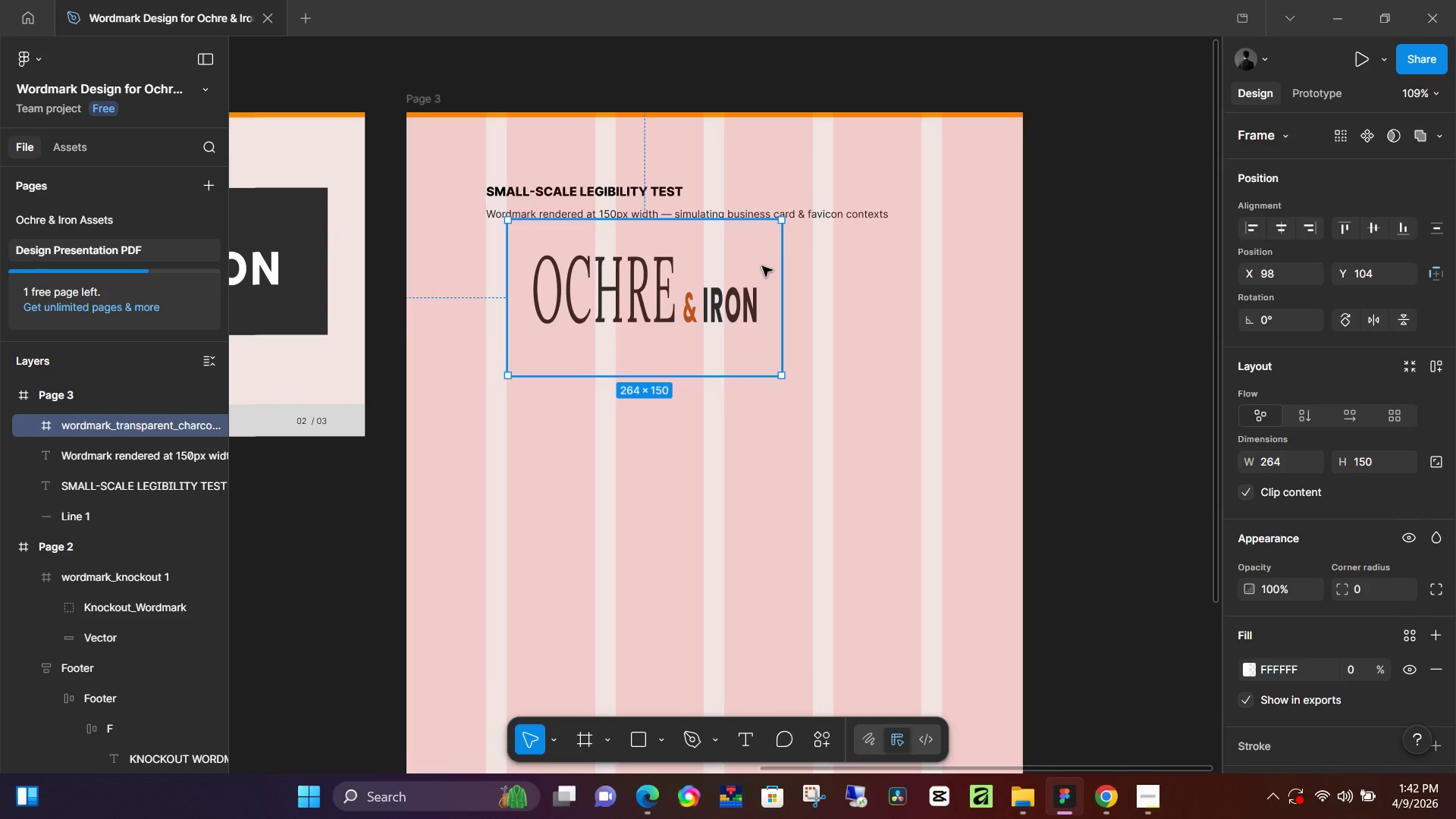 
left_click_drag(start_coordinate=[460, 384], to_coordinate=[562, 458])
 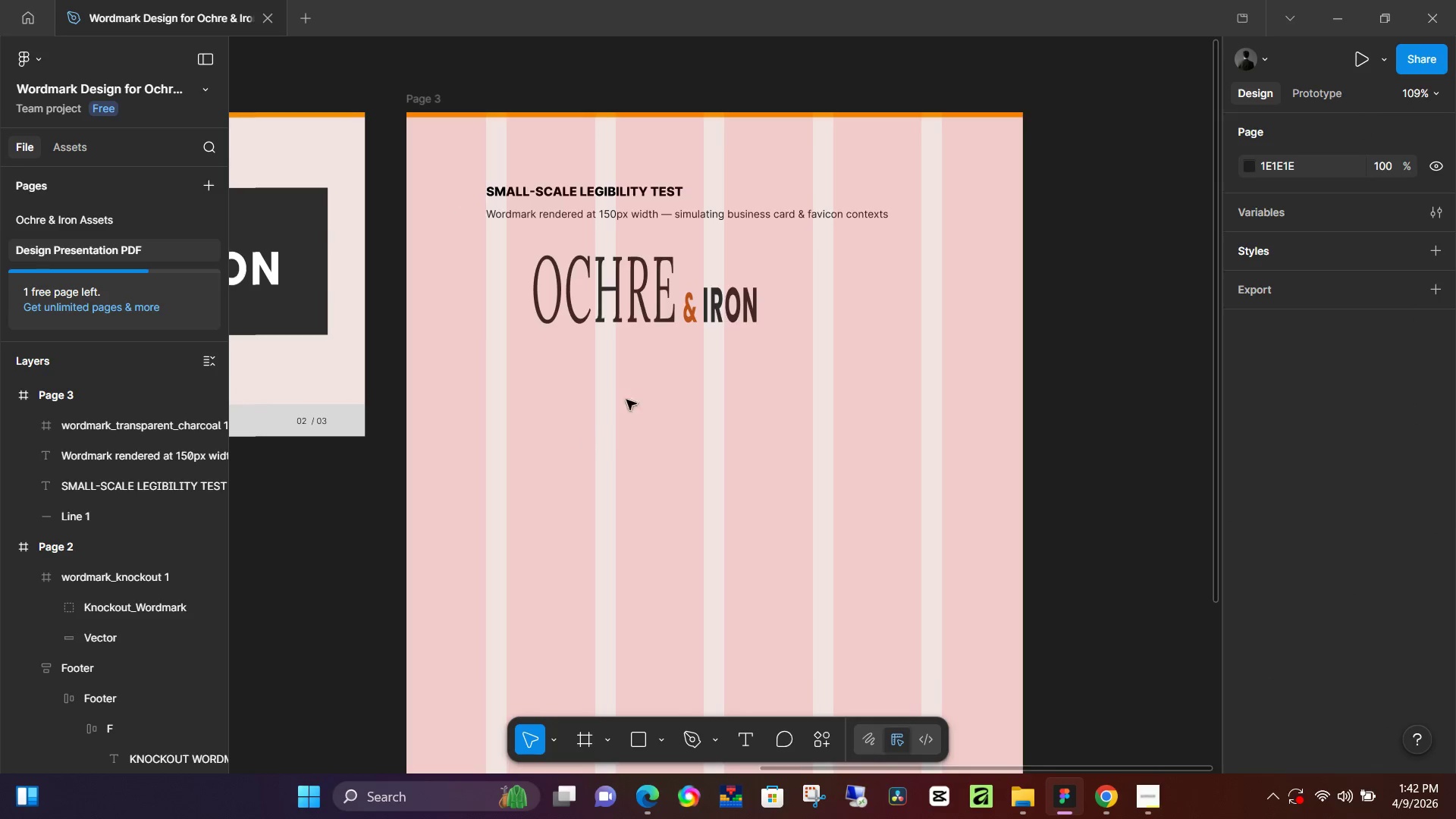 
hold_key(key=Space, duration=27.78)
 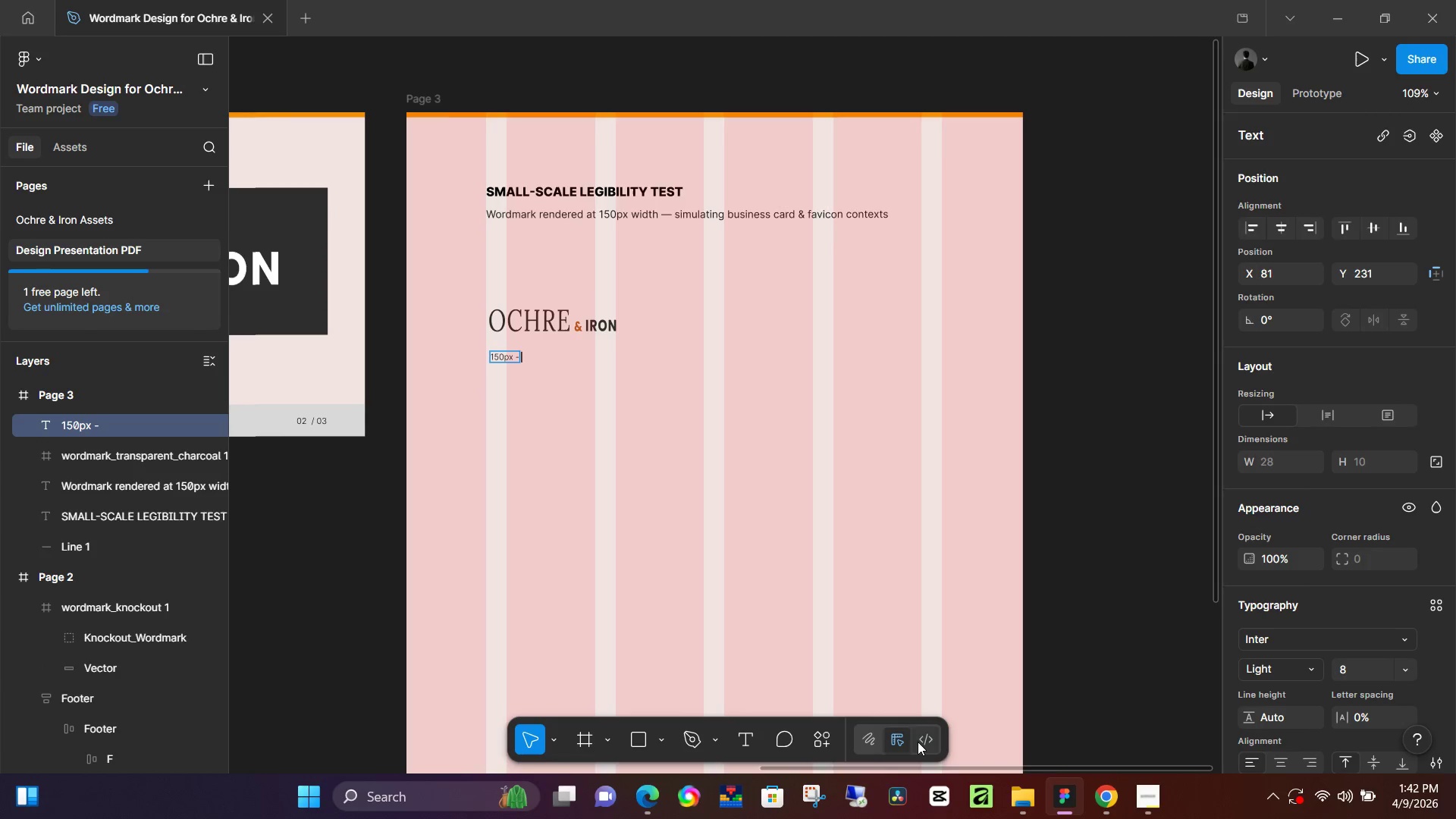 
left_click([660, 314])
 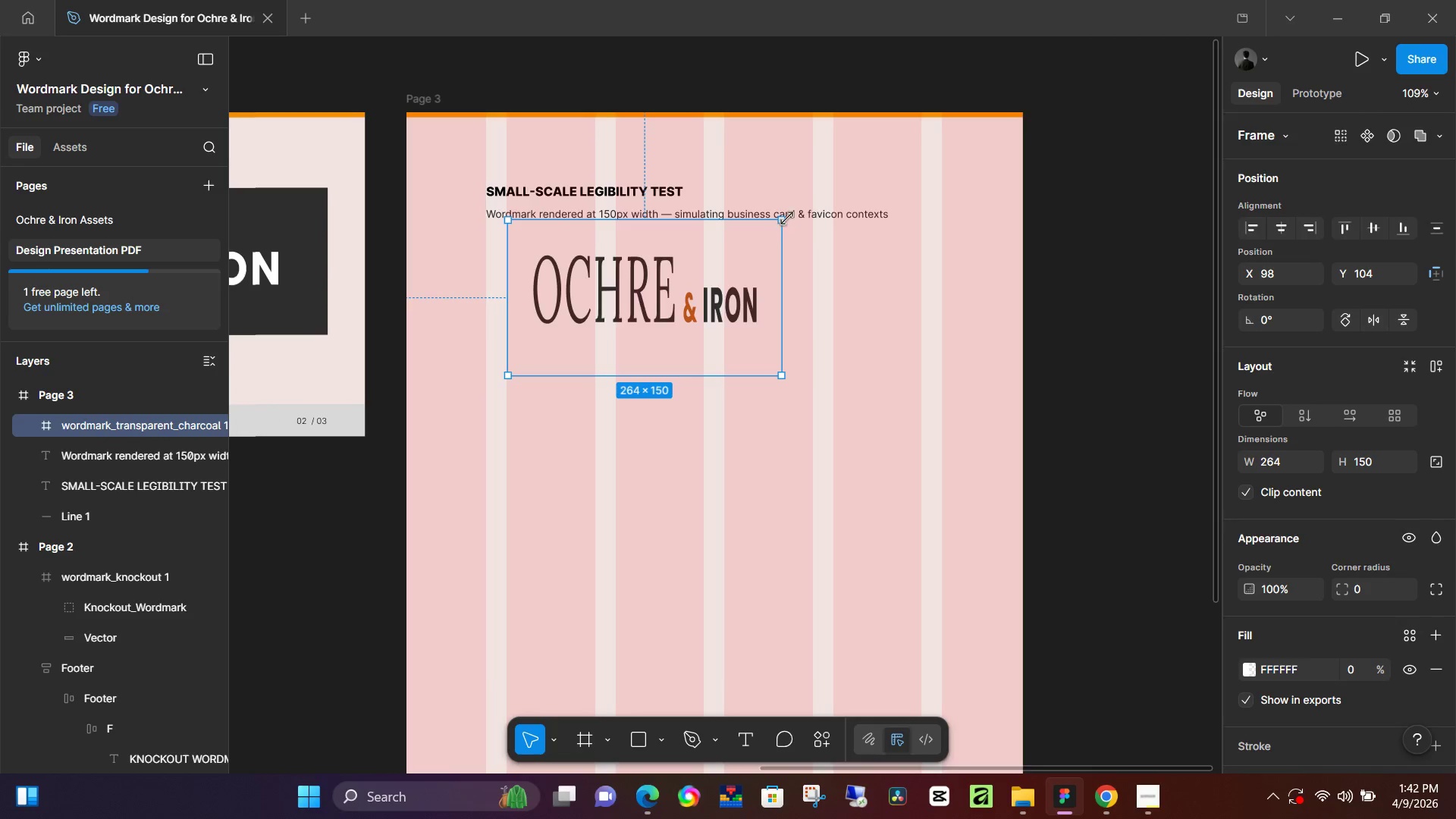 
left_click_drag(start_coordinate=[787, 218], to_coordinate=[686, 306])
 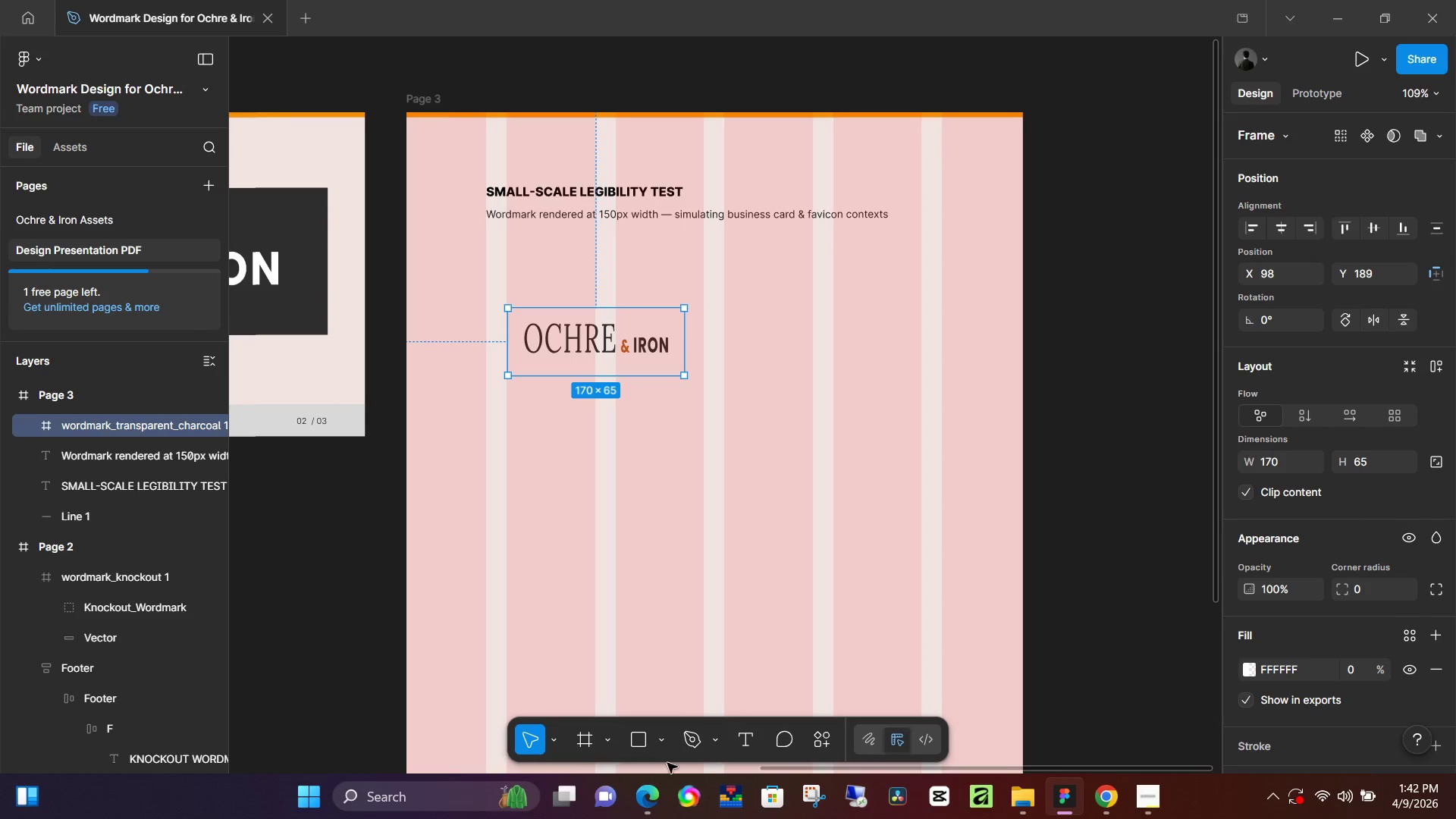 
left_click([658, 798])
 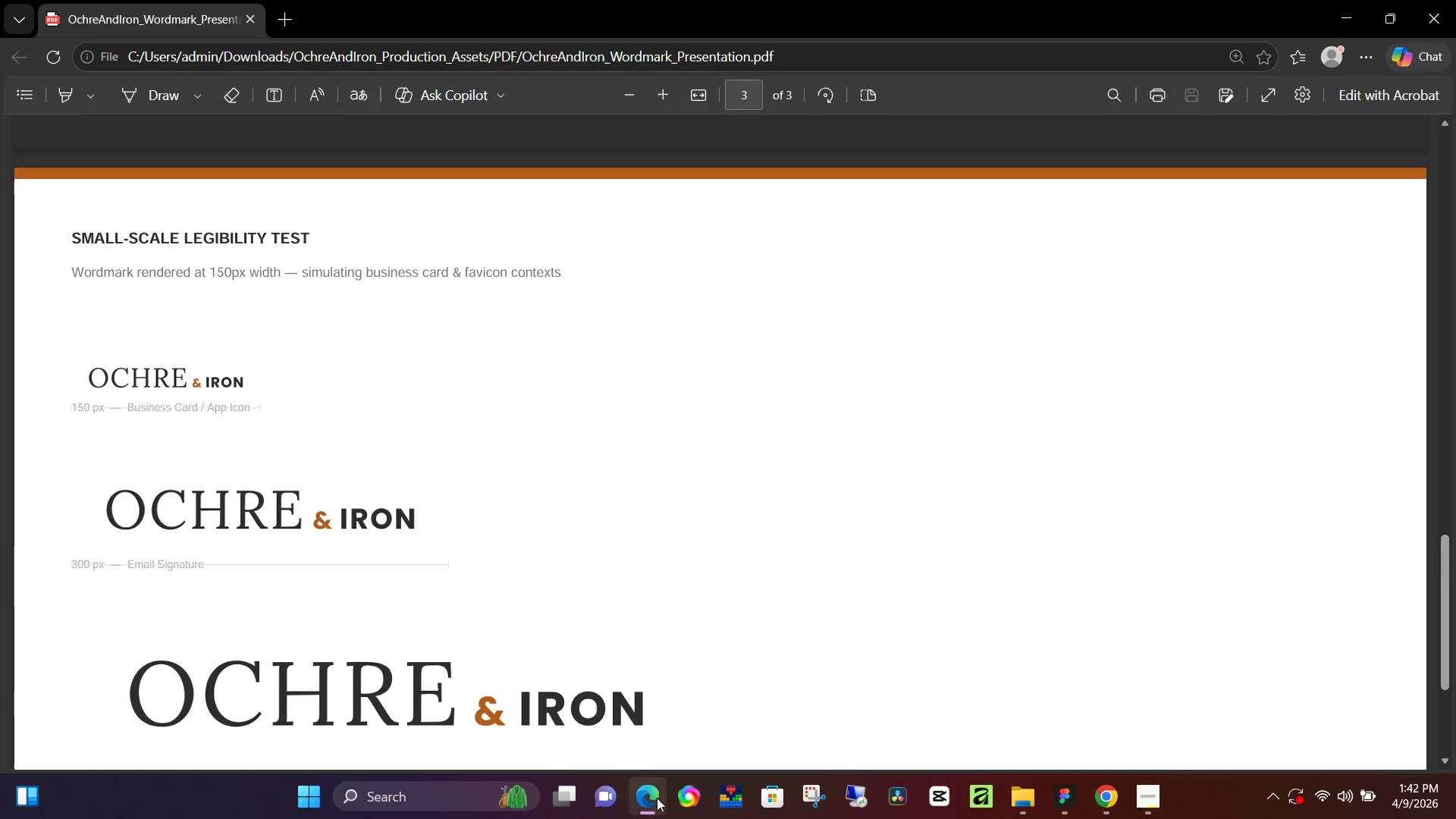 
left_click([656, 797])
 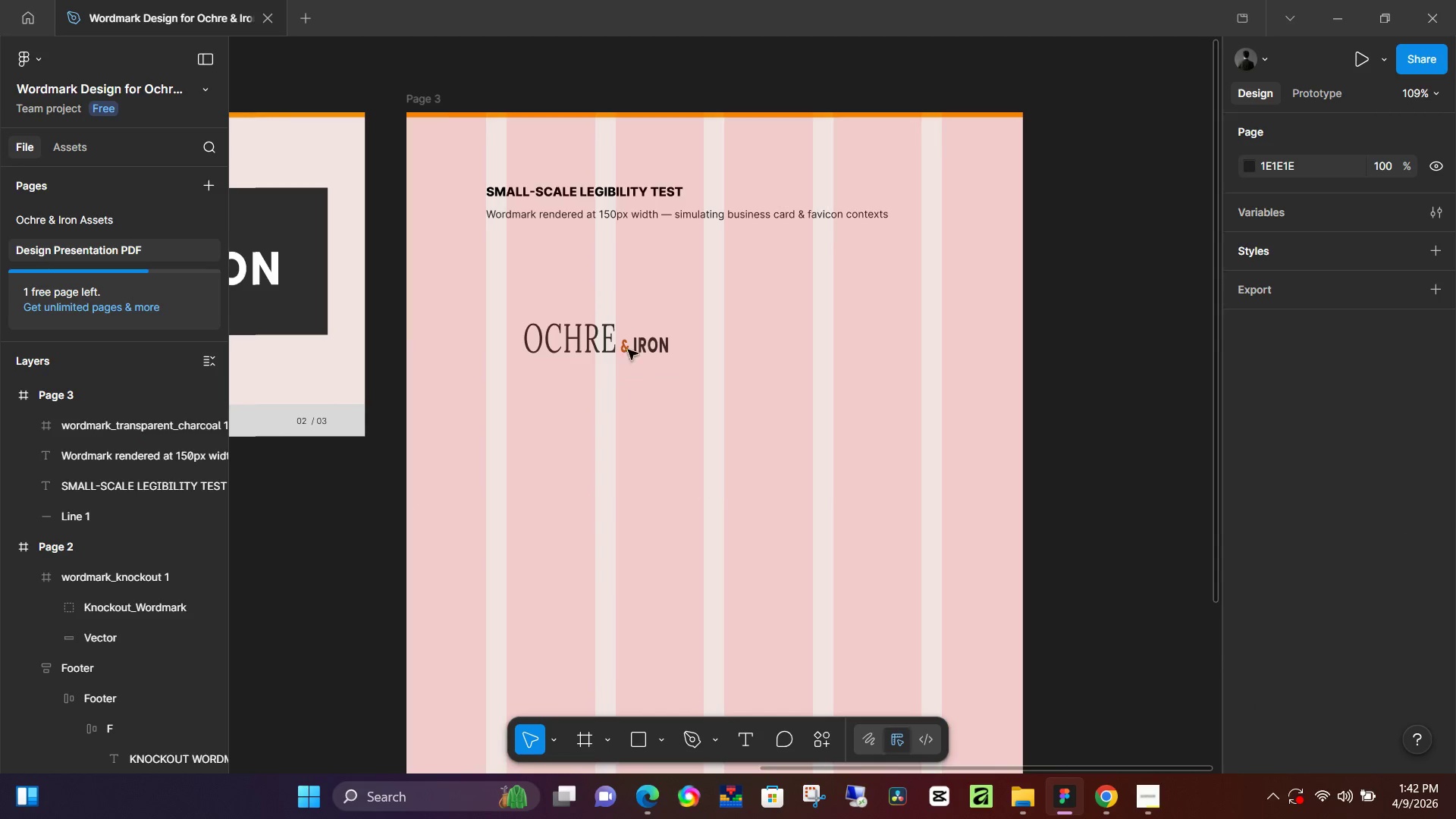 
left_click([613, 342])
 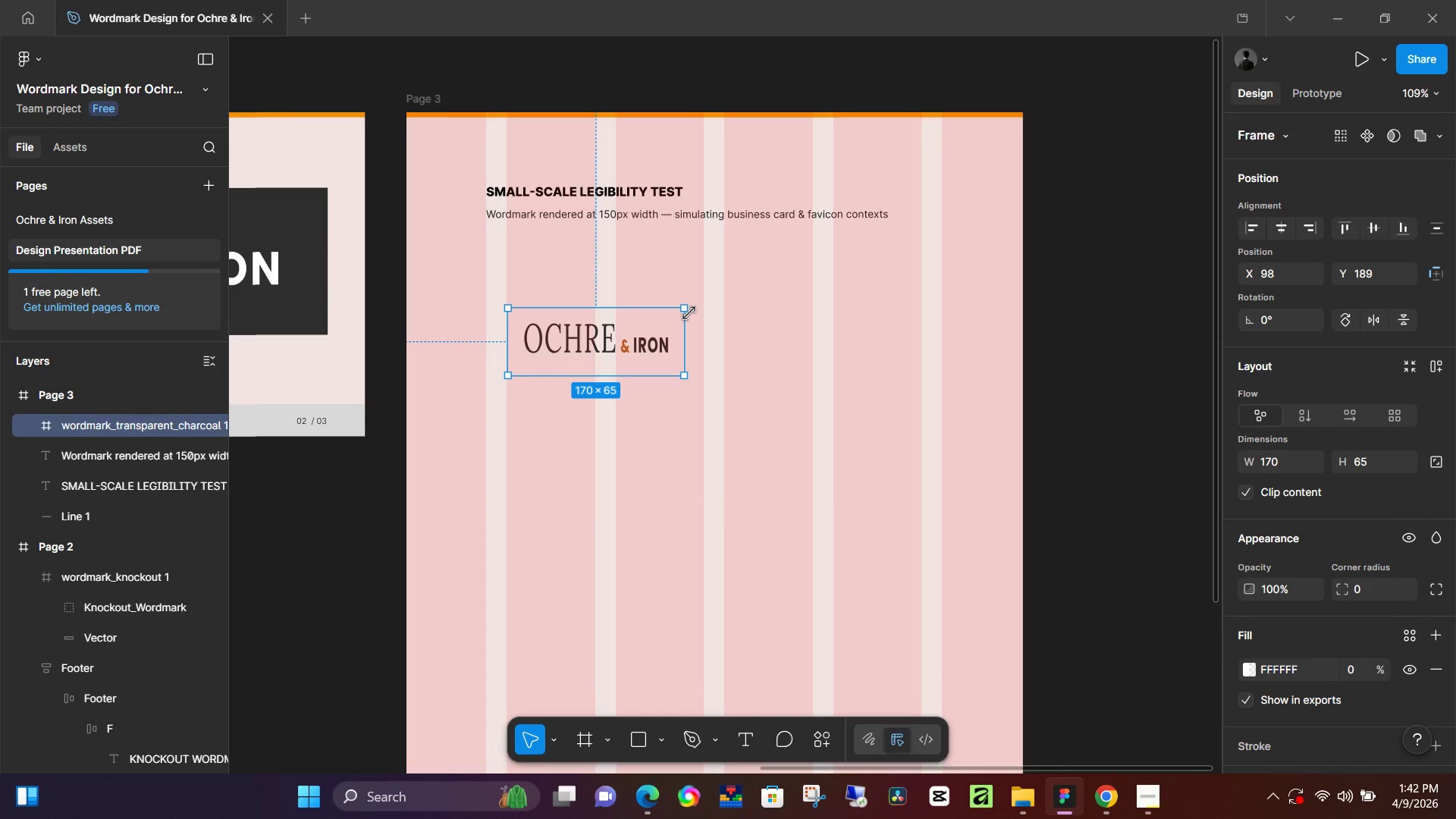 
left_click_drag(start_coordinate=[686, 307], to_coordinate=[666, 327])
 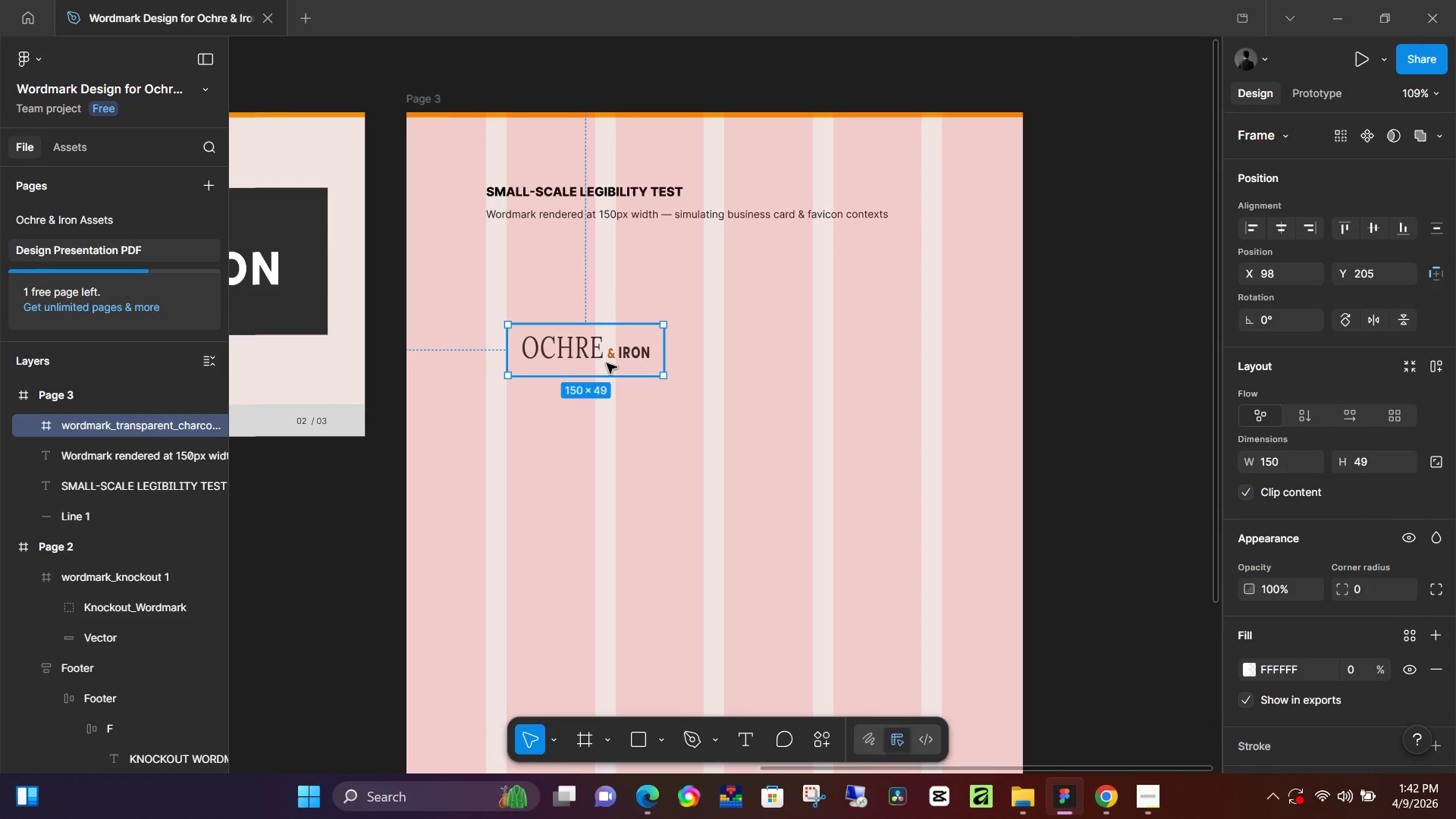 
left_click_drag(start_coordinate=[577, 354], to_coordinate=[544, 328])
 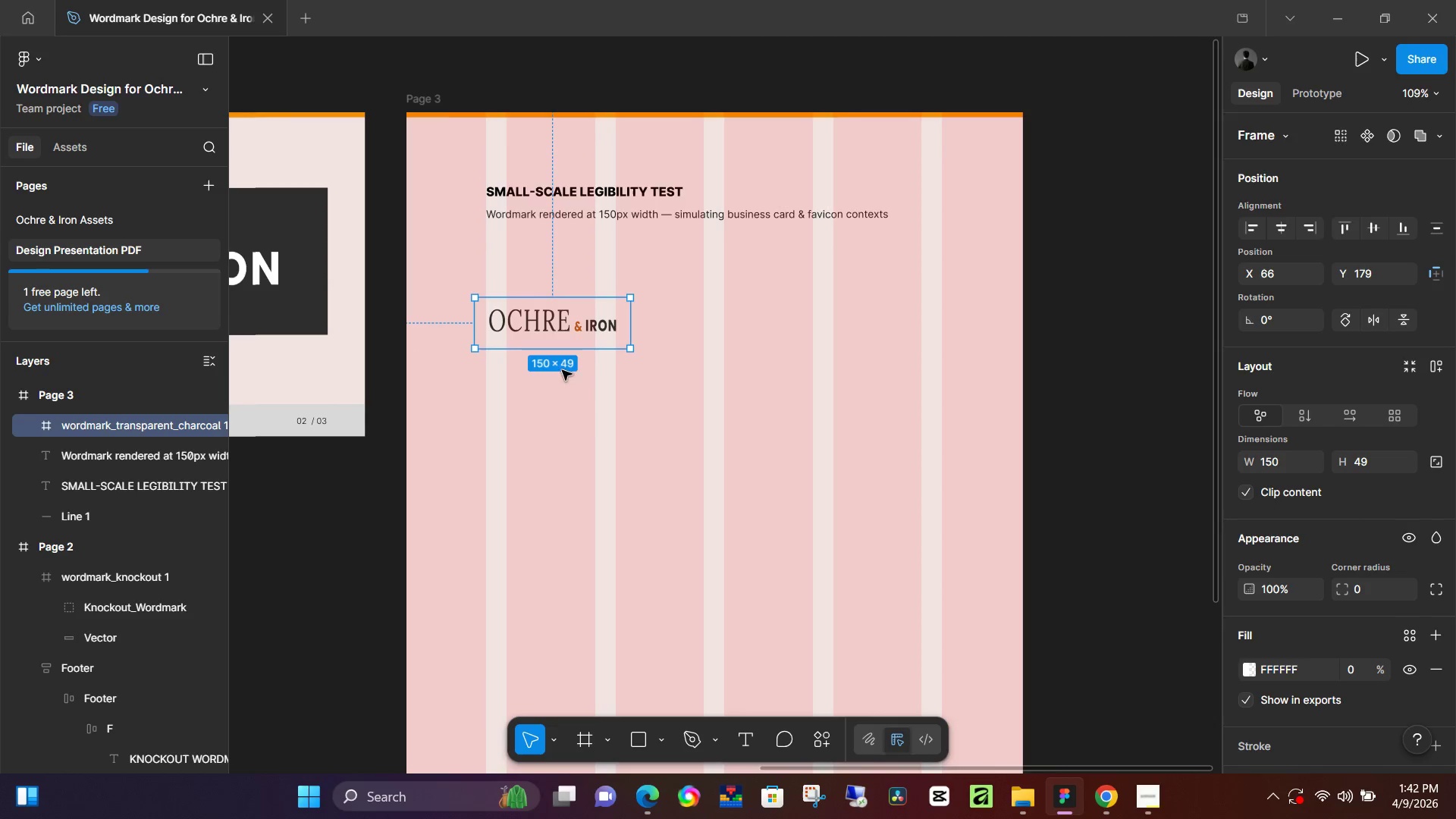 
left_click([570, 412])
 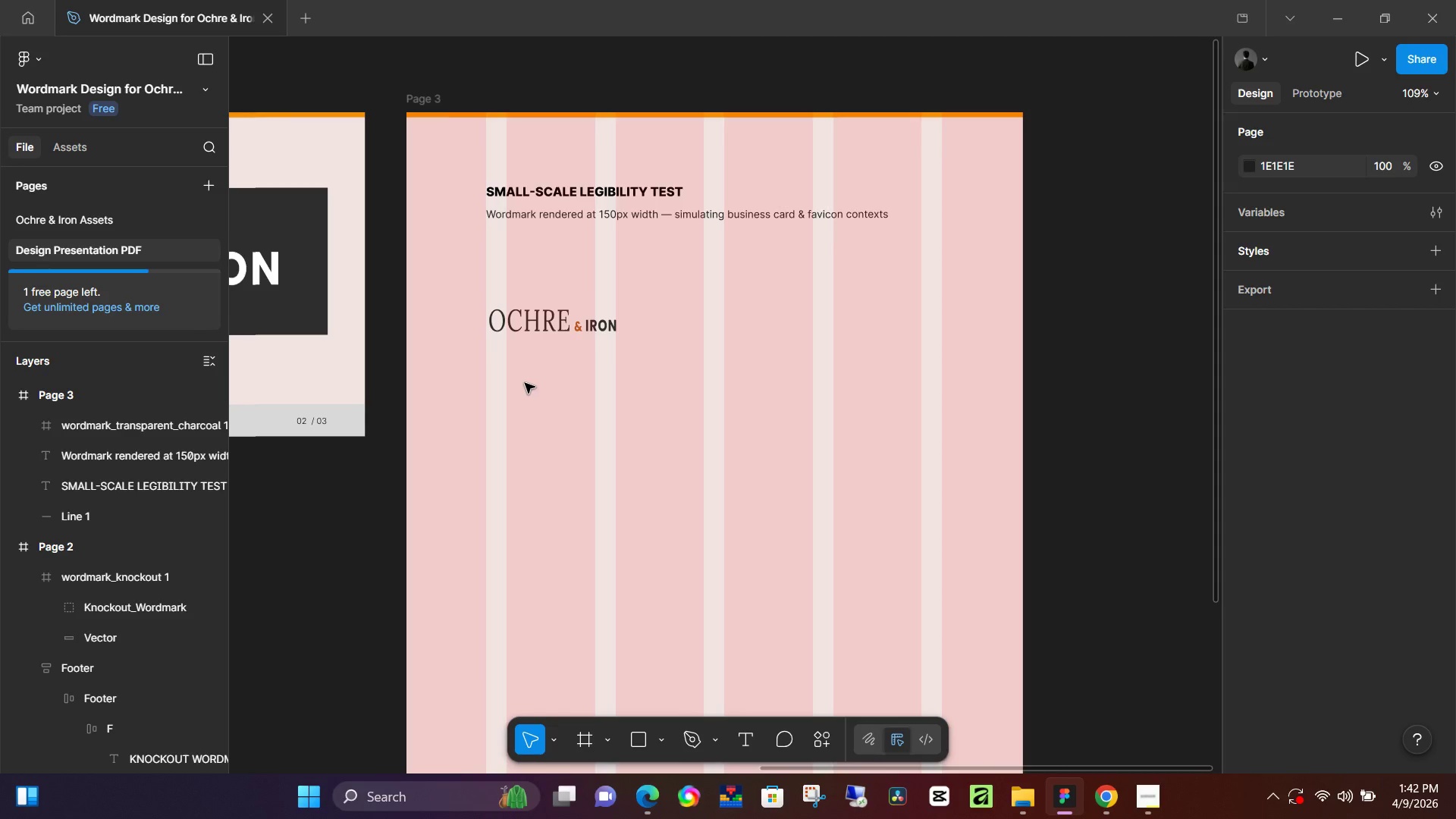 
key(T)
 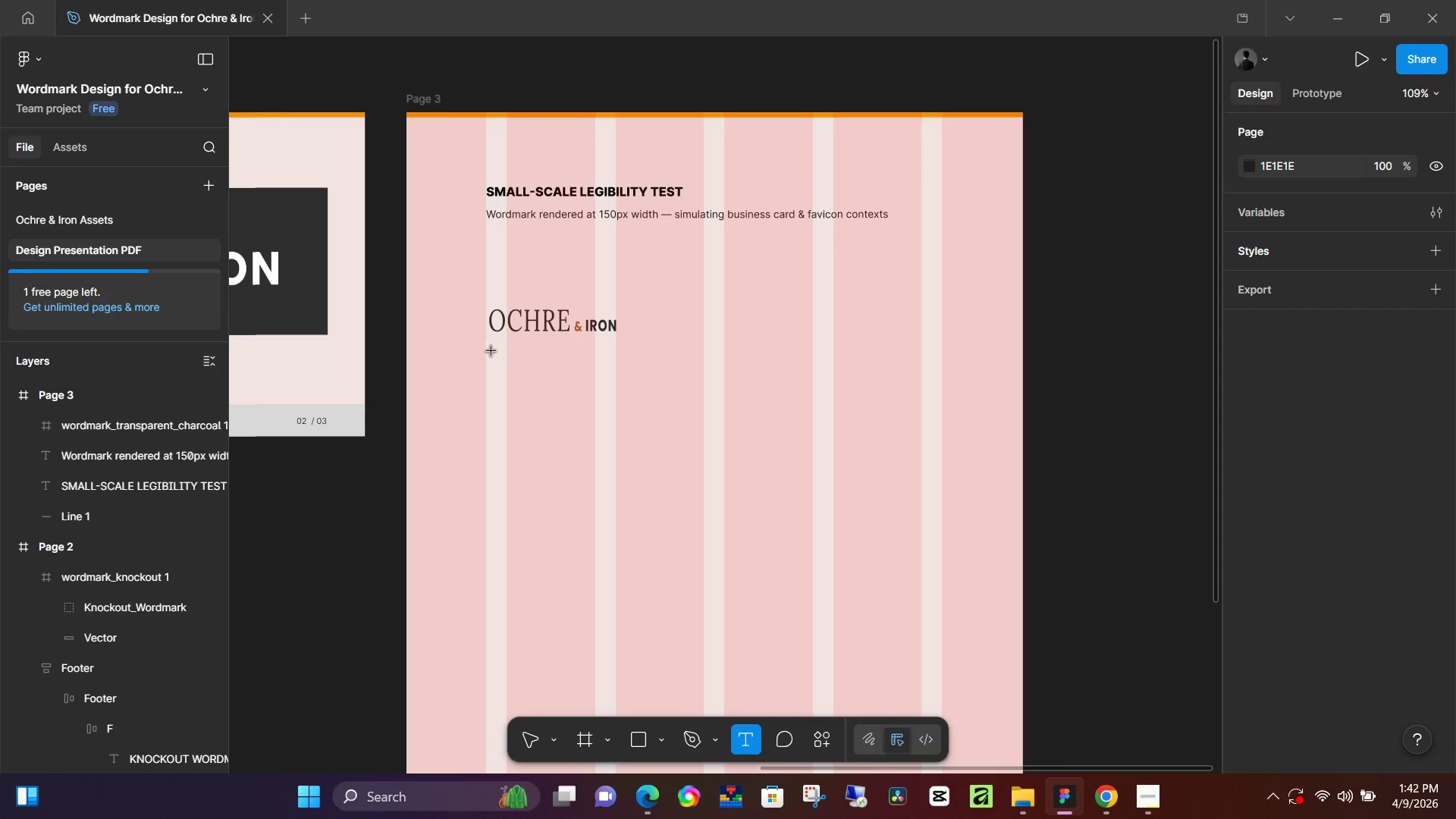 
left_click([491, 351])
 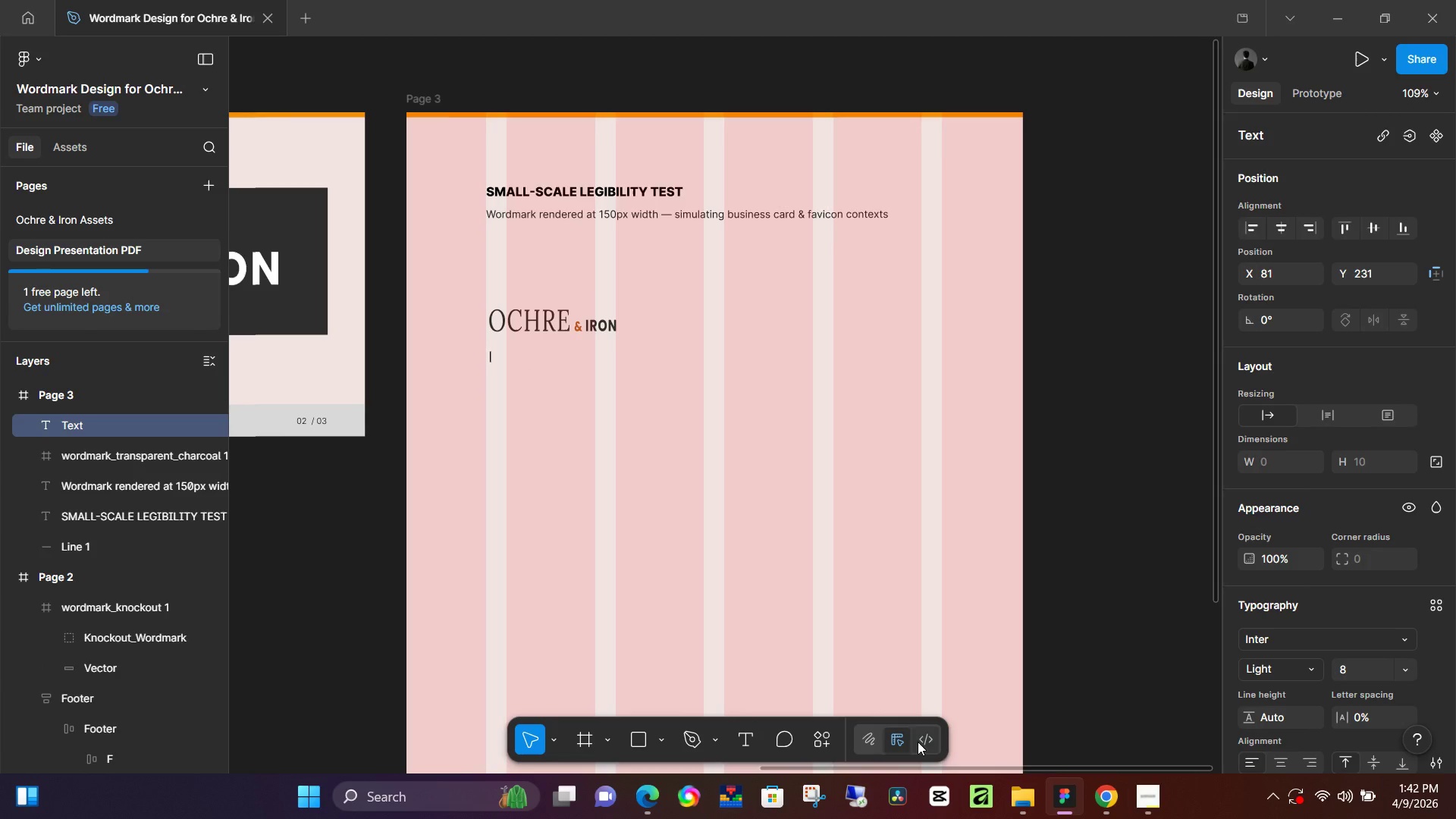 
type(150px- Business )
 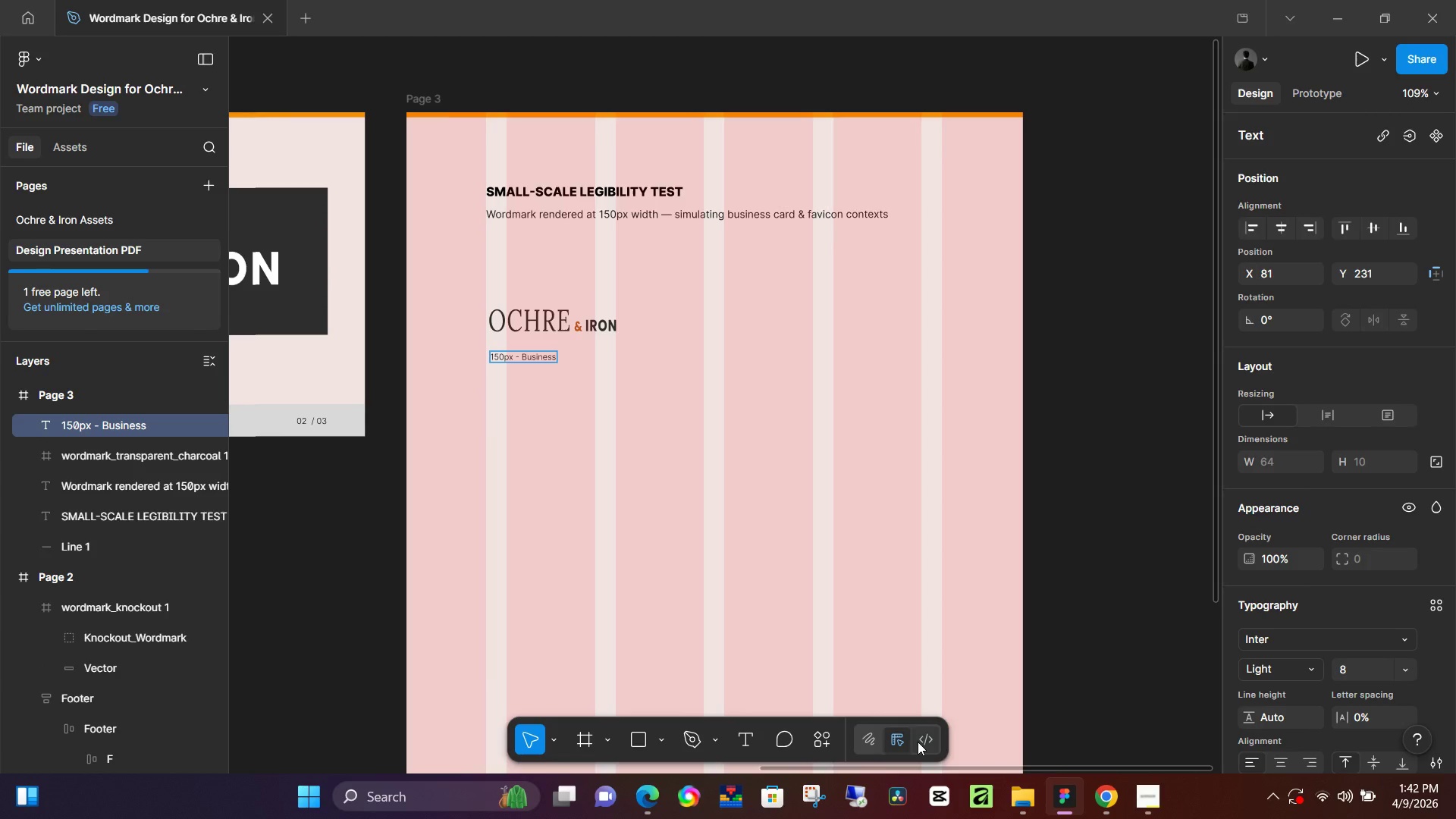 
left_click([651, 792])
 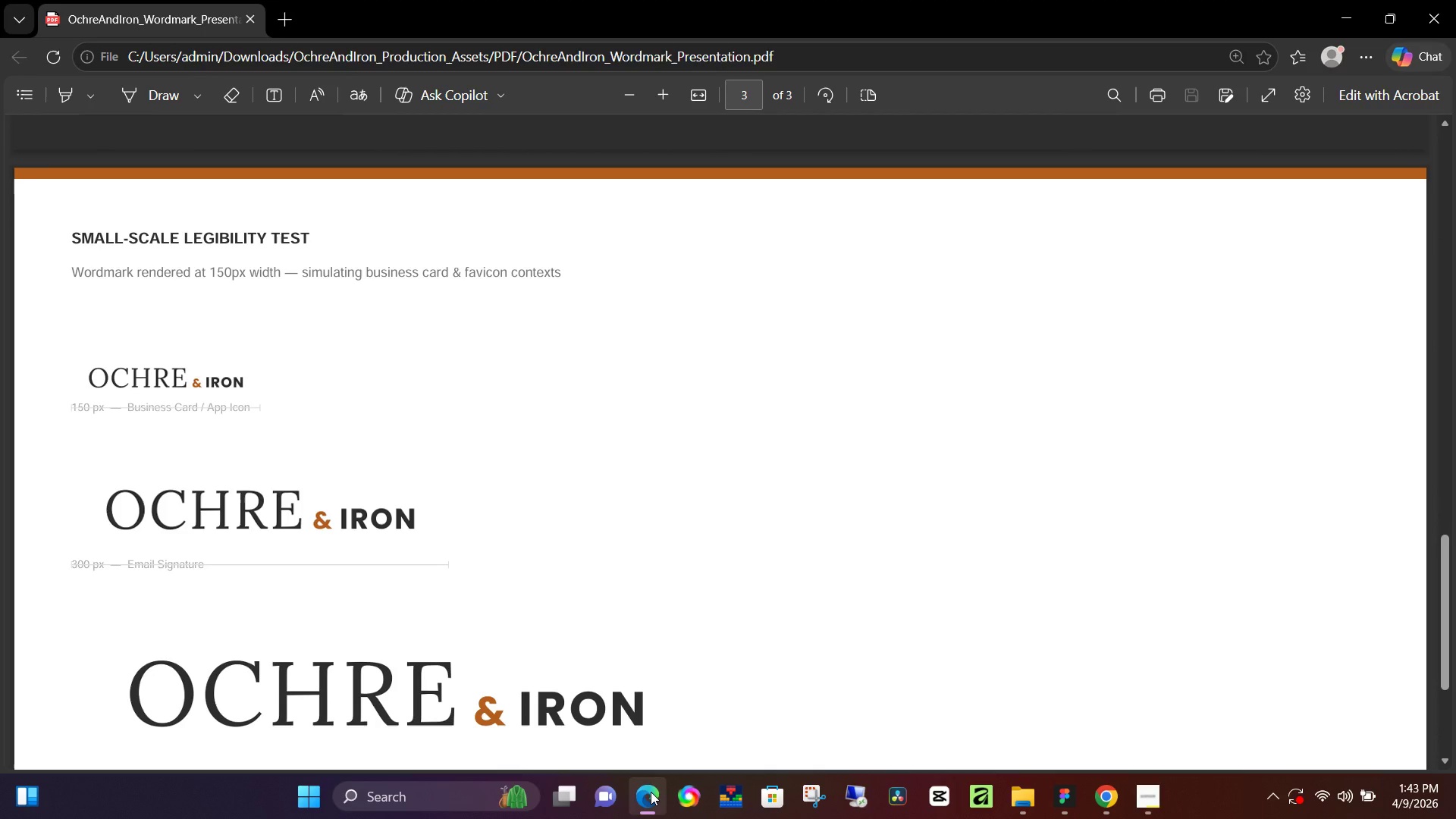 
left_click([651, 792])
 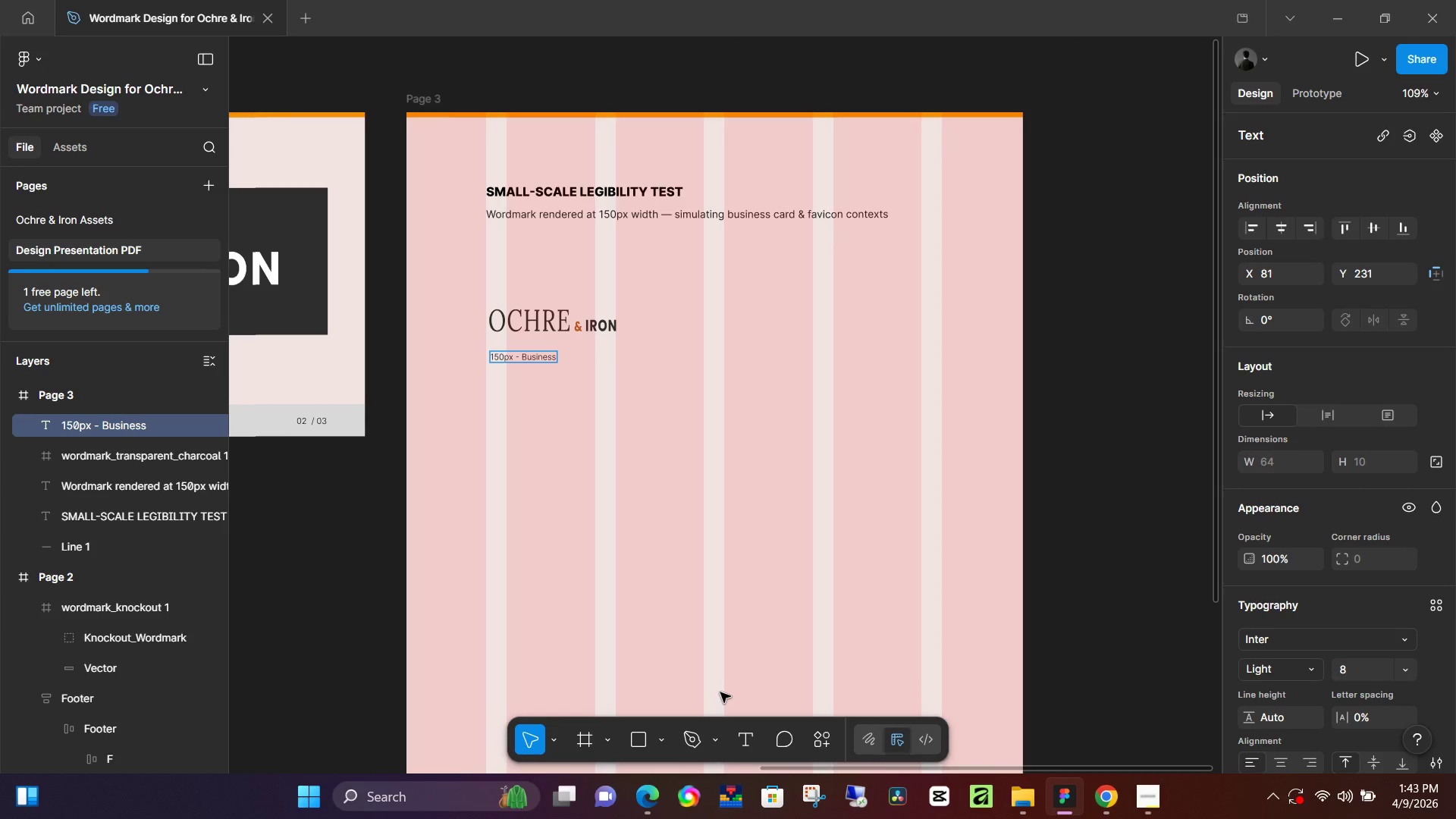 
type( Card/)
key(Backspace)
type( / App Icon)
 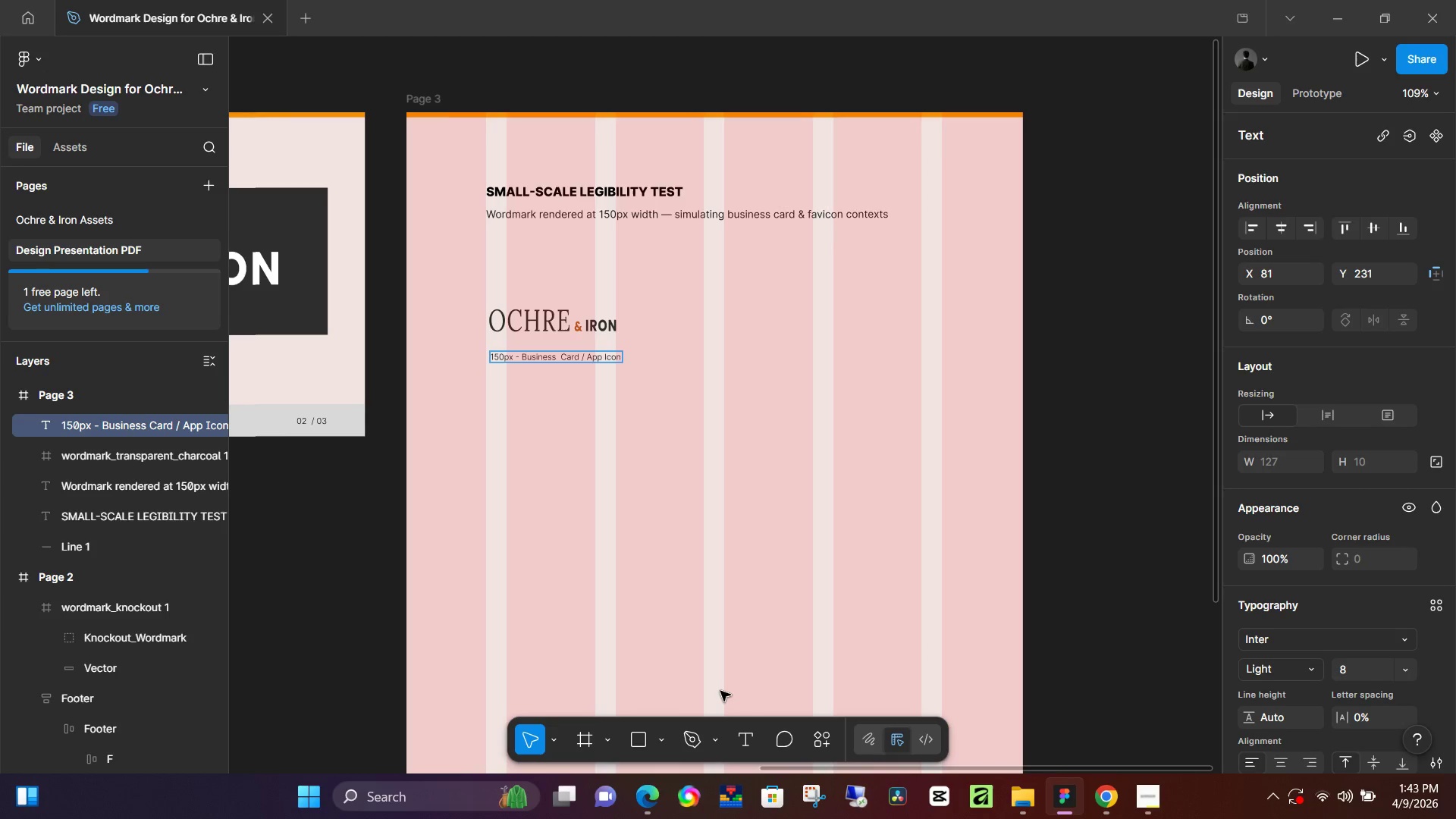 
key(Period)
 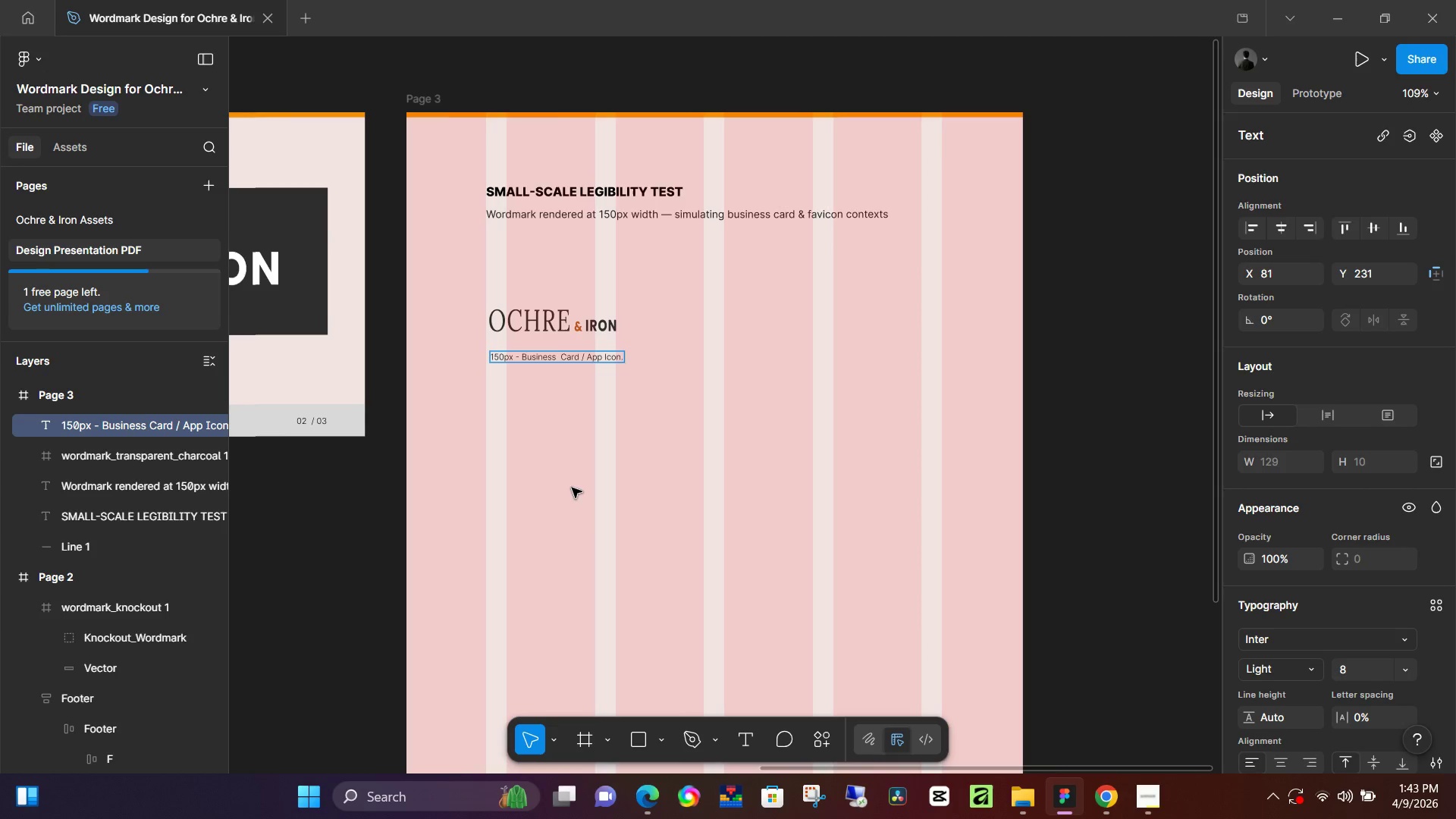 
left_click([571, 485])
 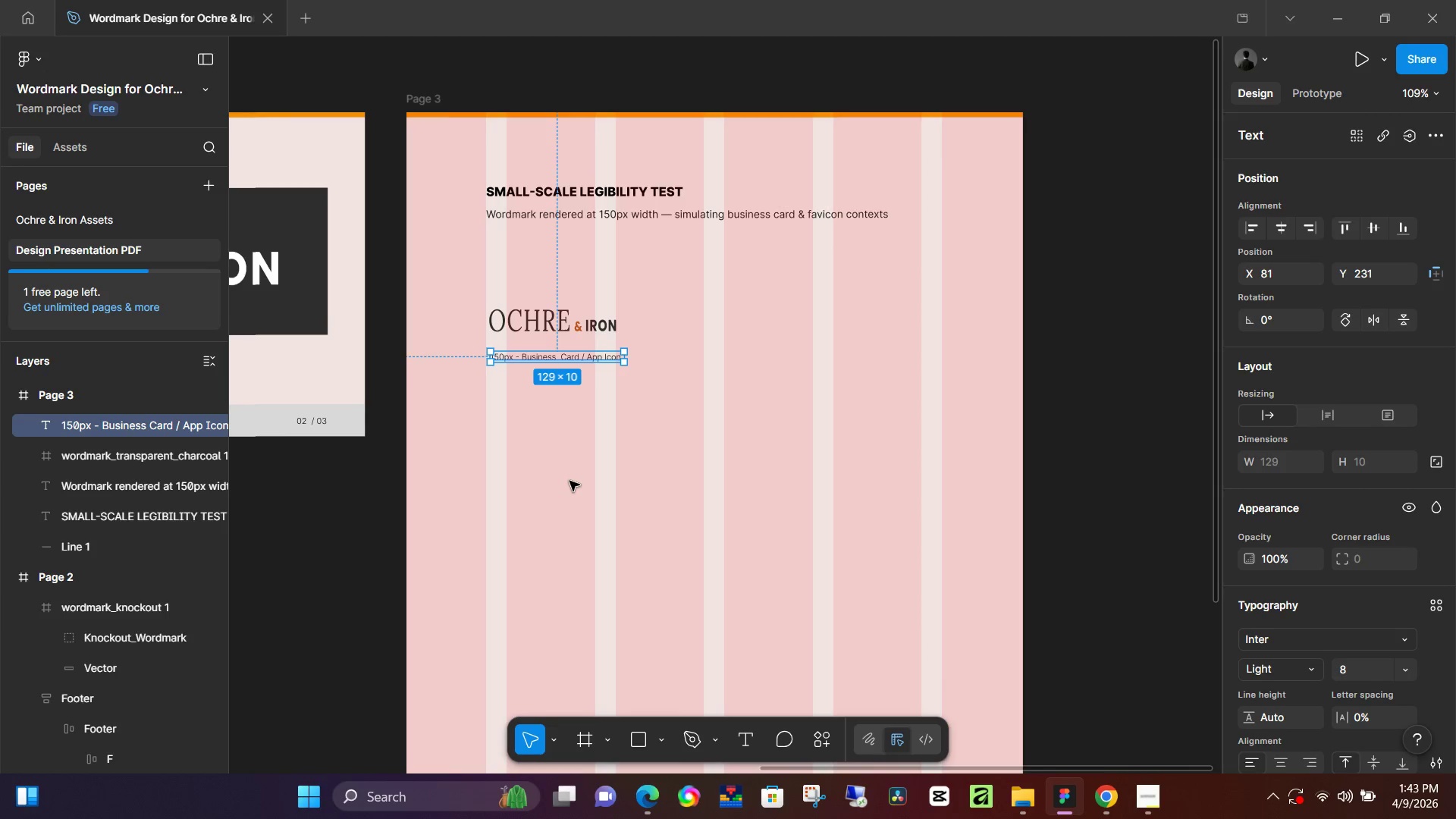 
hold_key(key=ControlLeft, duration=0.72)
scroll: coordinate [528, 387], scroll_direction: up, amount: 8.0
 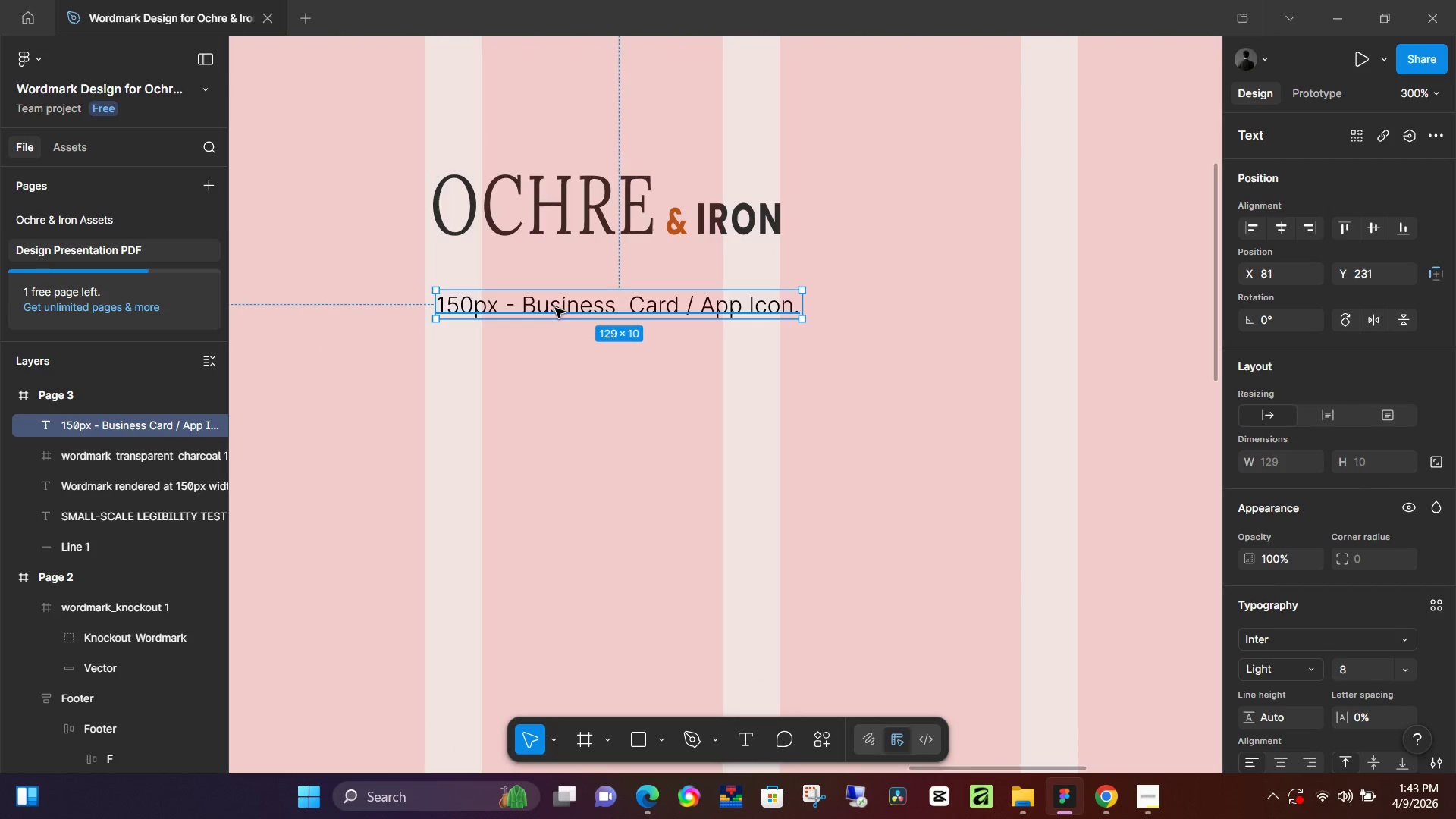 
key(K)
 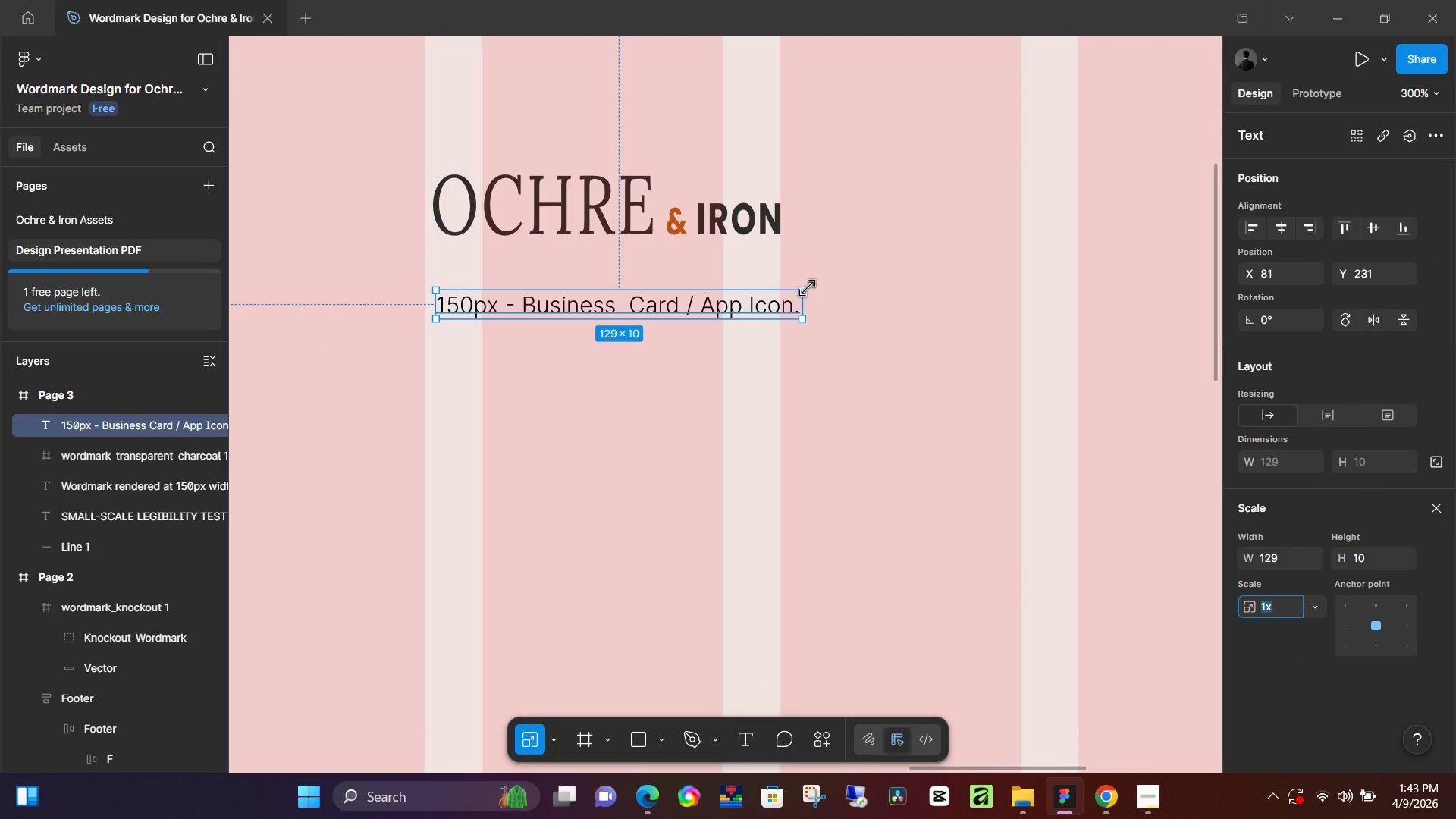 
left_click_drag(start_coordinate=[808, 288], to_coordinate=[832, 275])
 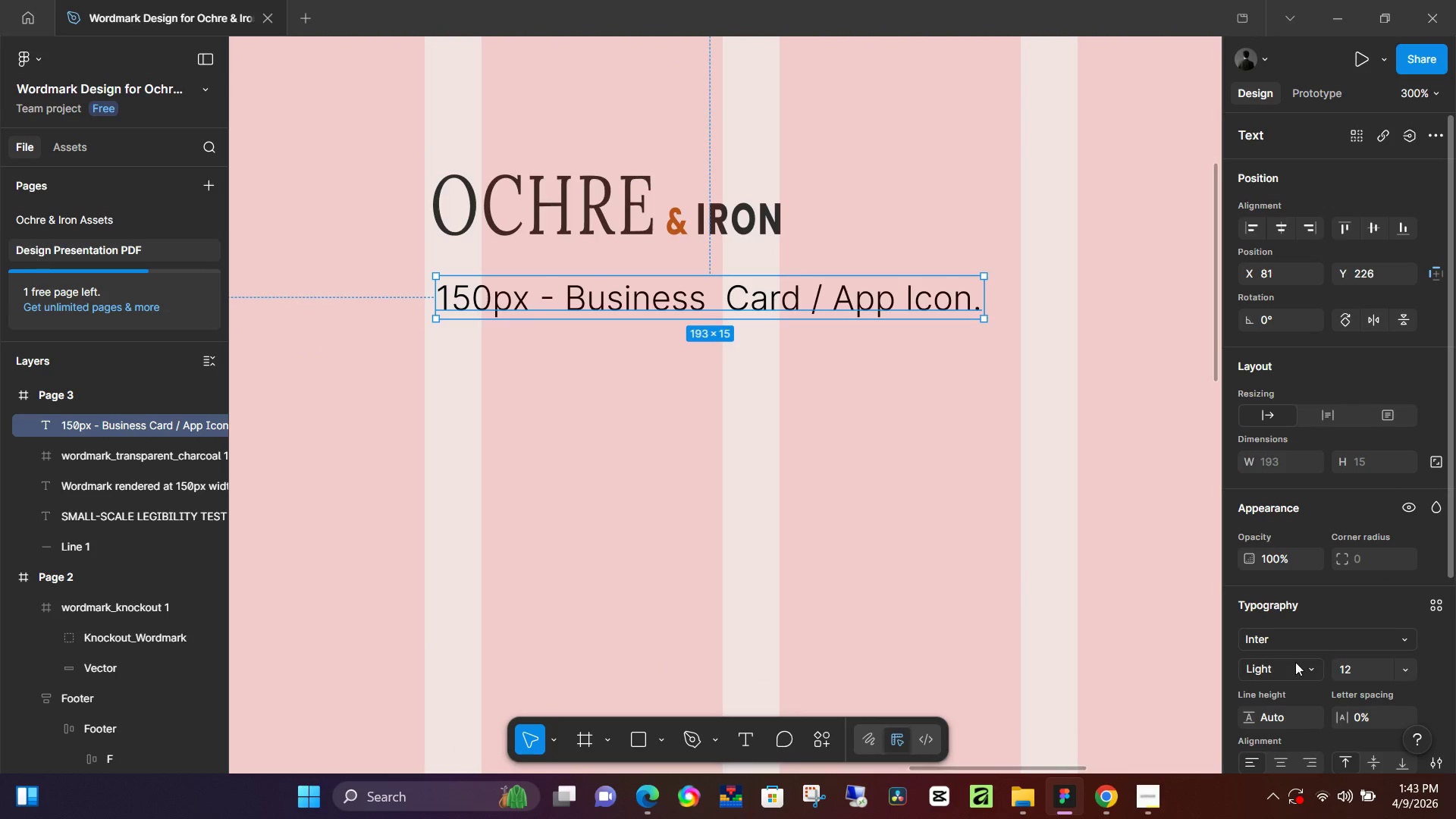 
scroll: coordinate [1268, 686], scroll_direction: down, amount: 1.0
 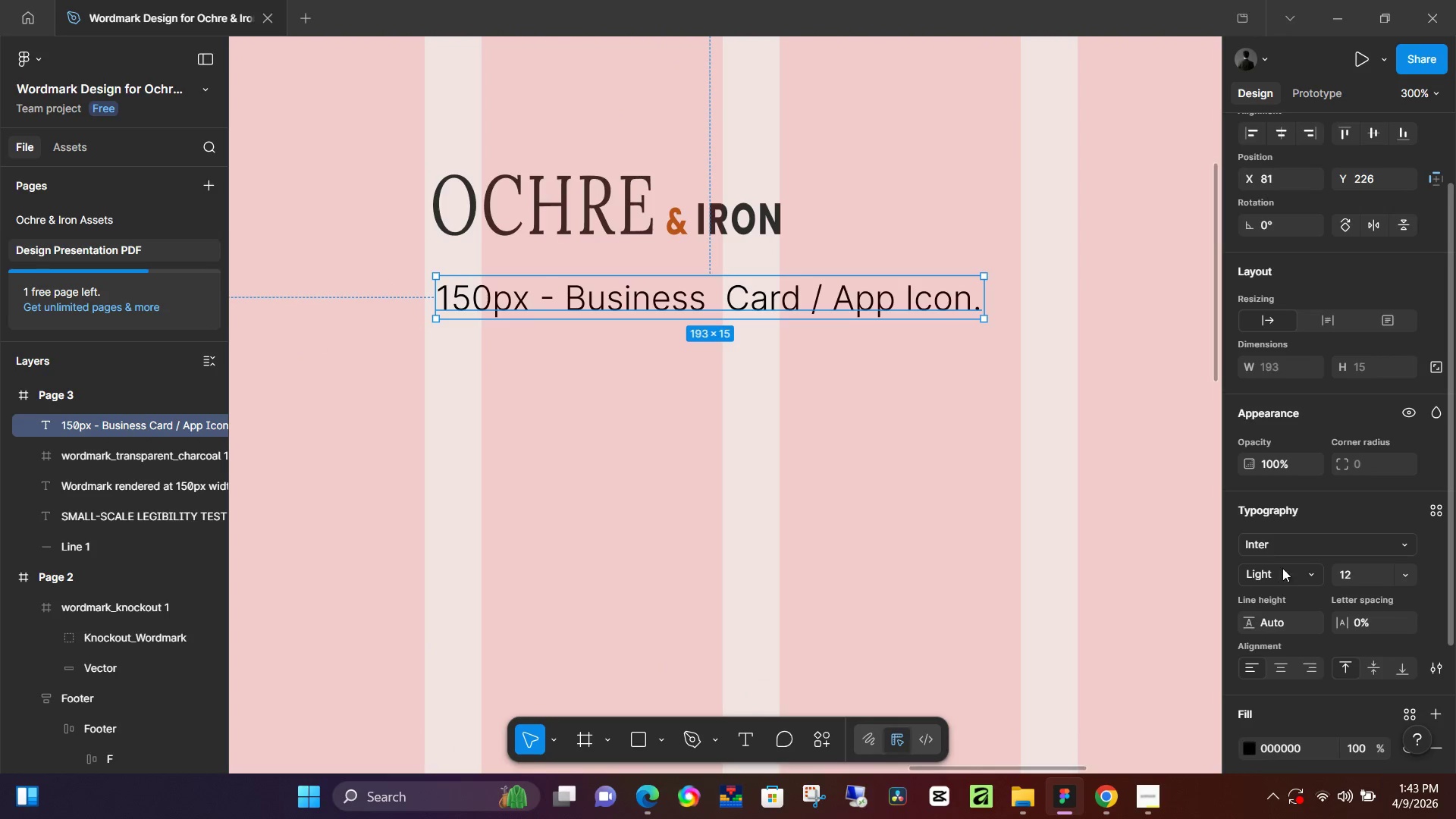 
left_click([1282, 568])
 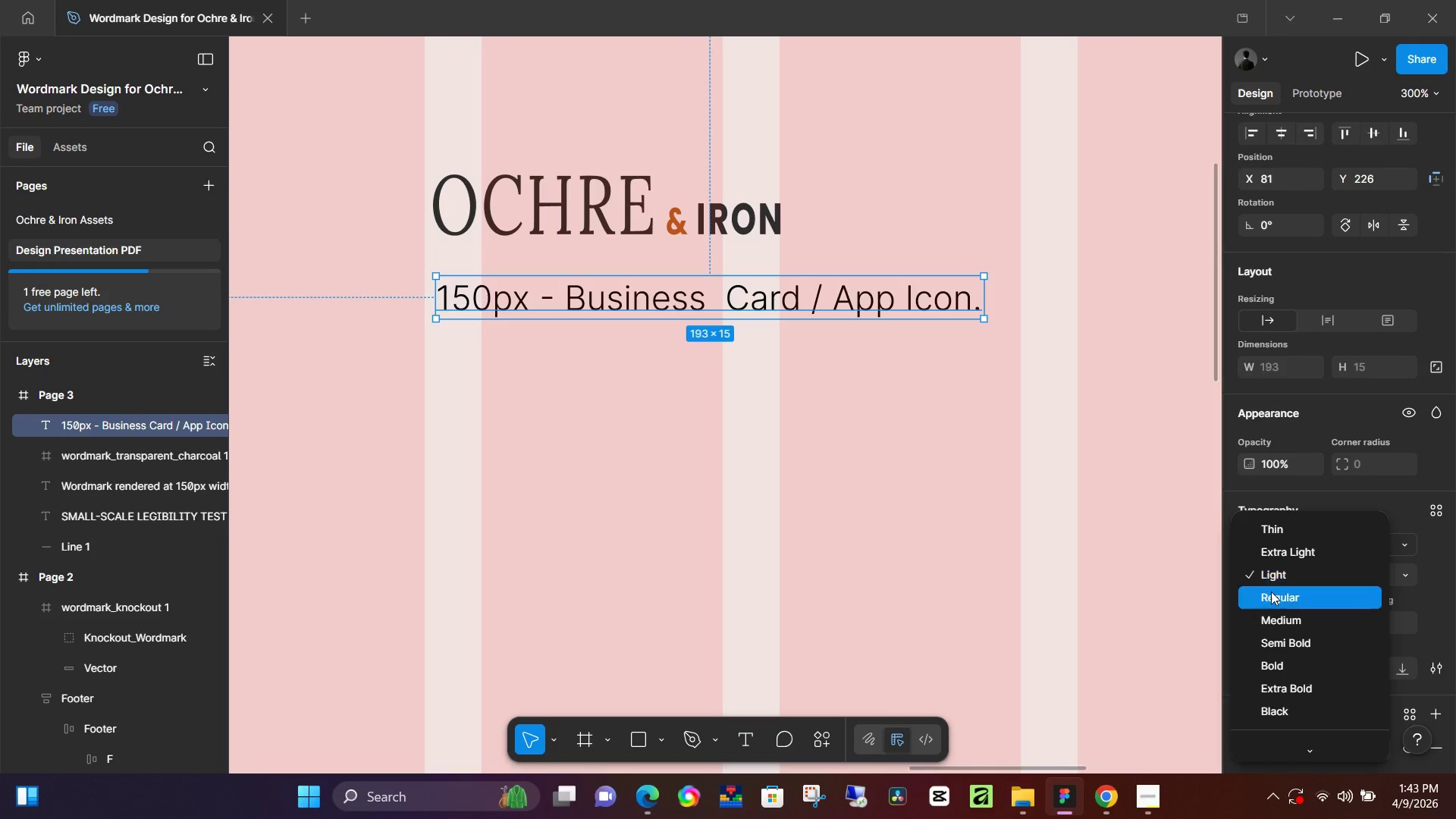 
left_click([1272, 593])
 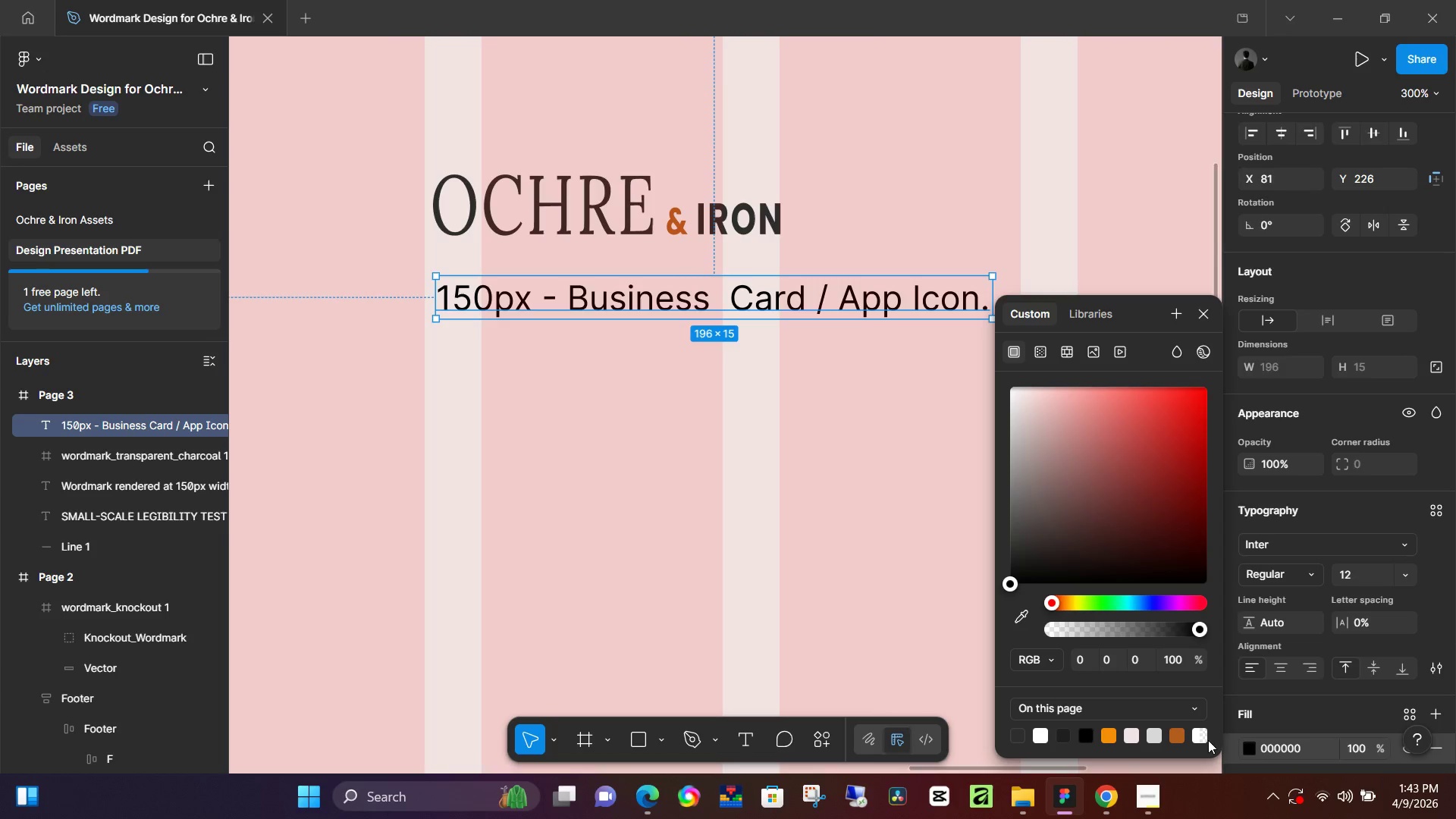 
left_click([1064, 736])
 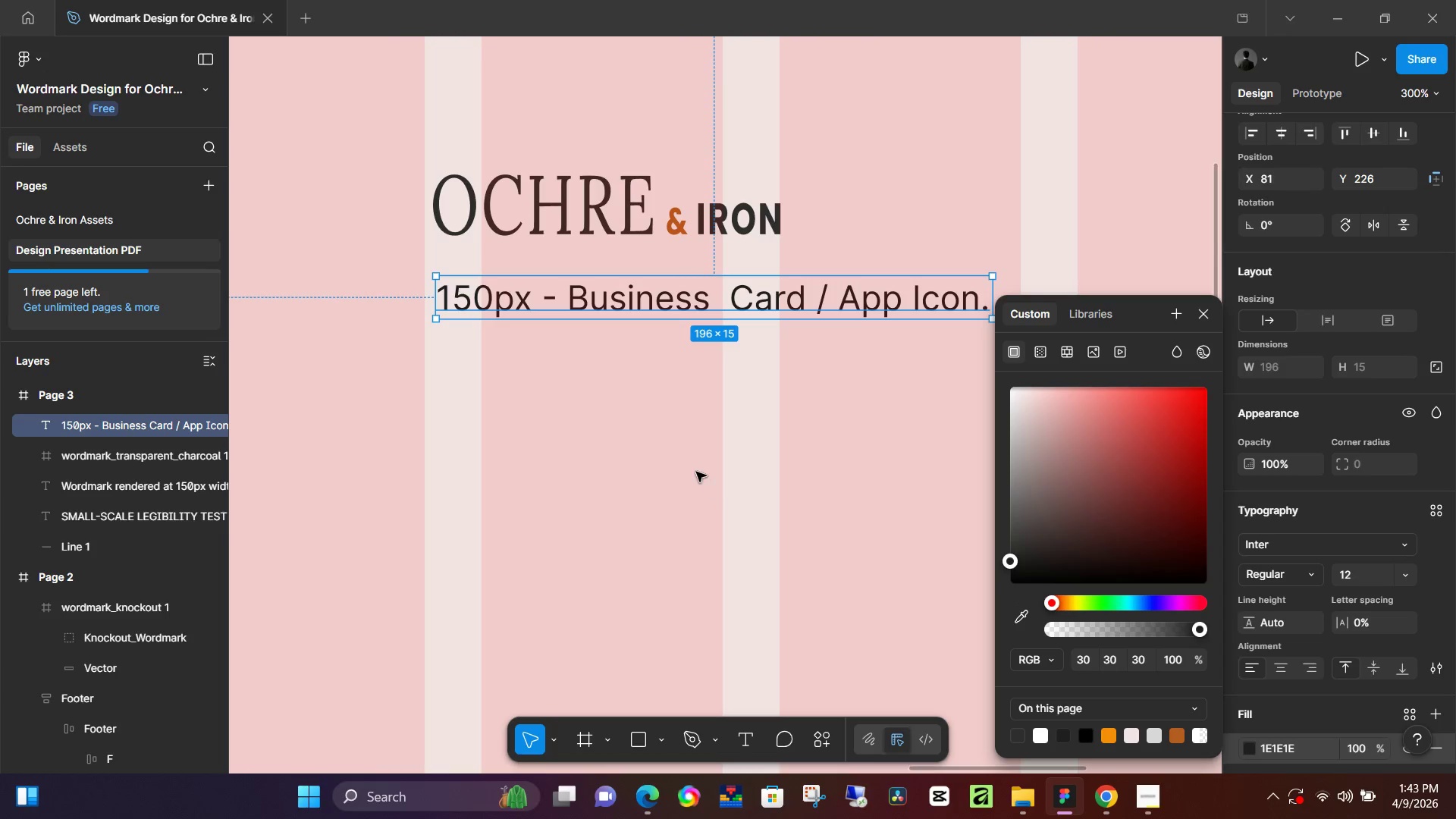 
left_click_drag(start_coordinate=[696, 472], to_coordinate=[685, 464])
 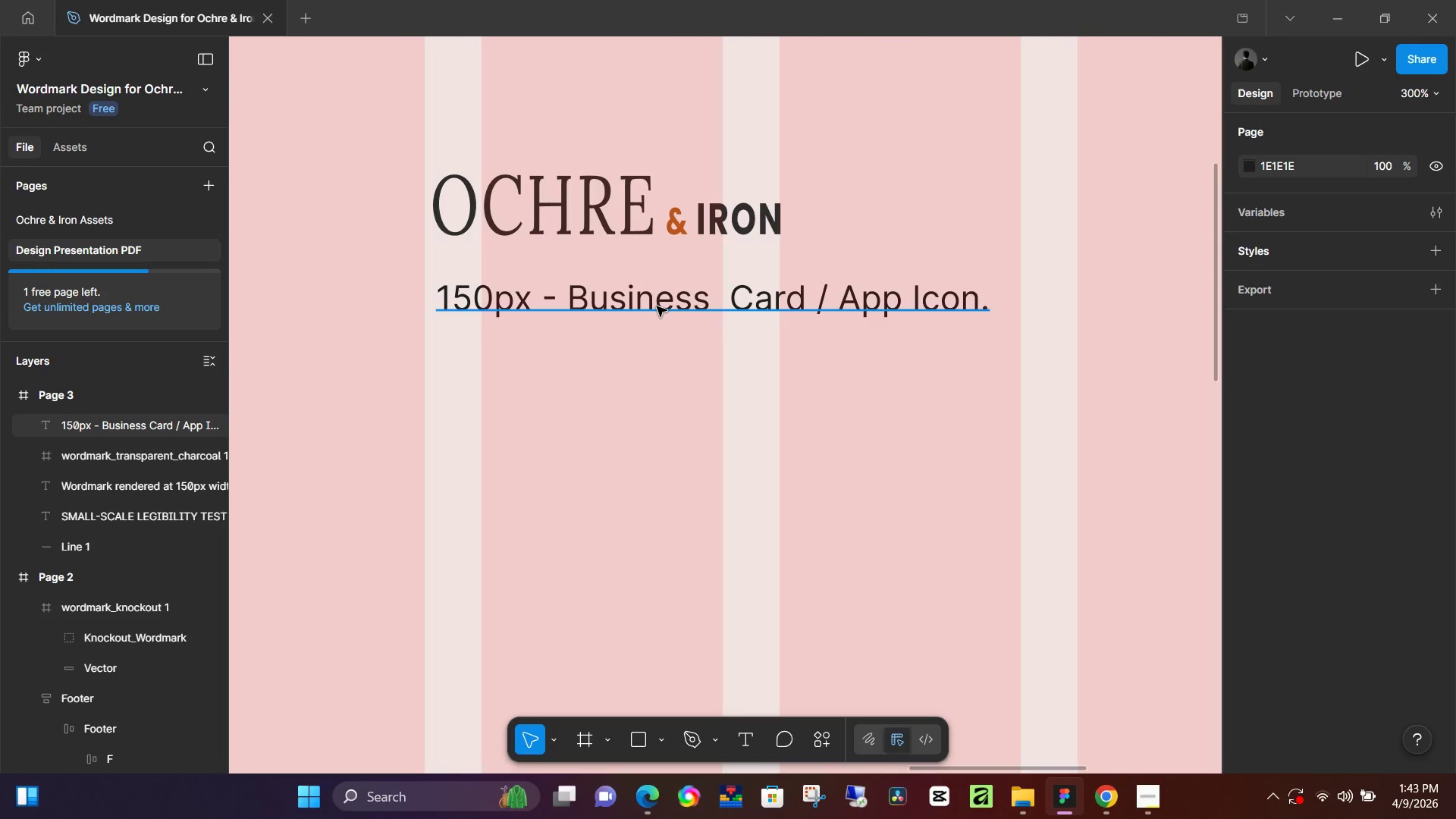 
left_click([657, 306])
 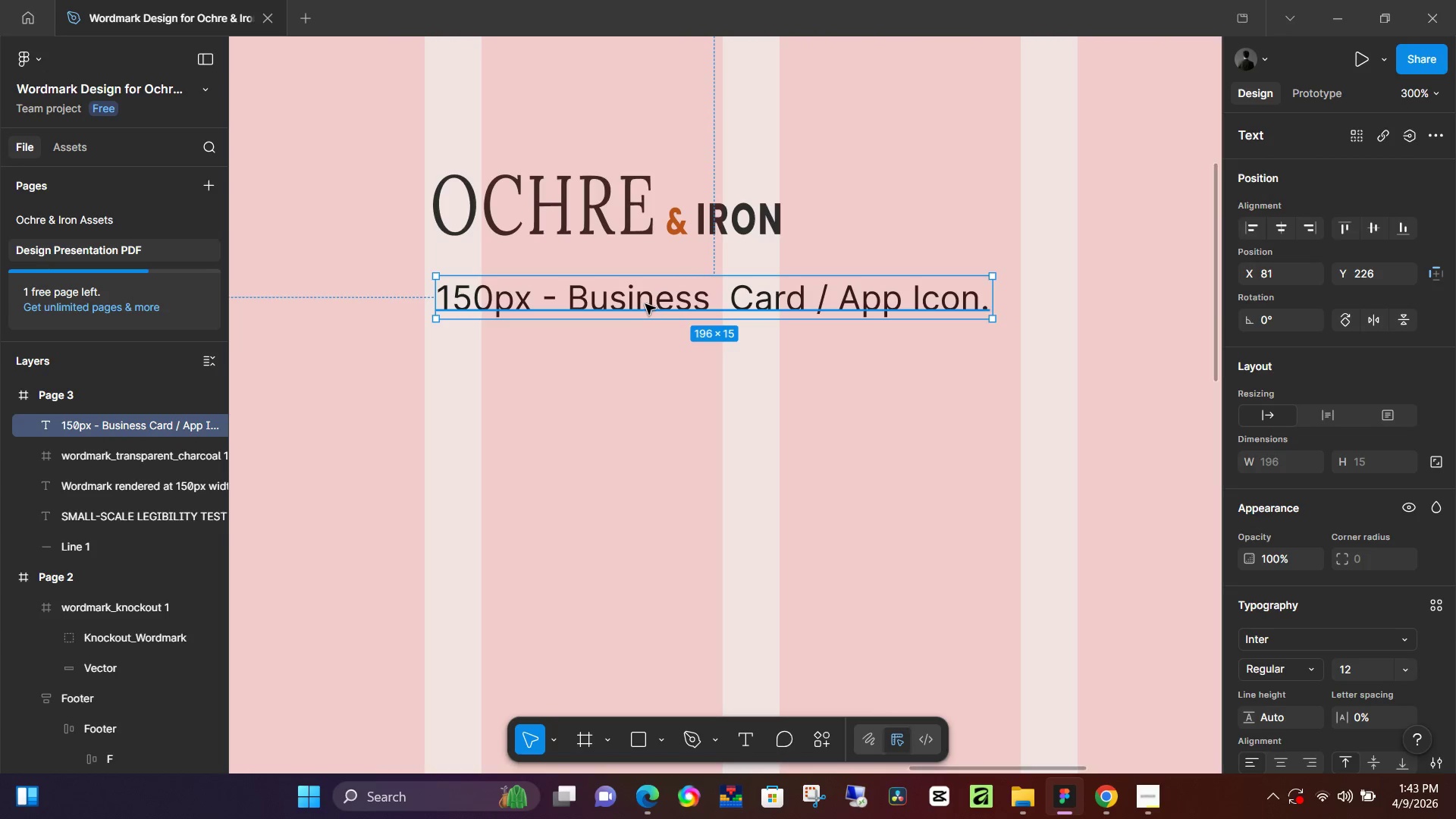 
left_click_drag(start_coordinate=[645, 304], to_coordinate=[645, 293])
 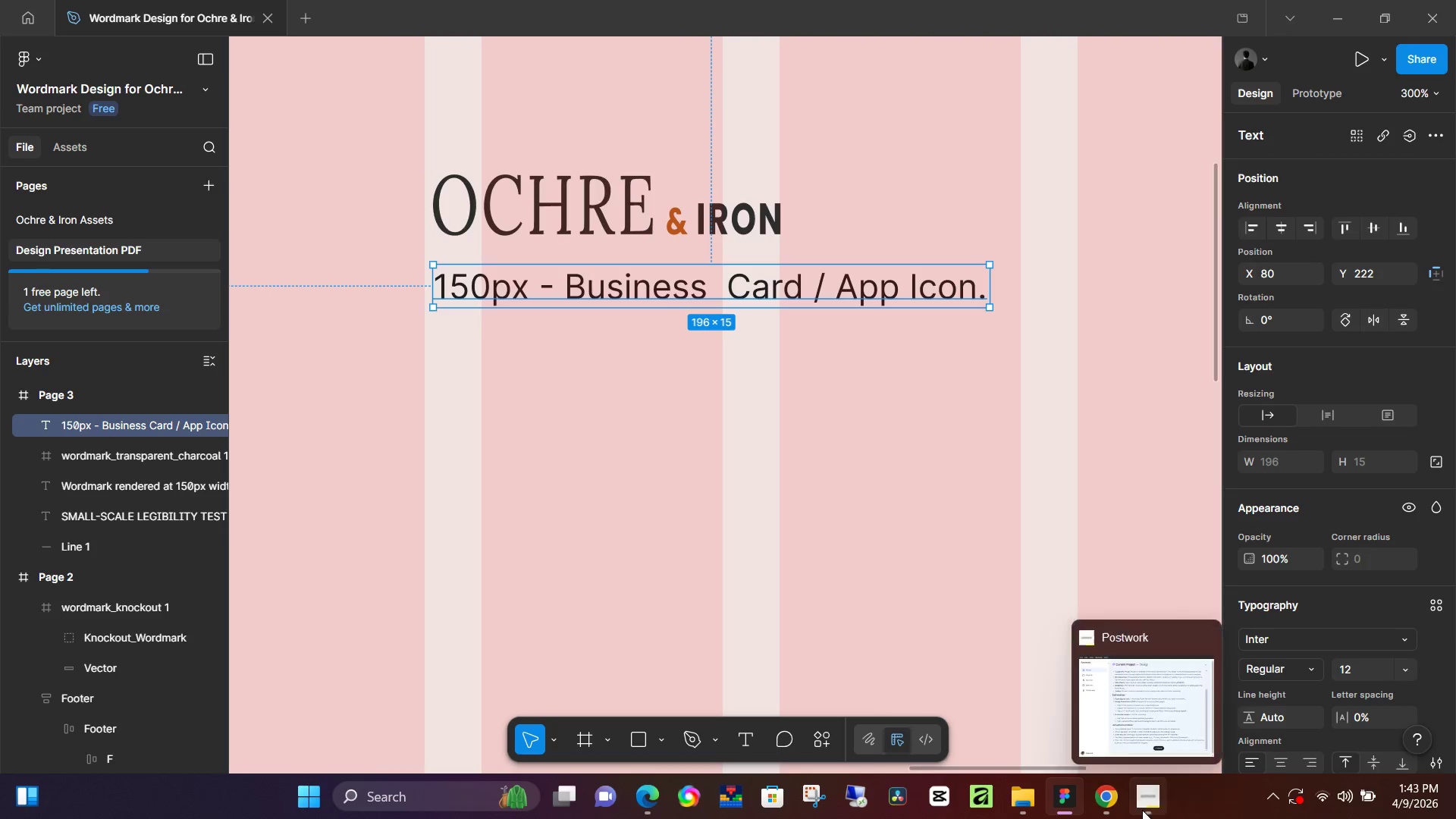 
left_click([802, 536])
 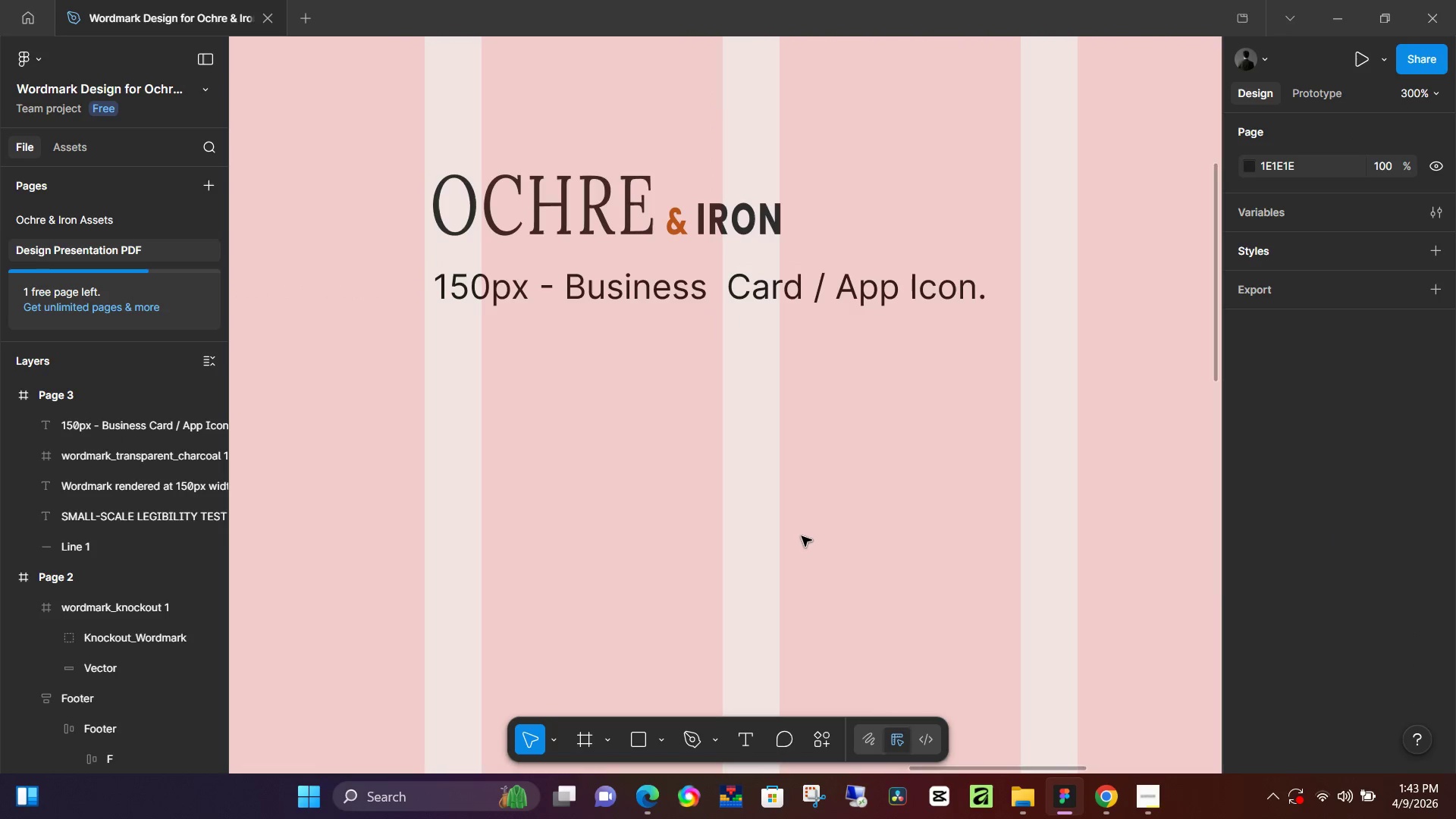 
hold_key(key=ControlLeft, duration=1.44)
scroll: coordinate [673, 450], scroll_direction: down, amount: 7.0
 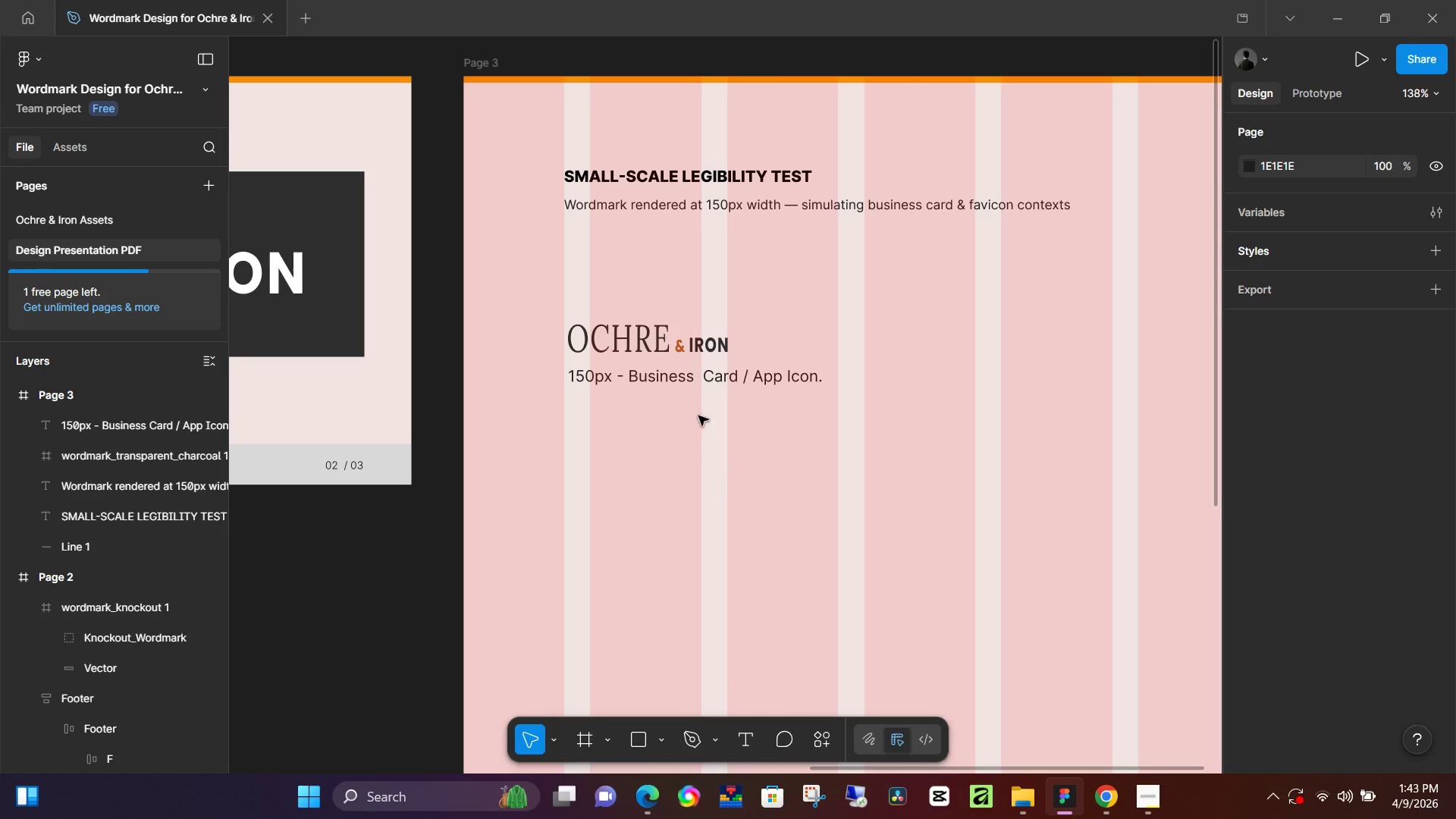 
left_click([737, 378])
 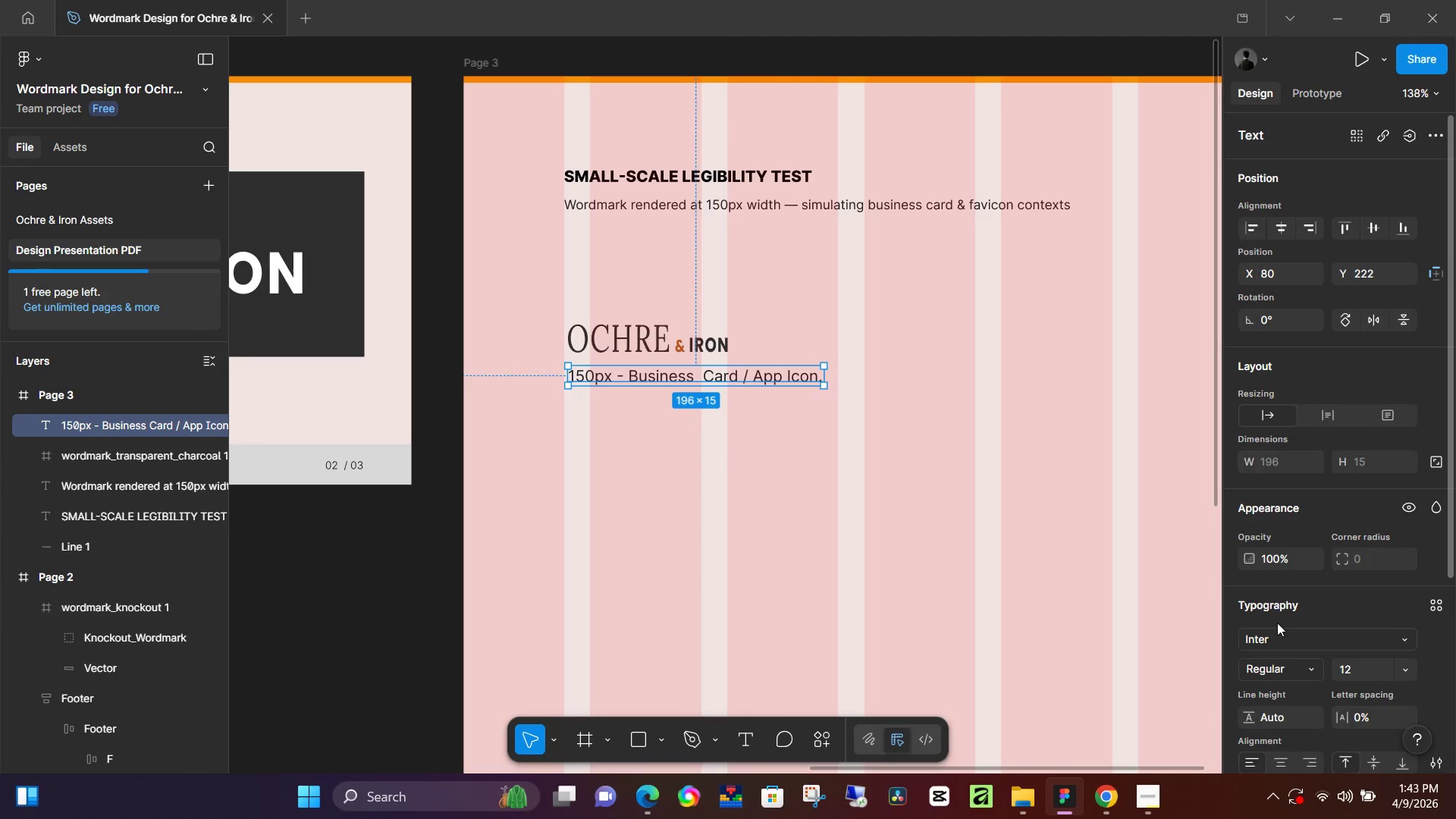 
left_click([1279, 560])
 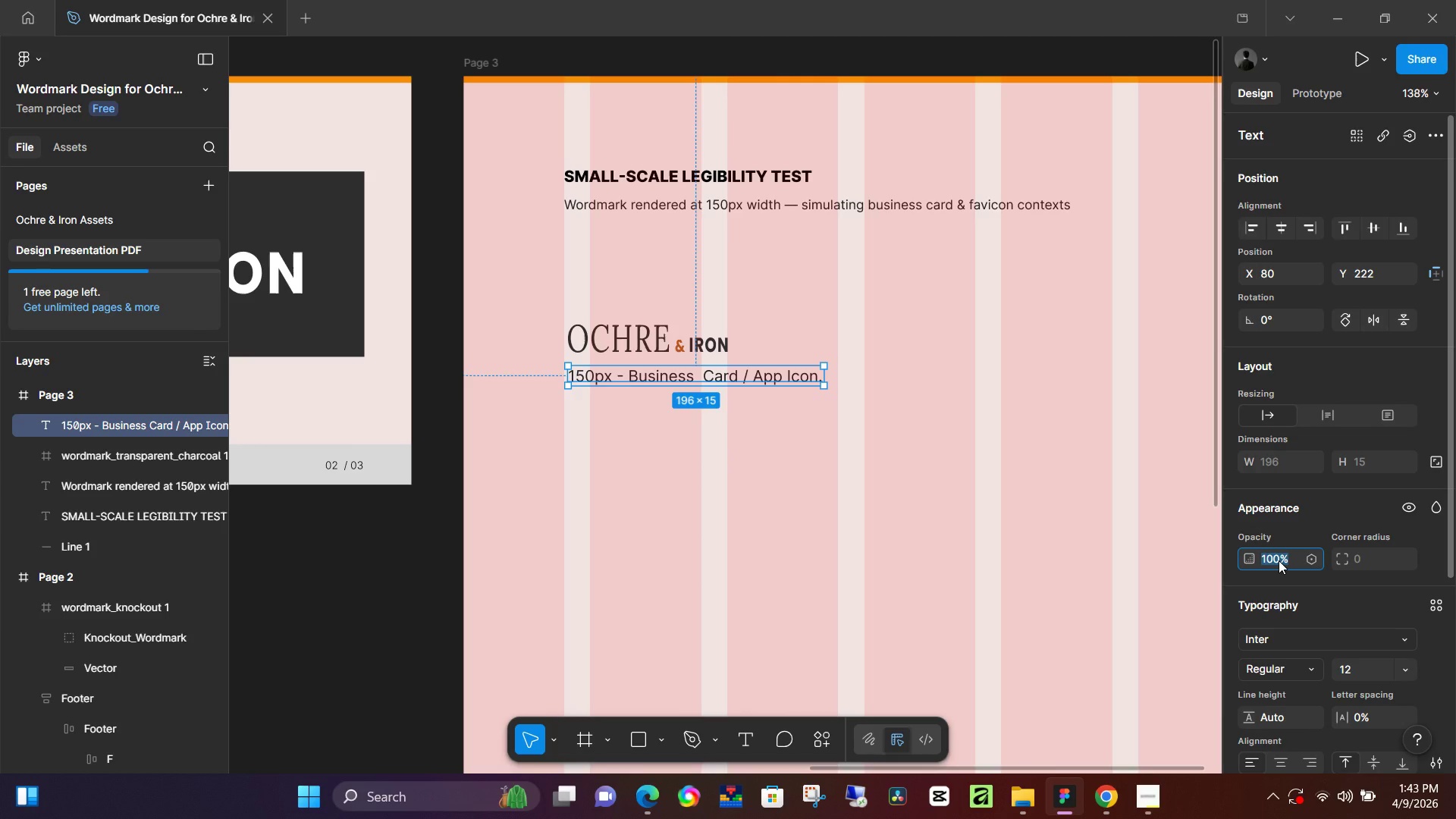 
key(Numpad5)
 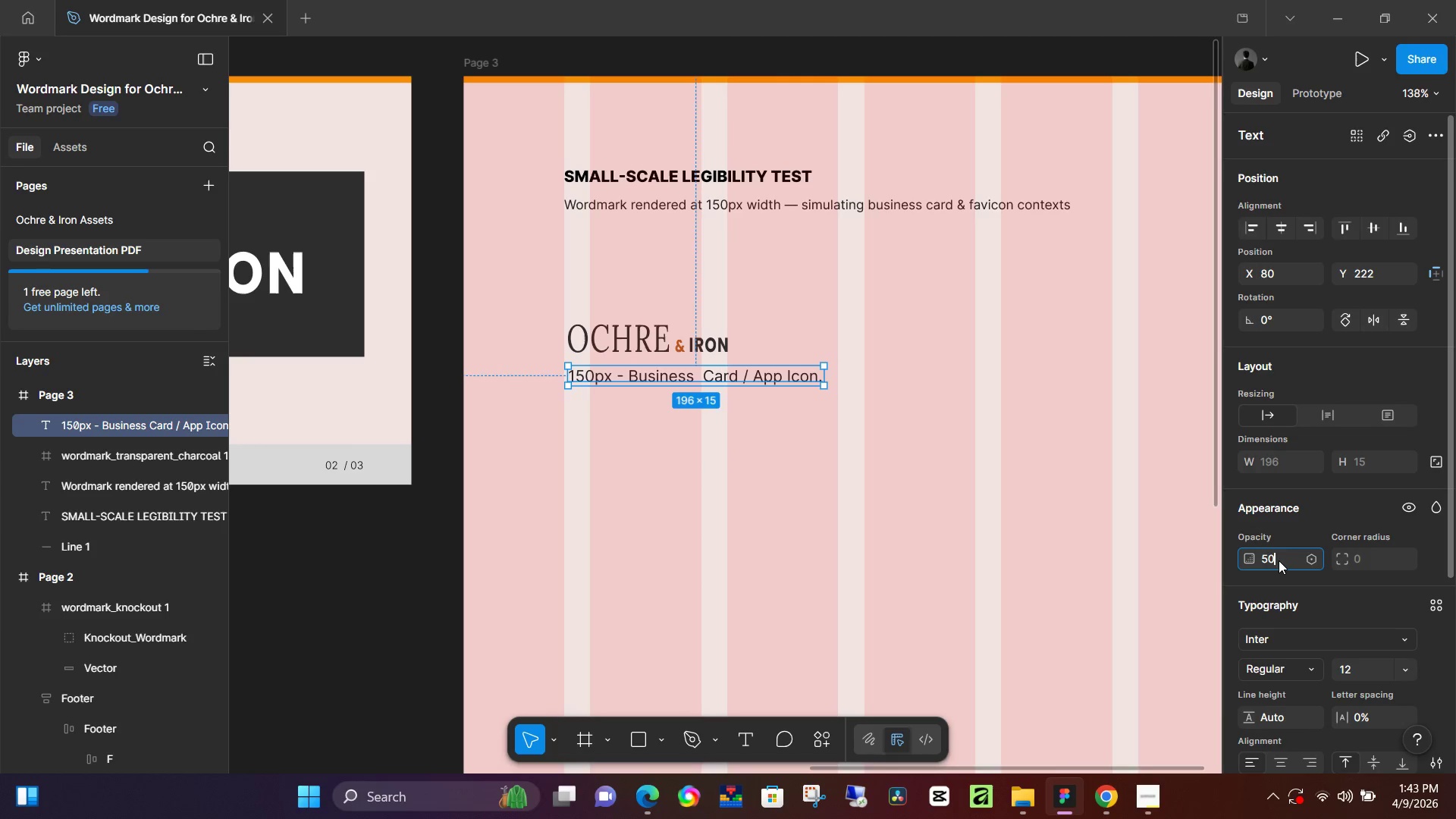 
key(Numpad0)
 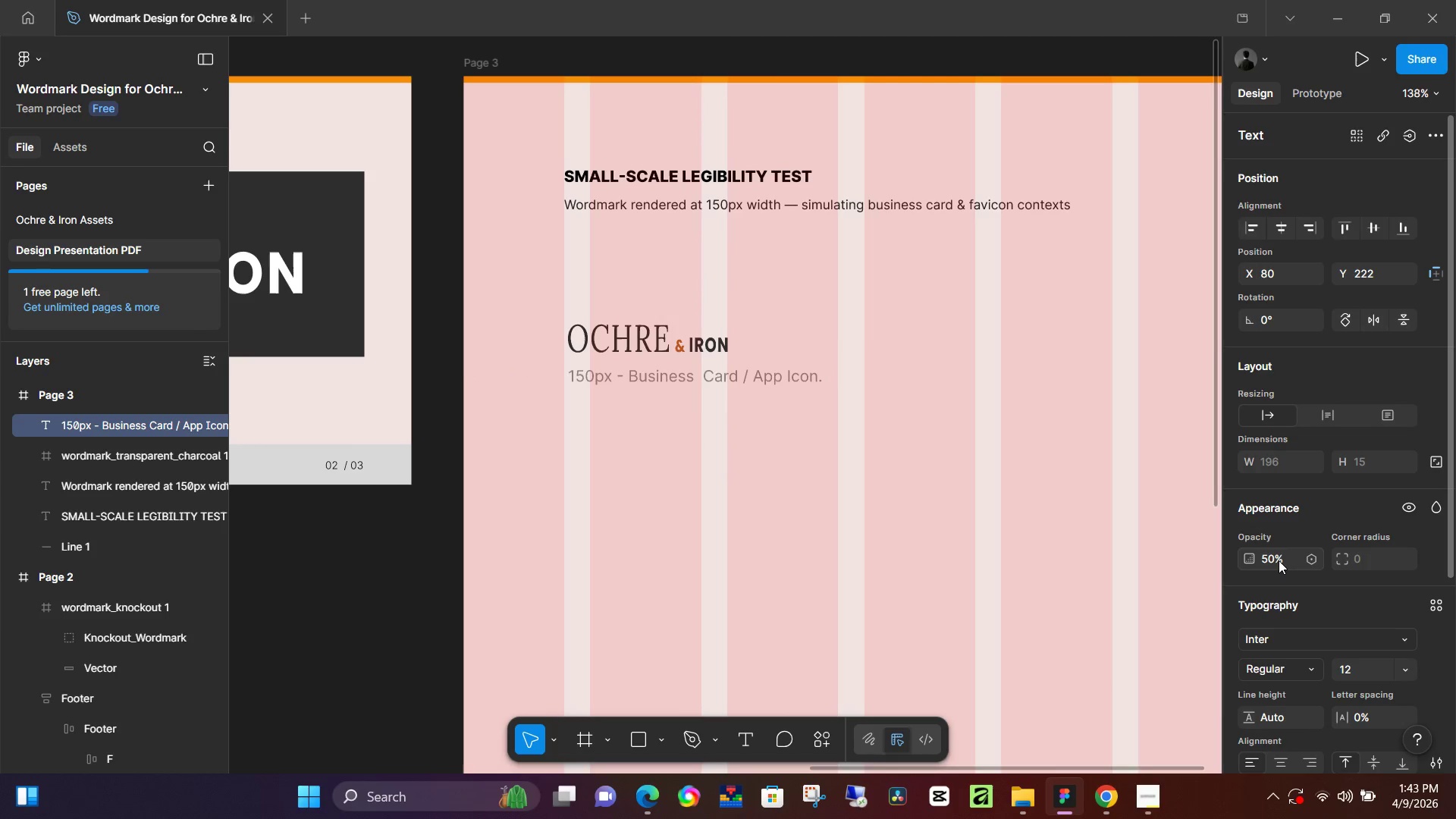 
key(NumpadEnter)
 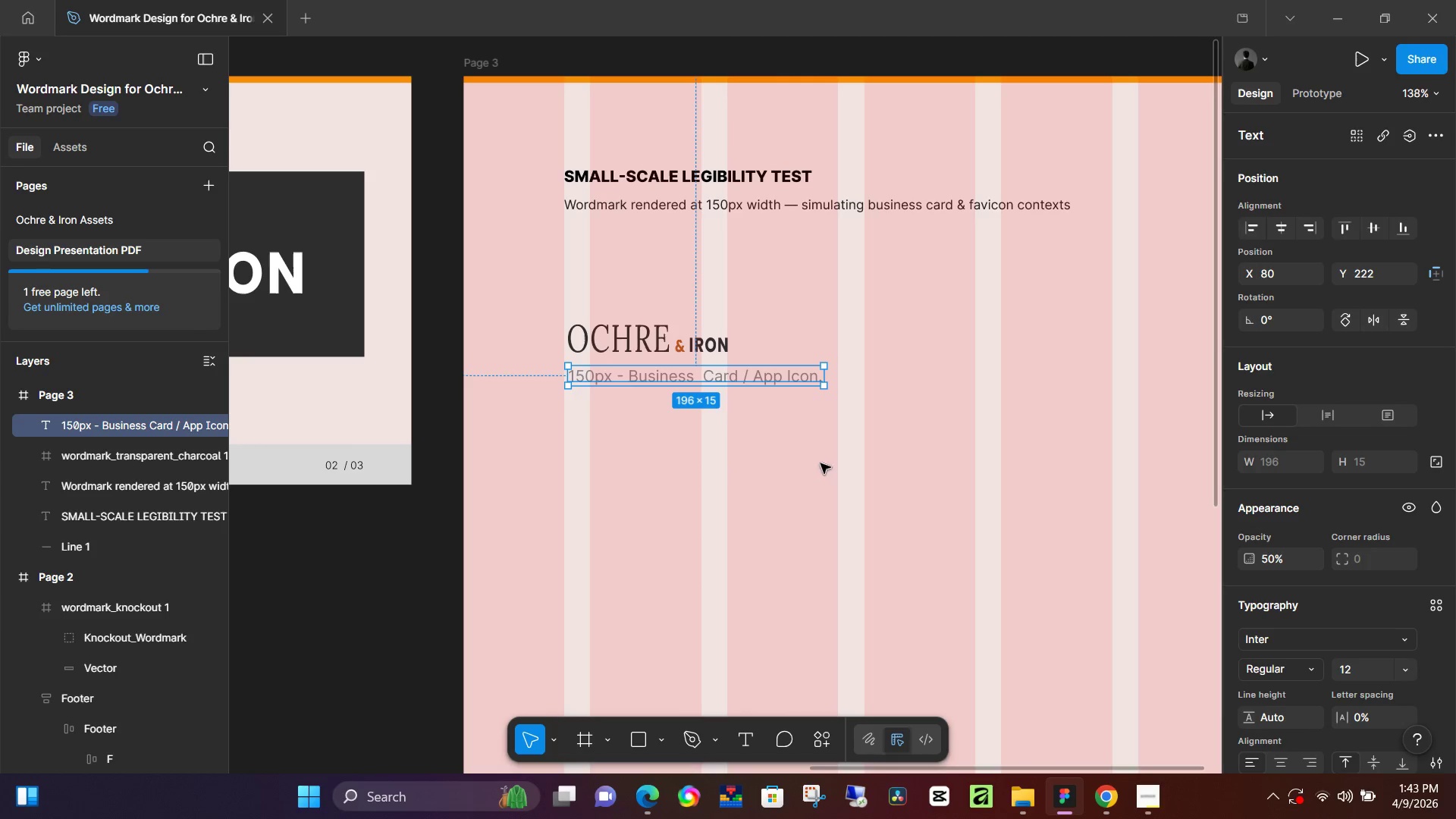 
left_click([347, 574])
 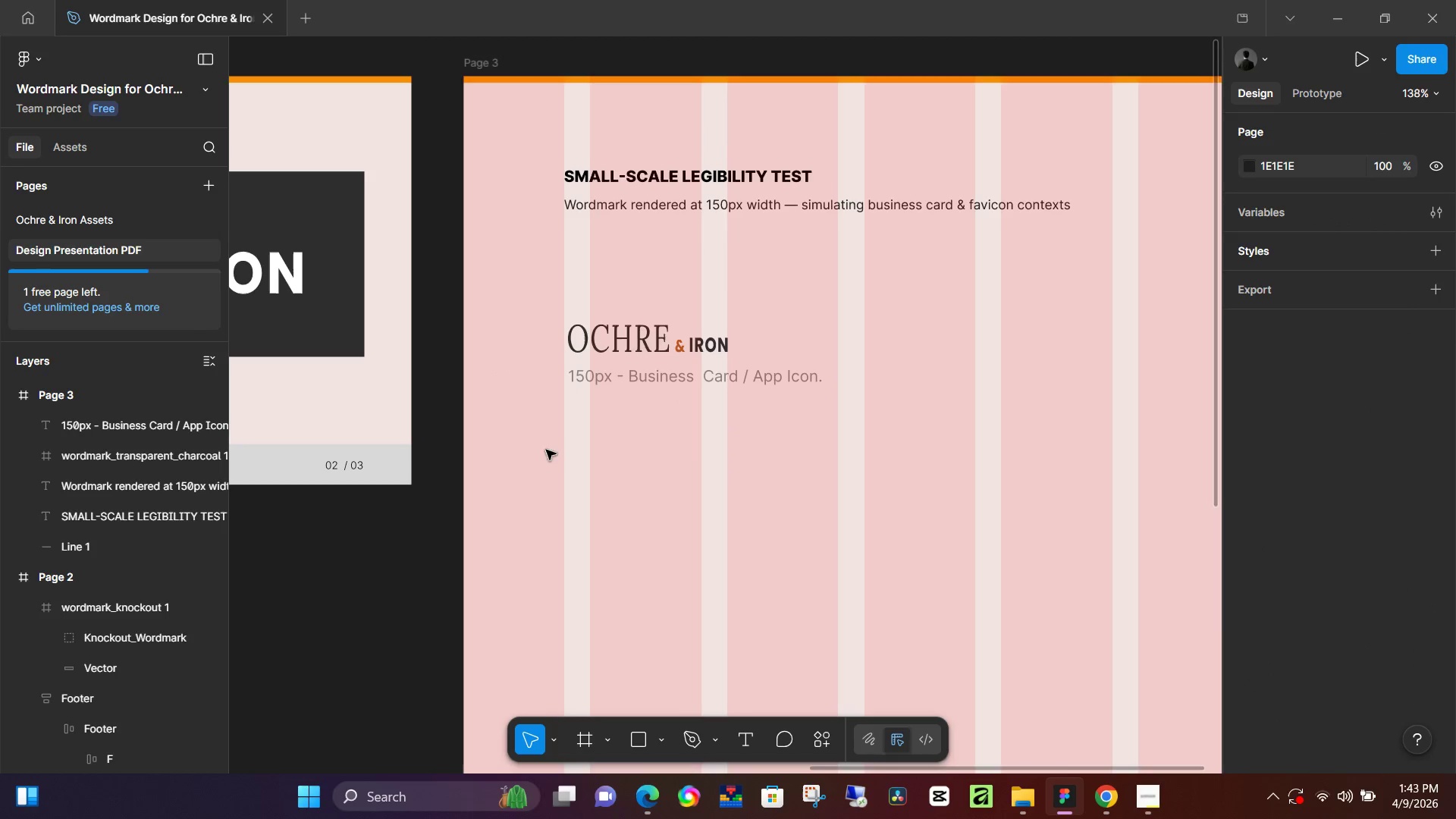 
hold_key(key=ControlLeft, duration=0.31)
 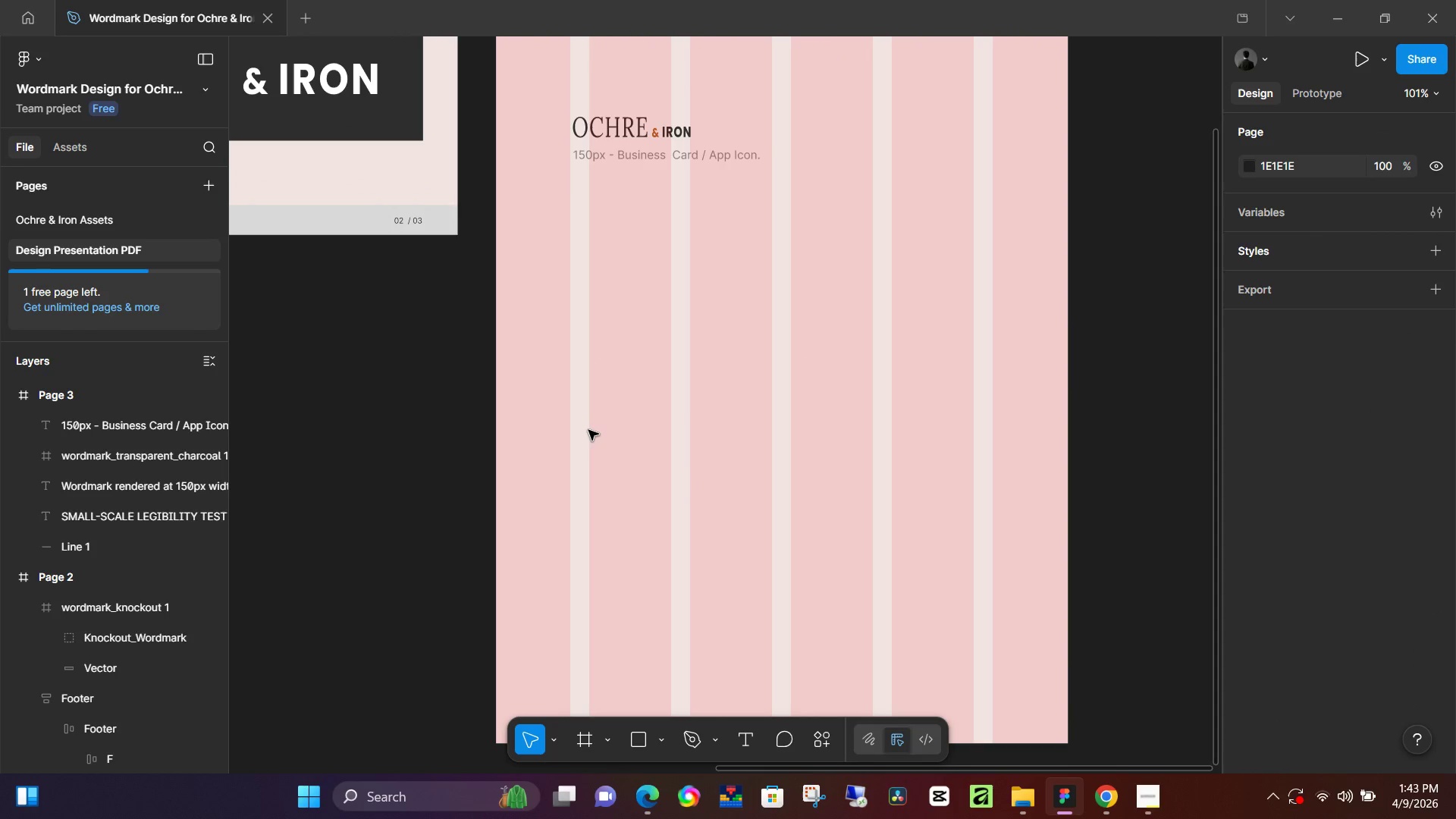 
scroll: coordinate [588, 430], scroll_direction: down, amount: 8.0
 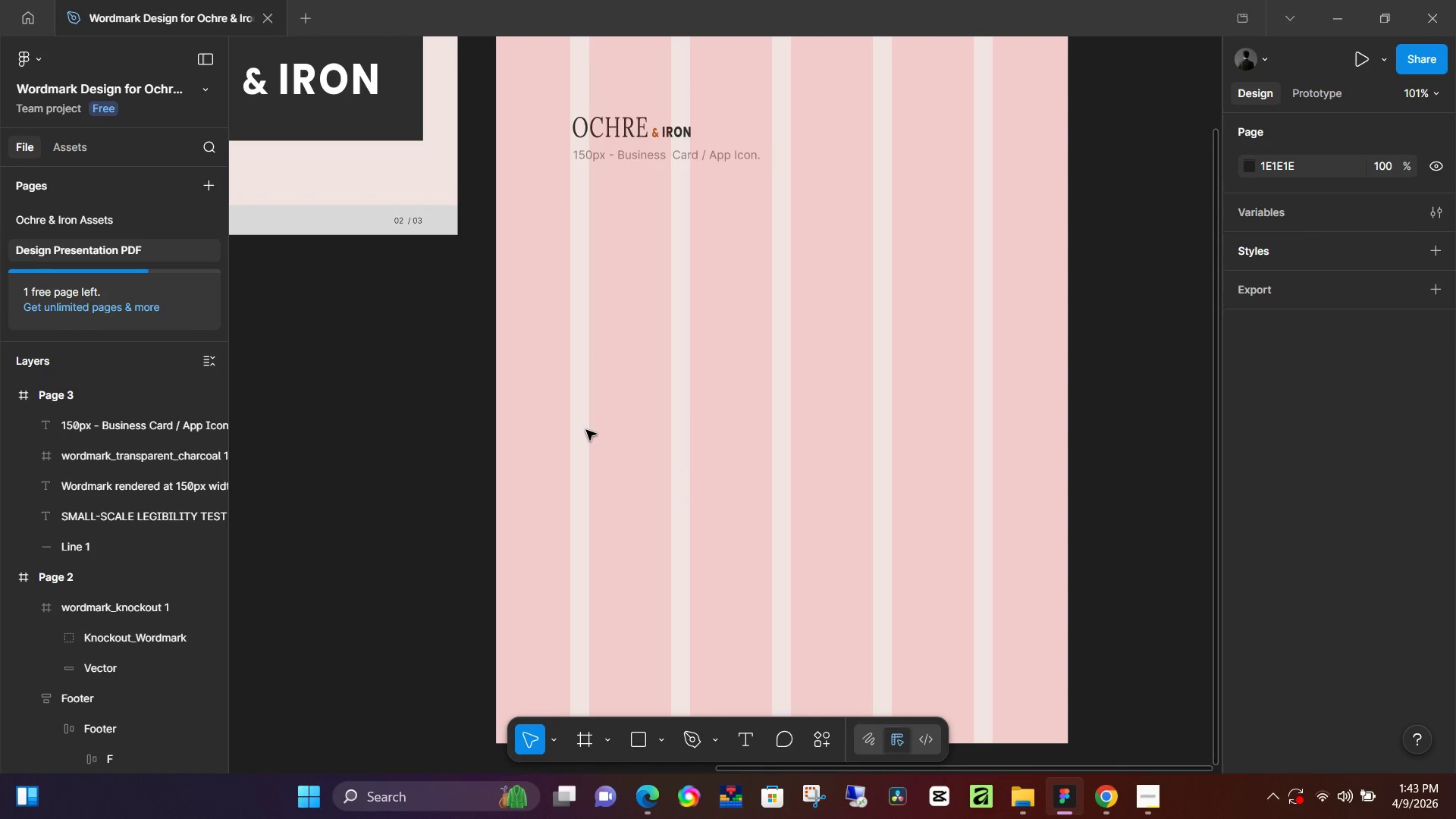 
scroll: coordinate [588, 423], scroll_direction: up, amount: 7.0
 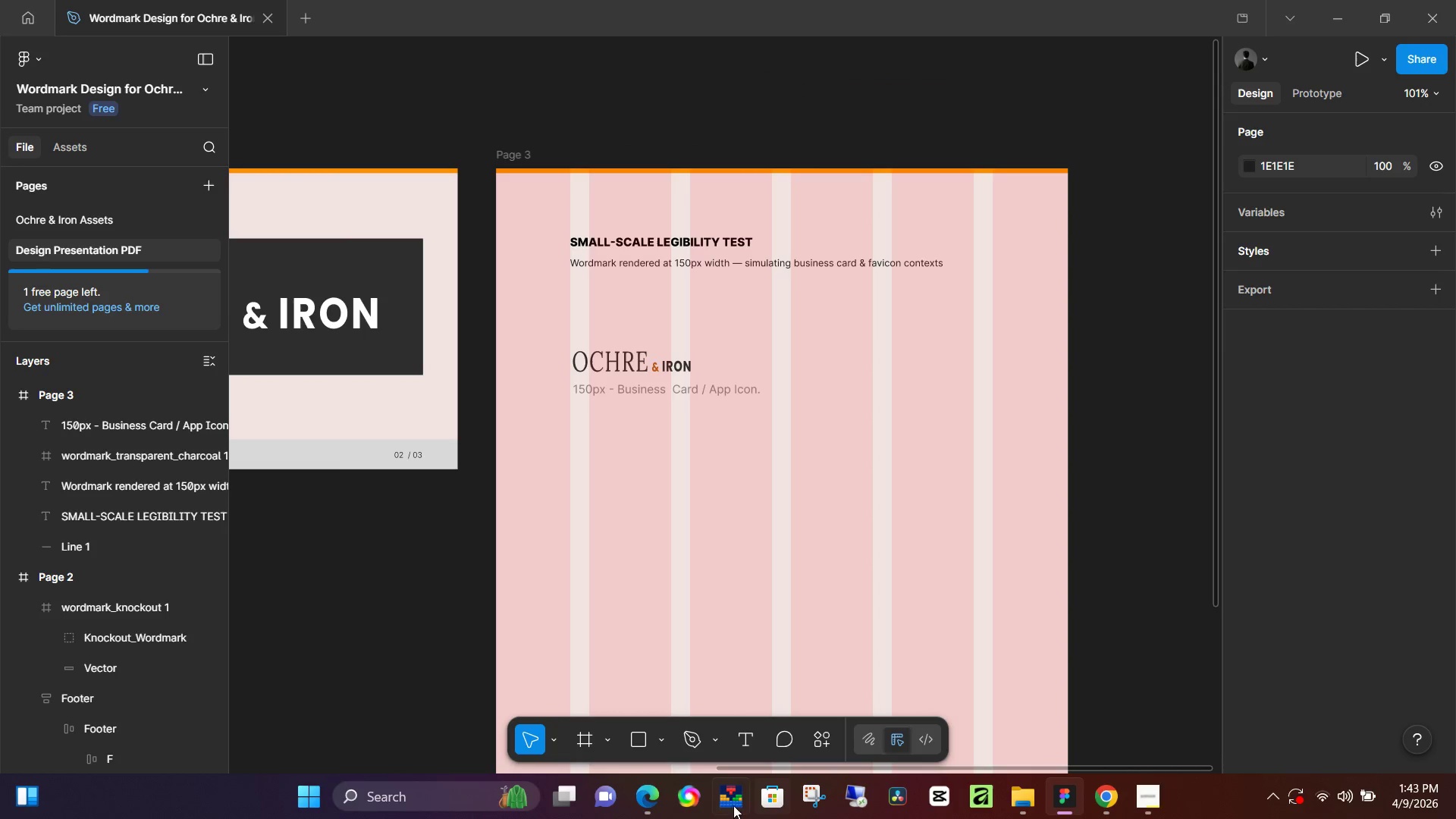 
left_click([654, 796])
 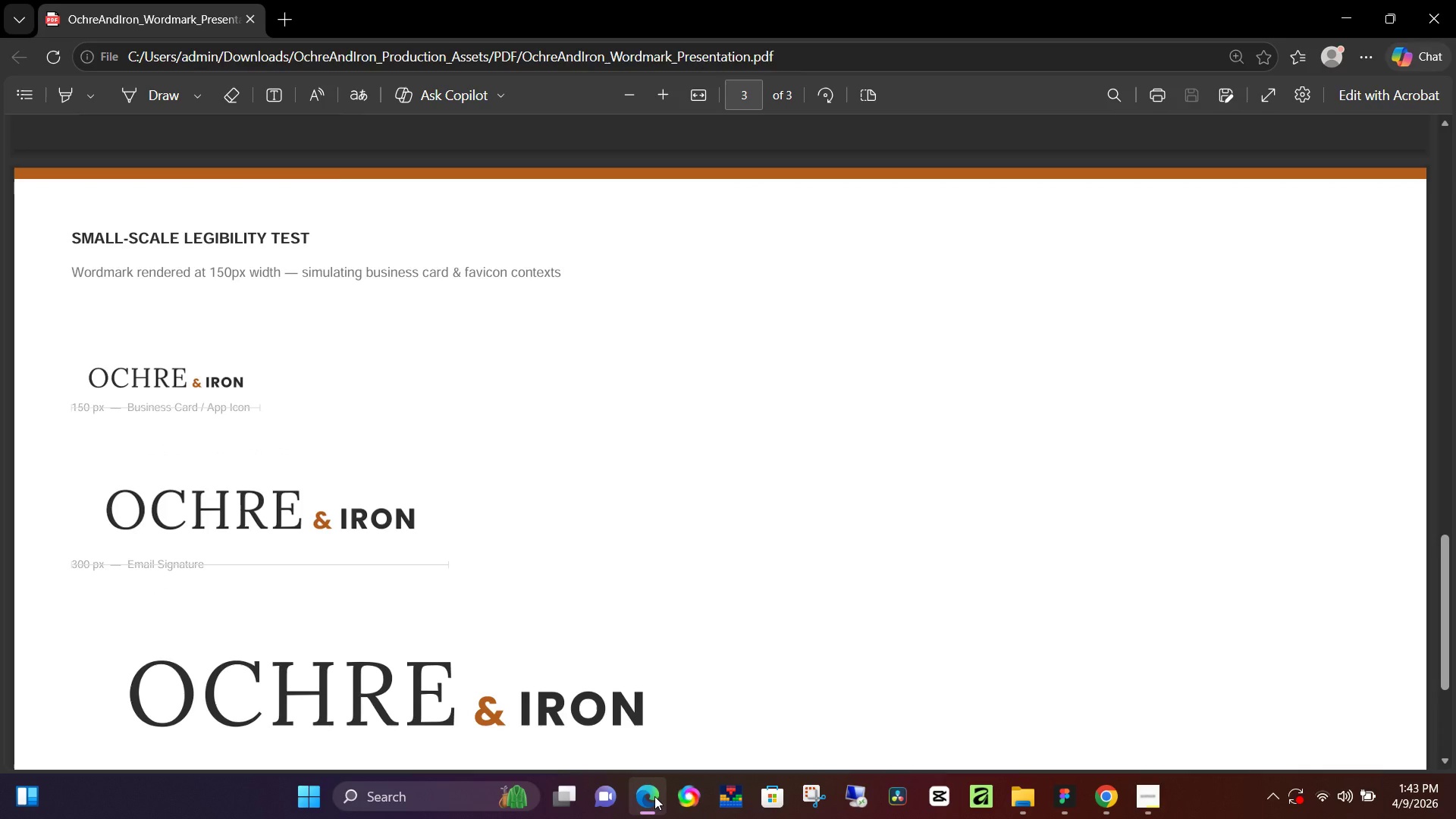 
left_click([654, 796])
 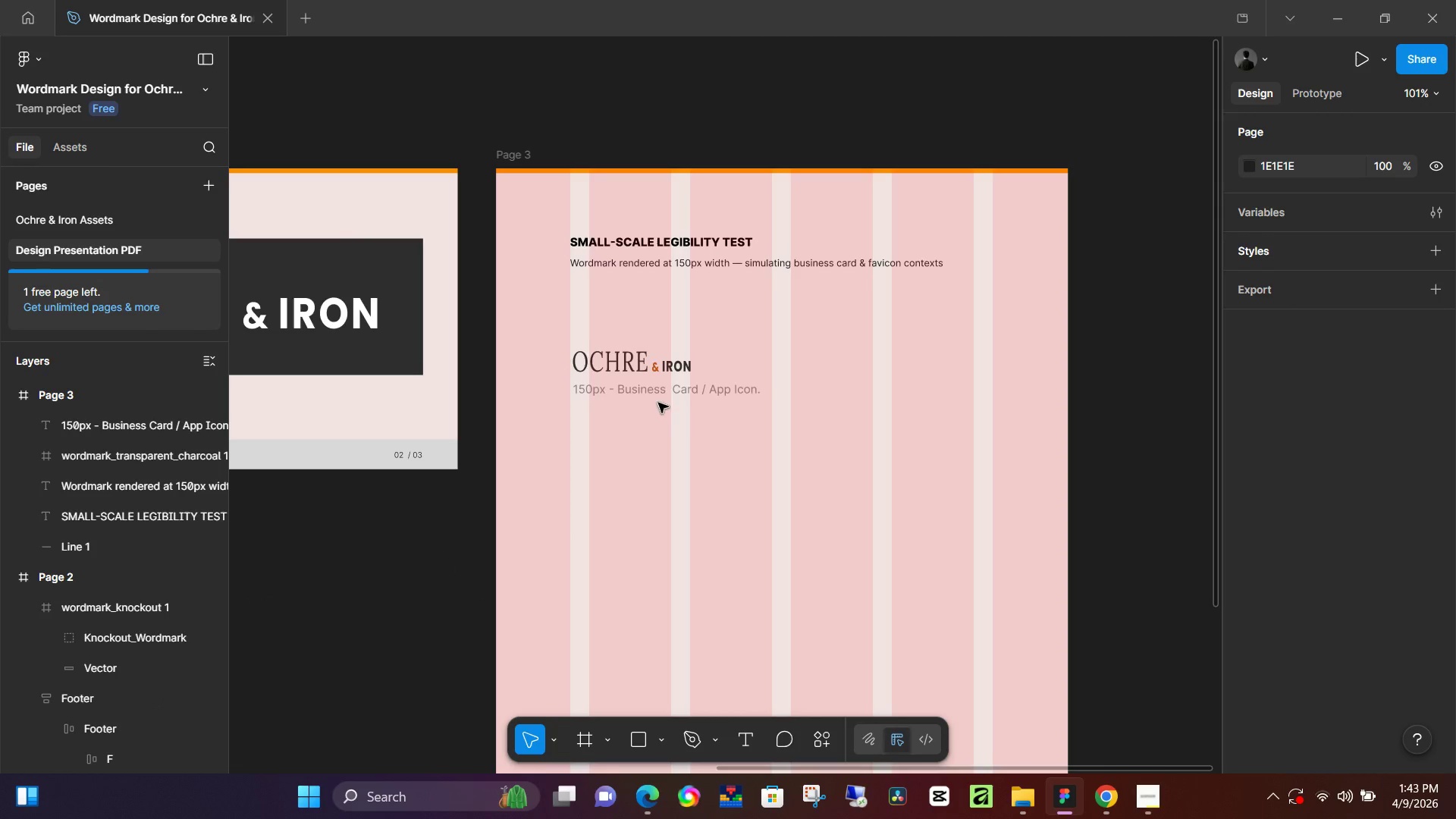 
left_click([643, 366])
 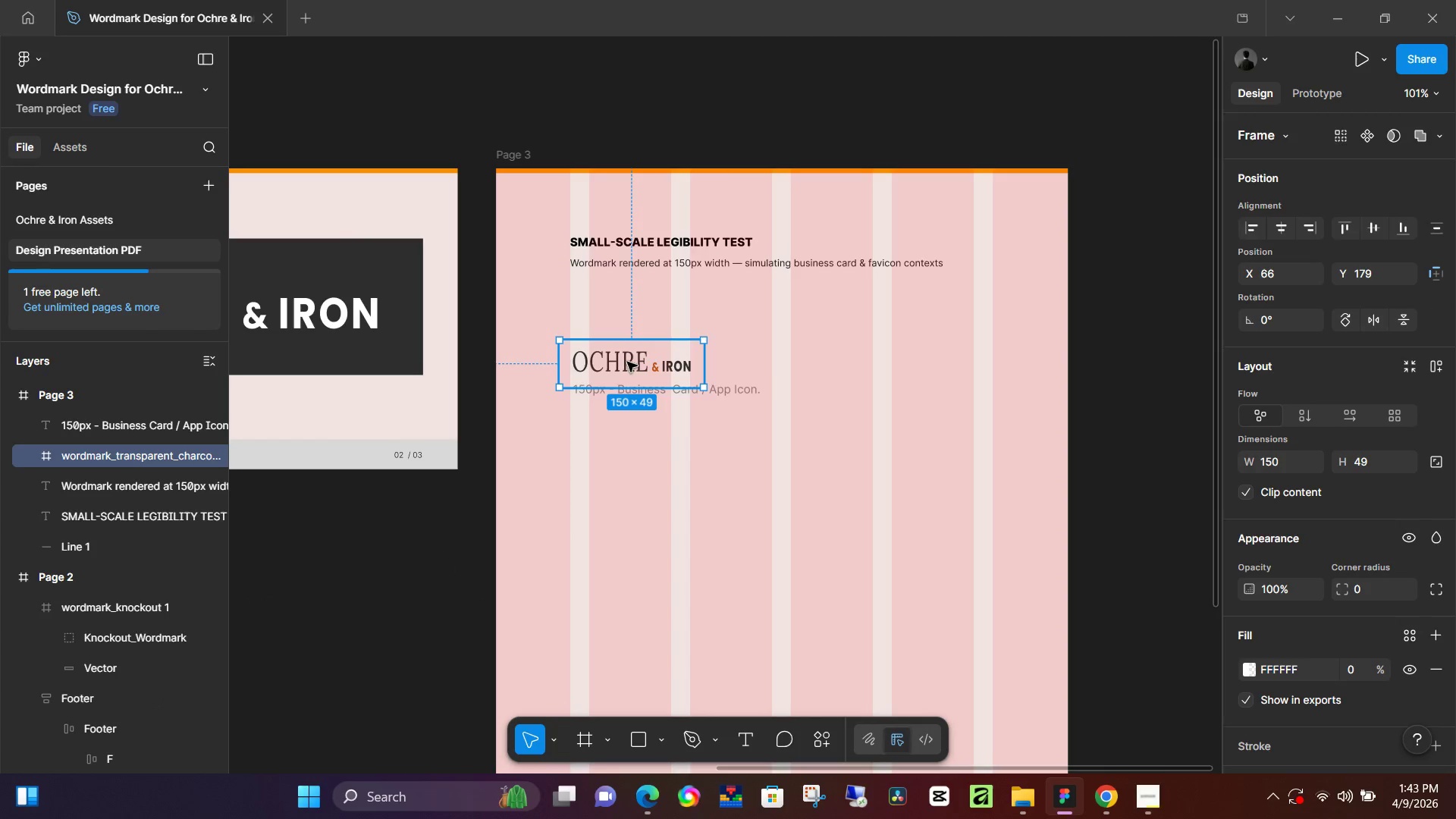 
left_click_drag(start_coordinate=[627, 362], to_coordinate=[661, 363])
 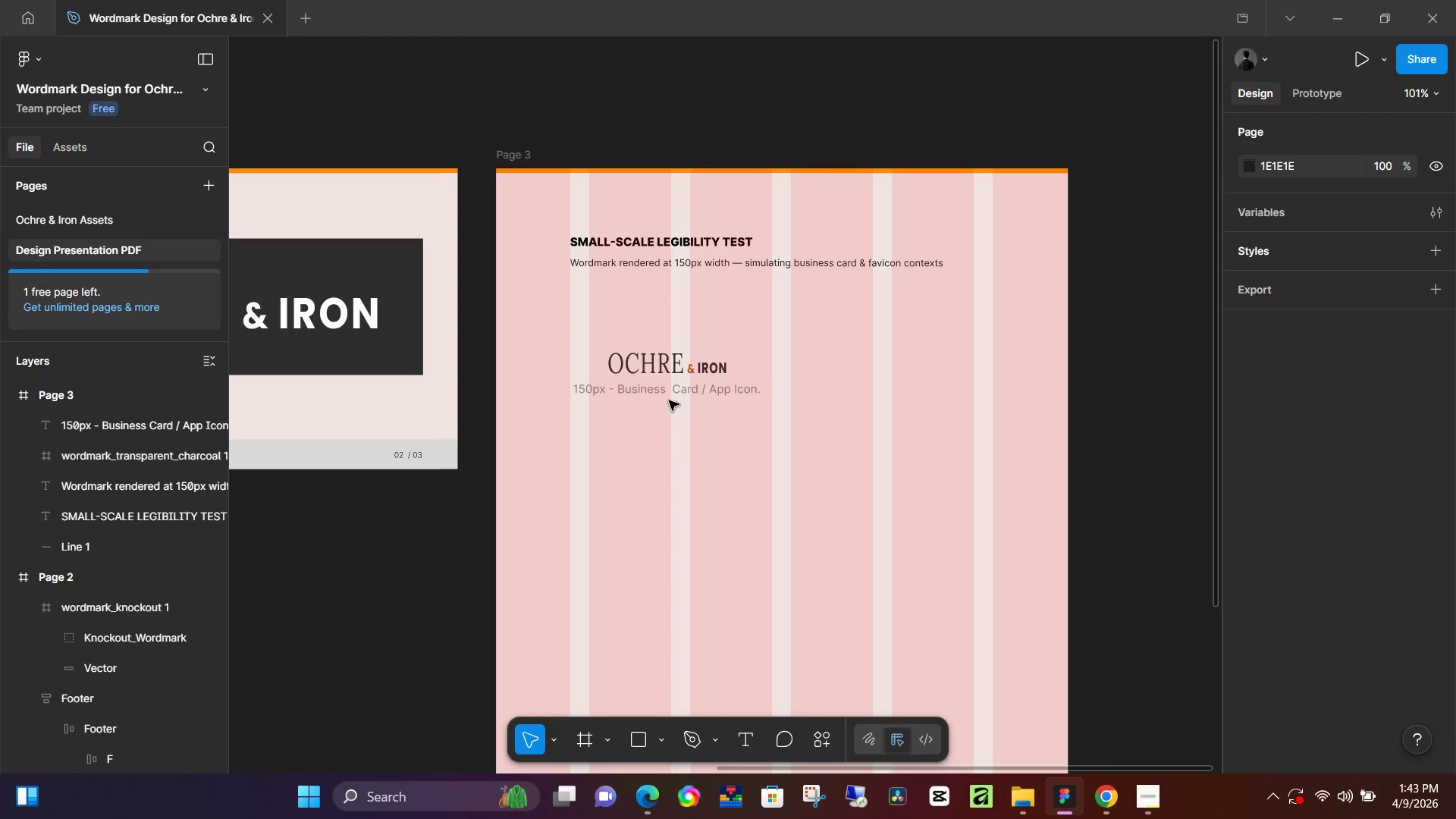 
key(Control+Z)
 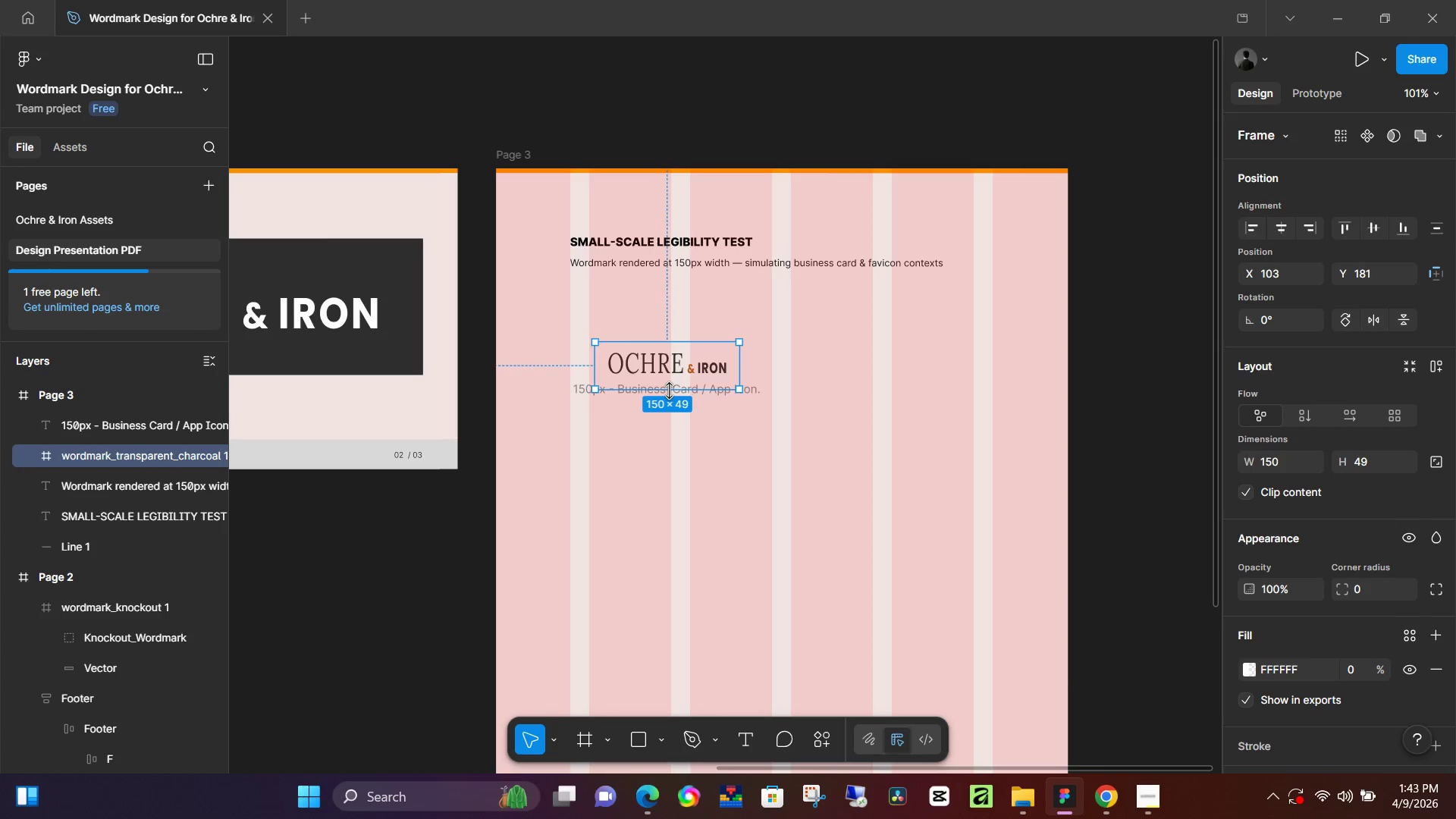 
key(Control+Z)
 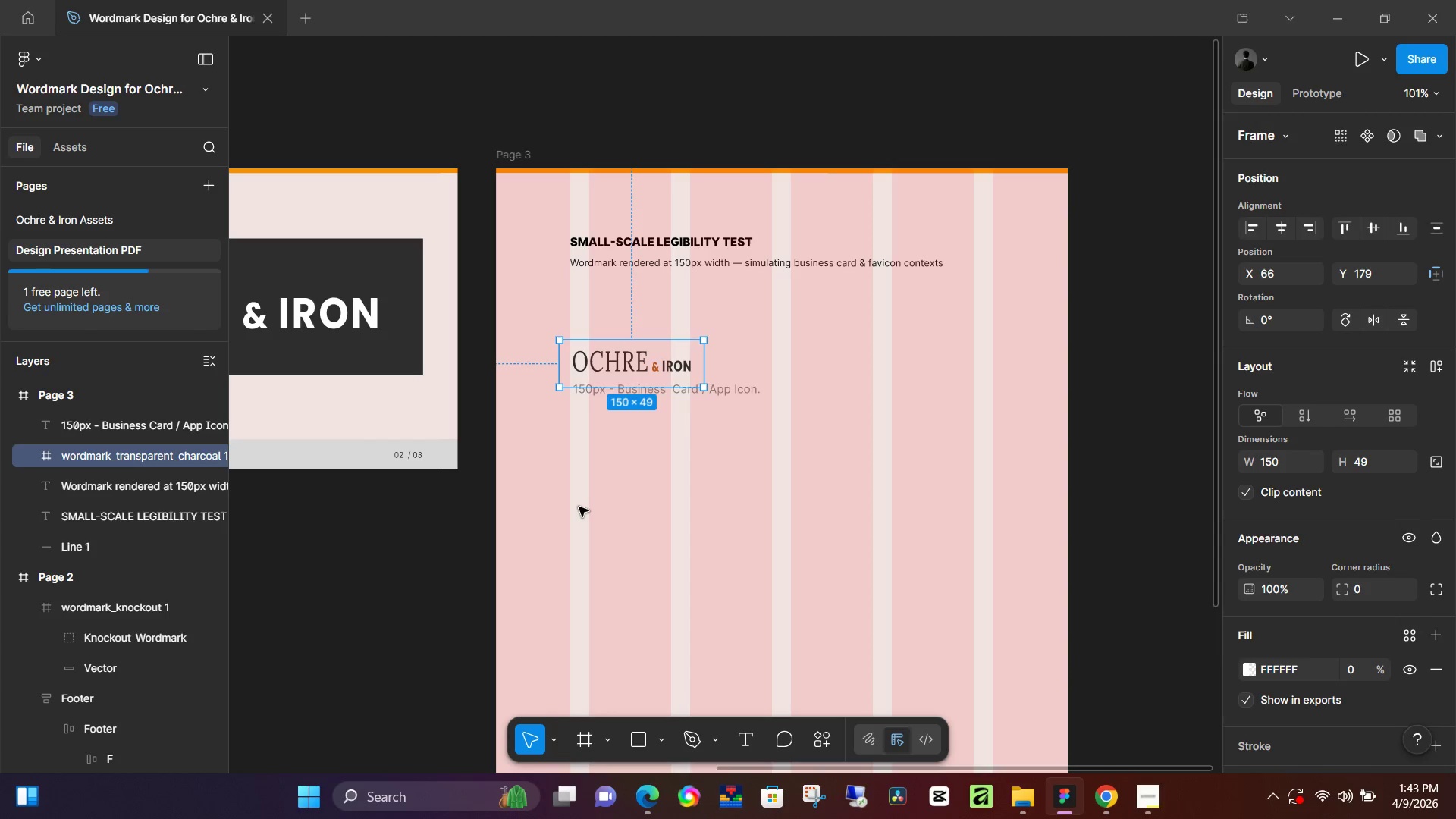 
left_click([579, 507])
 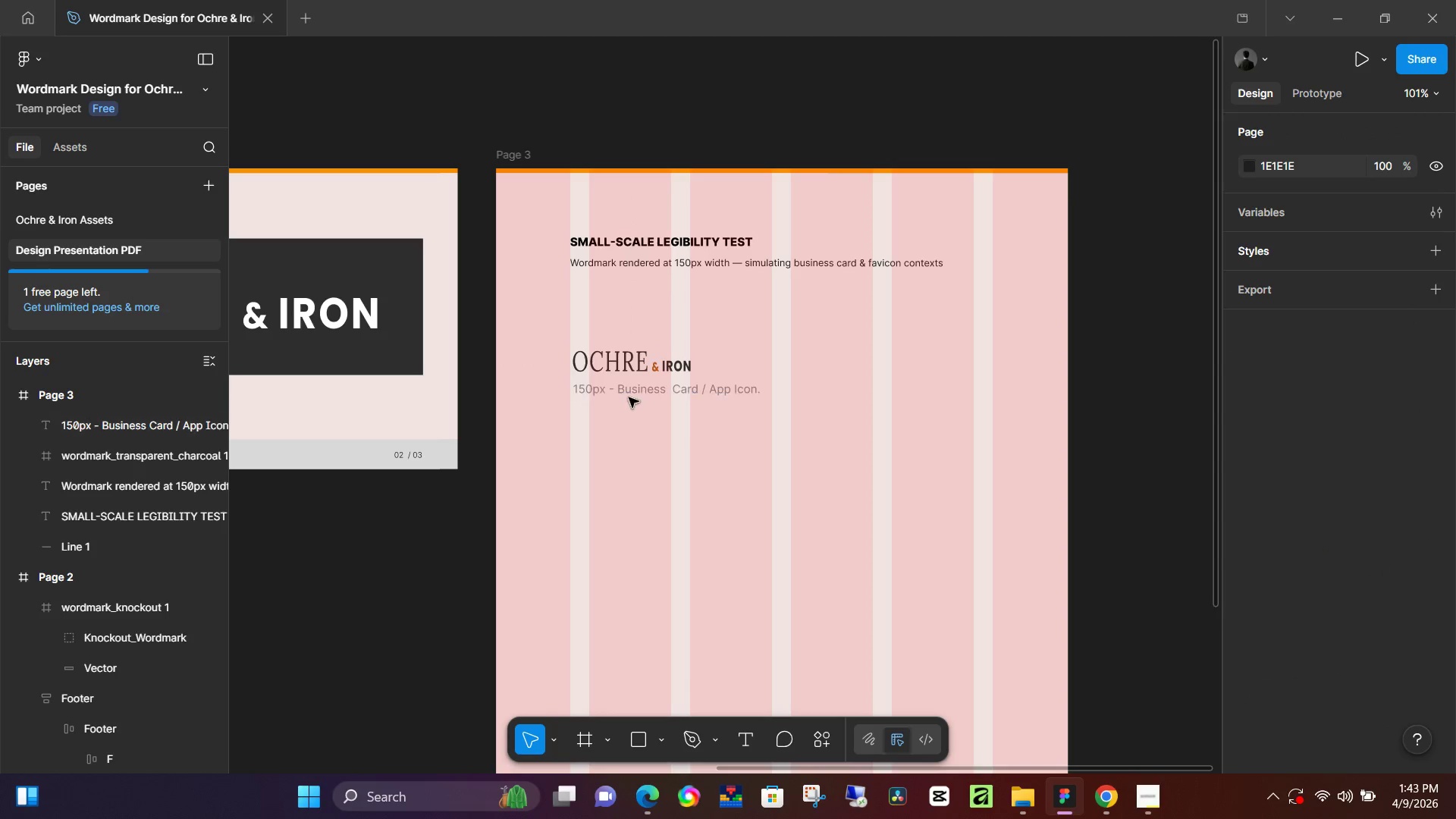 
left_click([630, 392])
 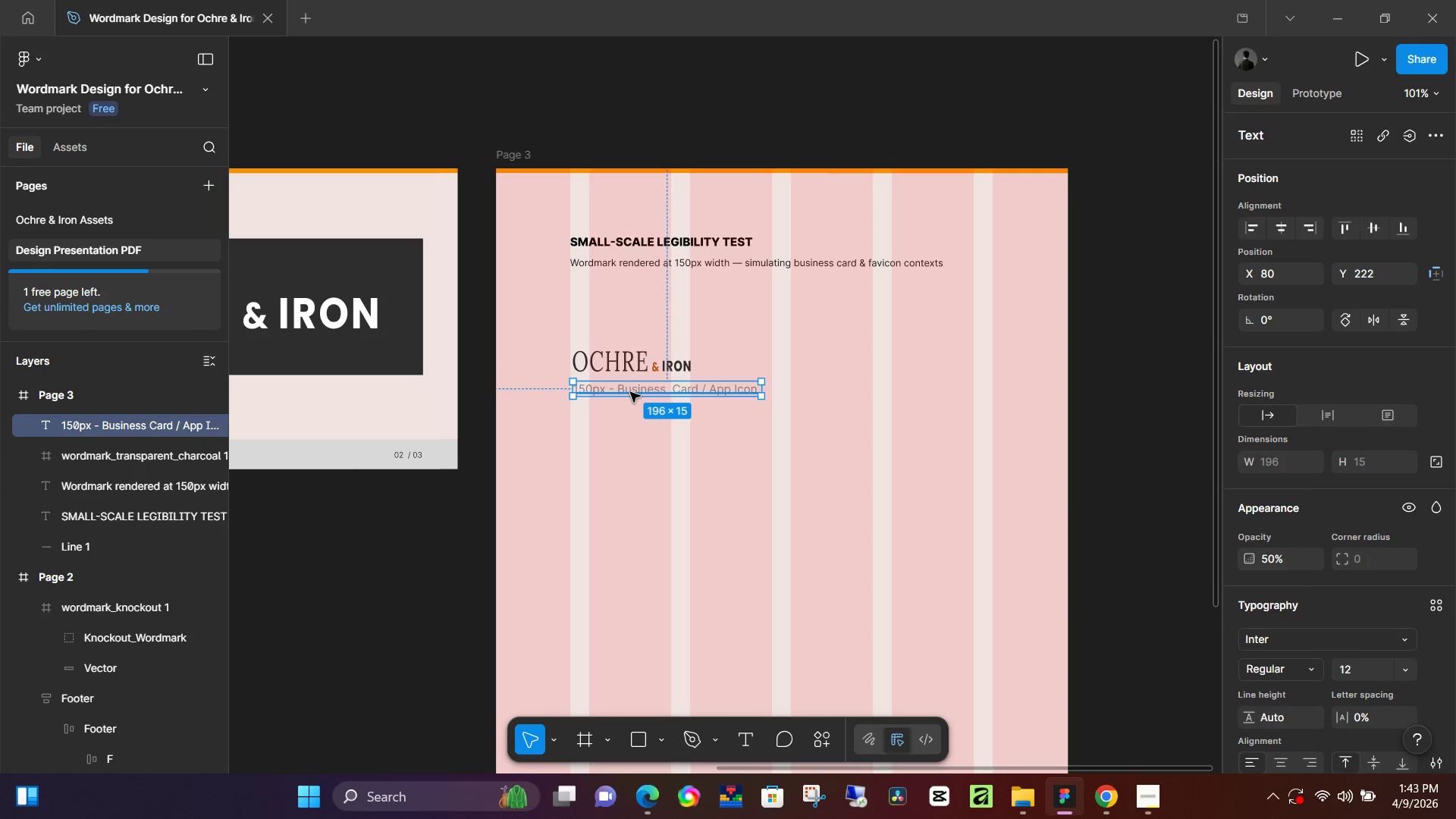 
key(ArrowDown)
 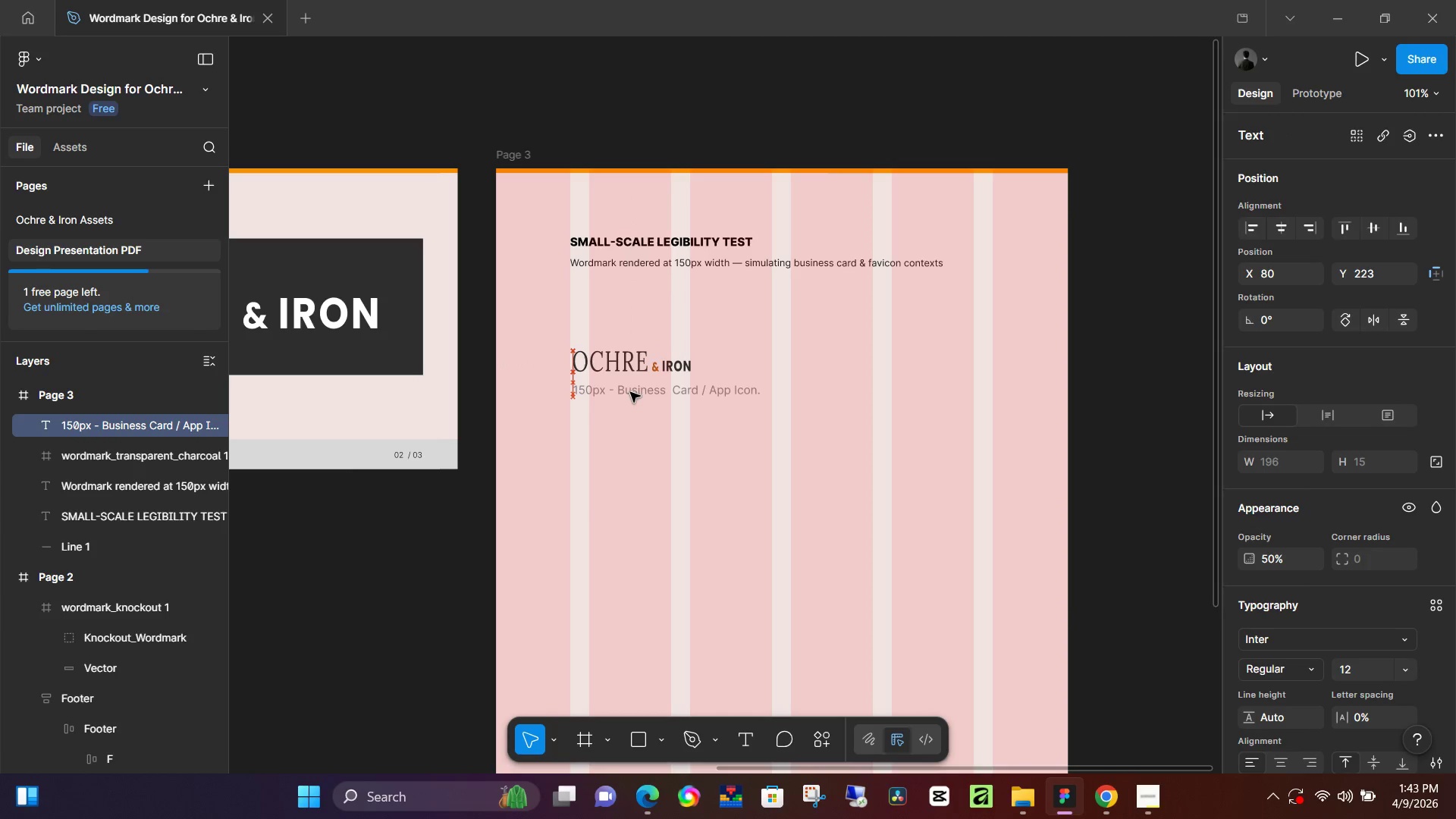 
key(ArrowDown)
 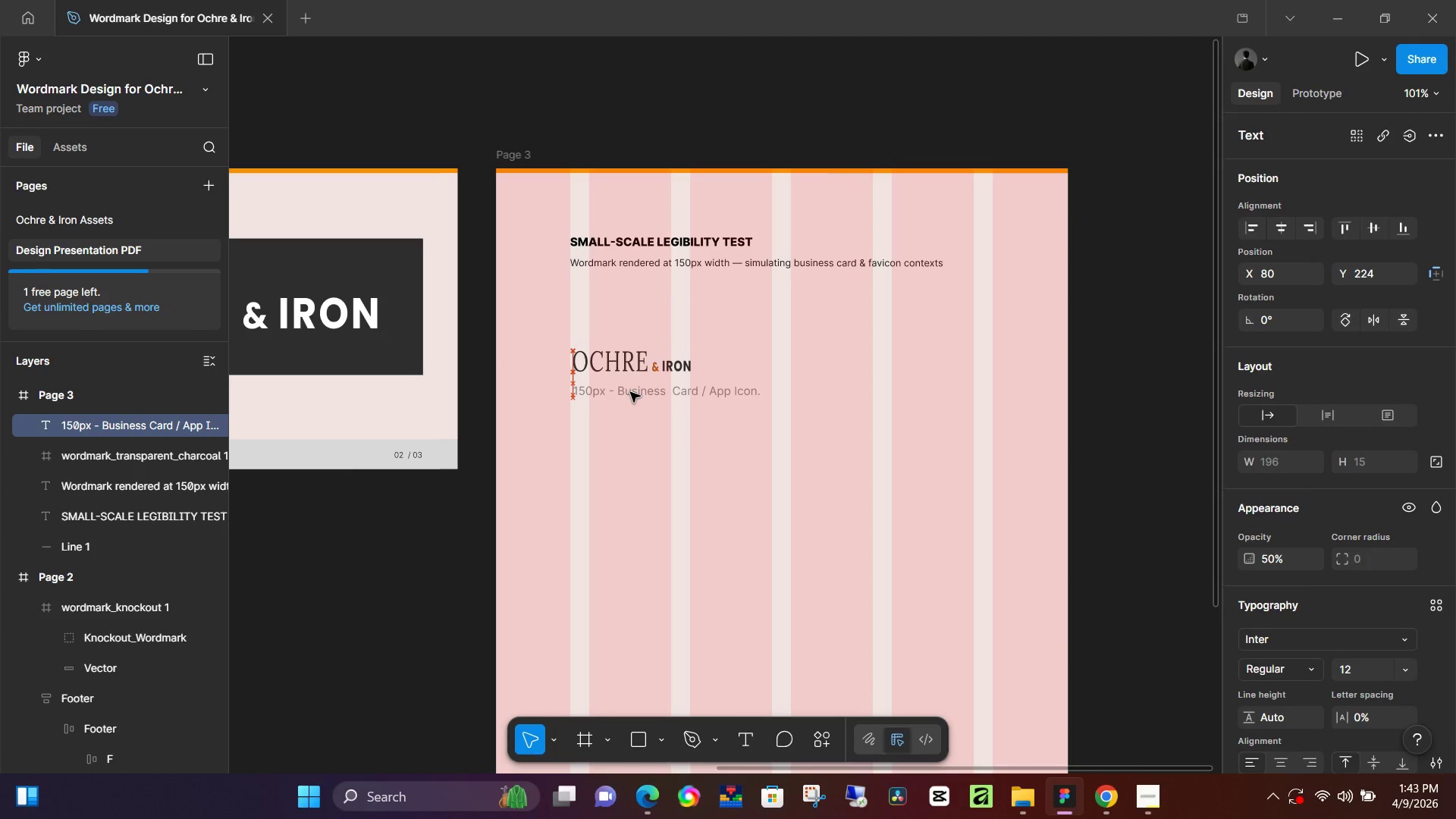 
key(ArrowDown)
 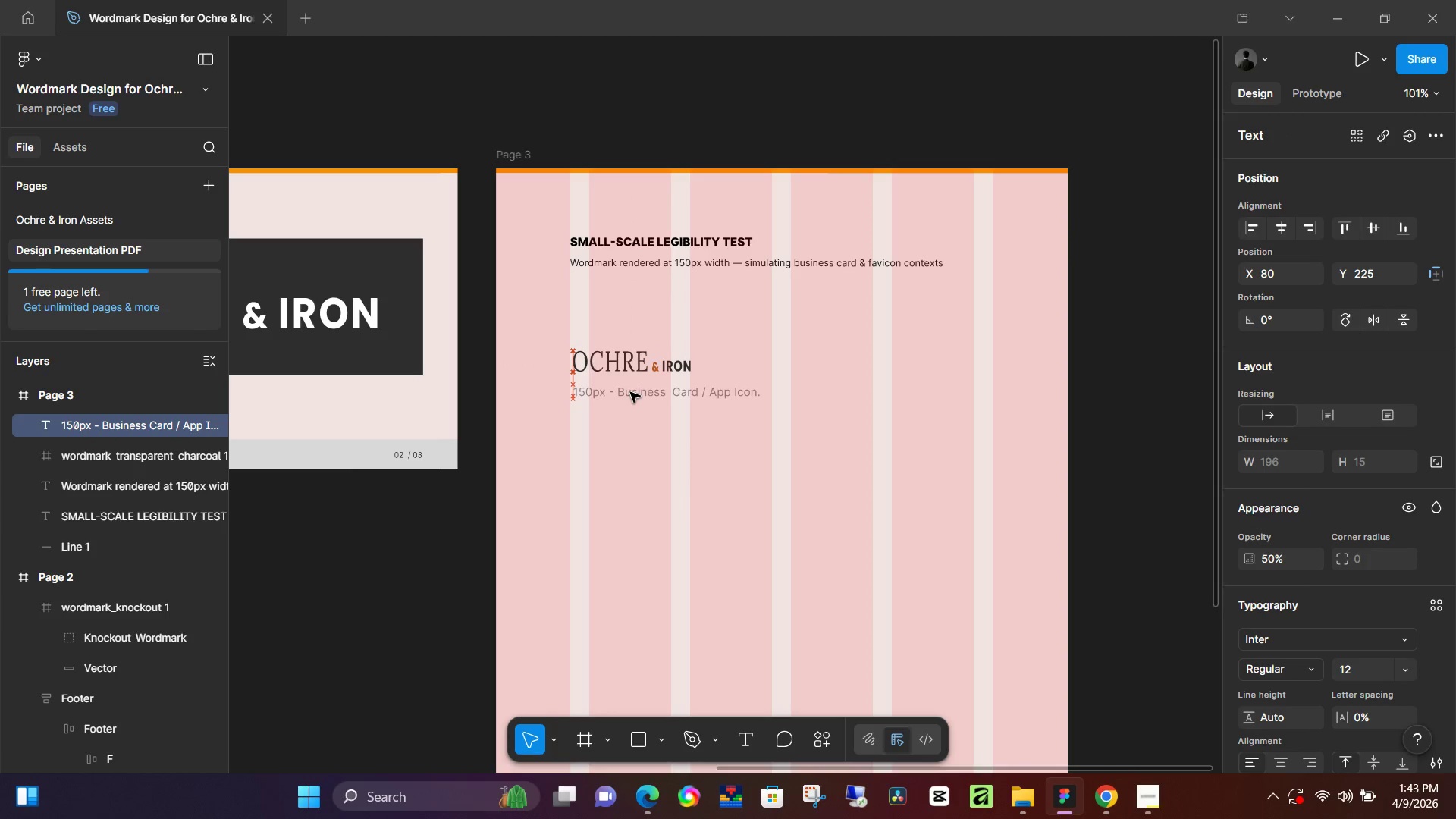 
key(ArrowDown)
 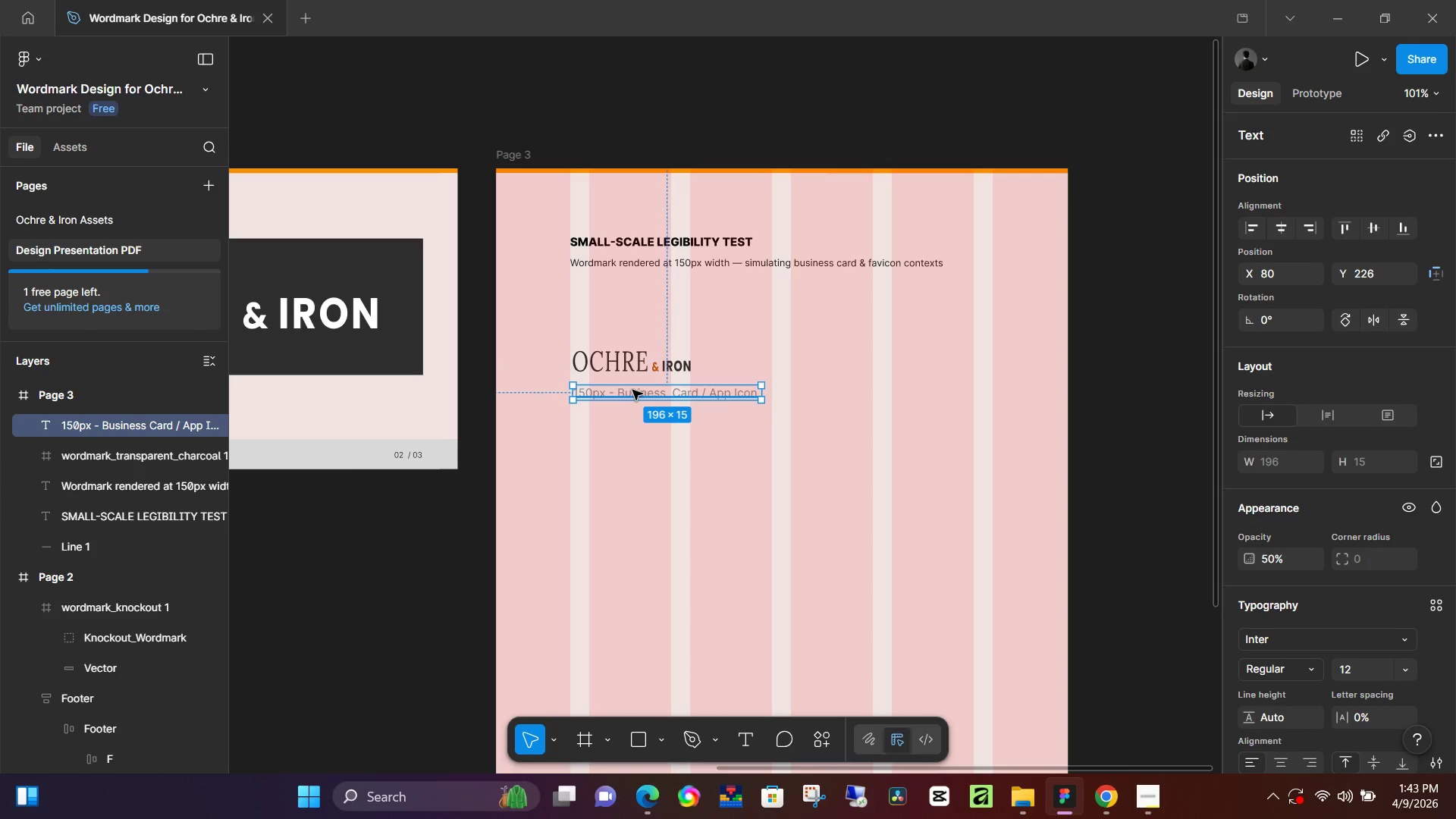 
key(L)
 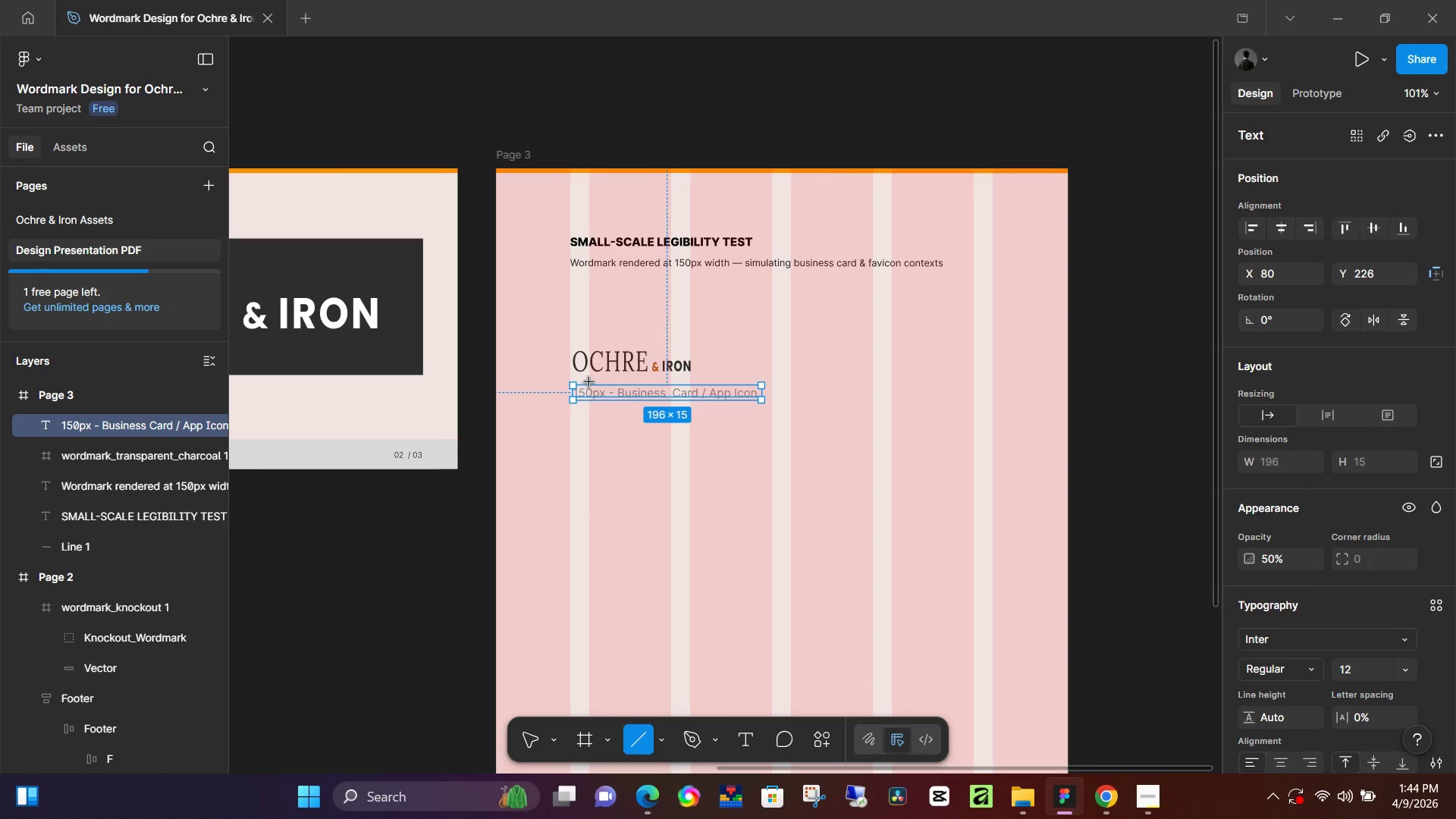 
hold_key(key=ControlLeft, duration=0.45)
scroll: coordinate [590, 382], scroll_direction: up, amount: 5.0
 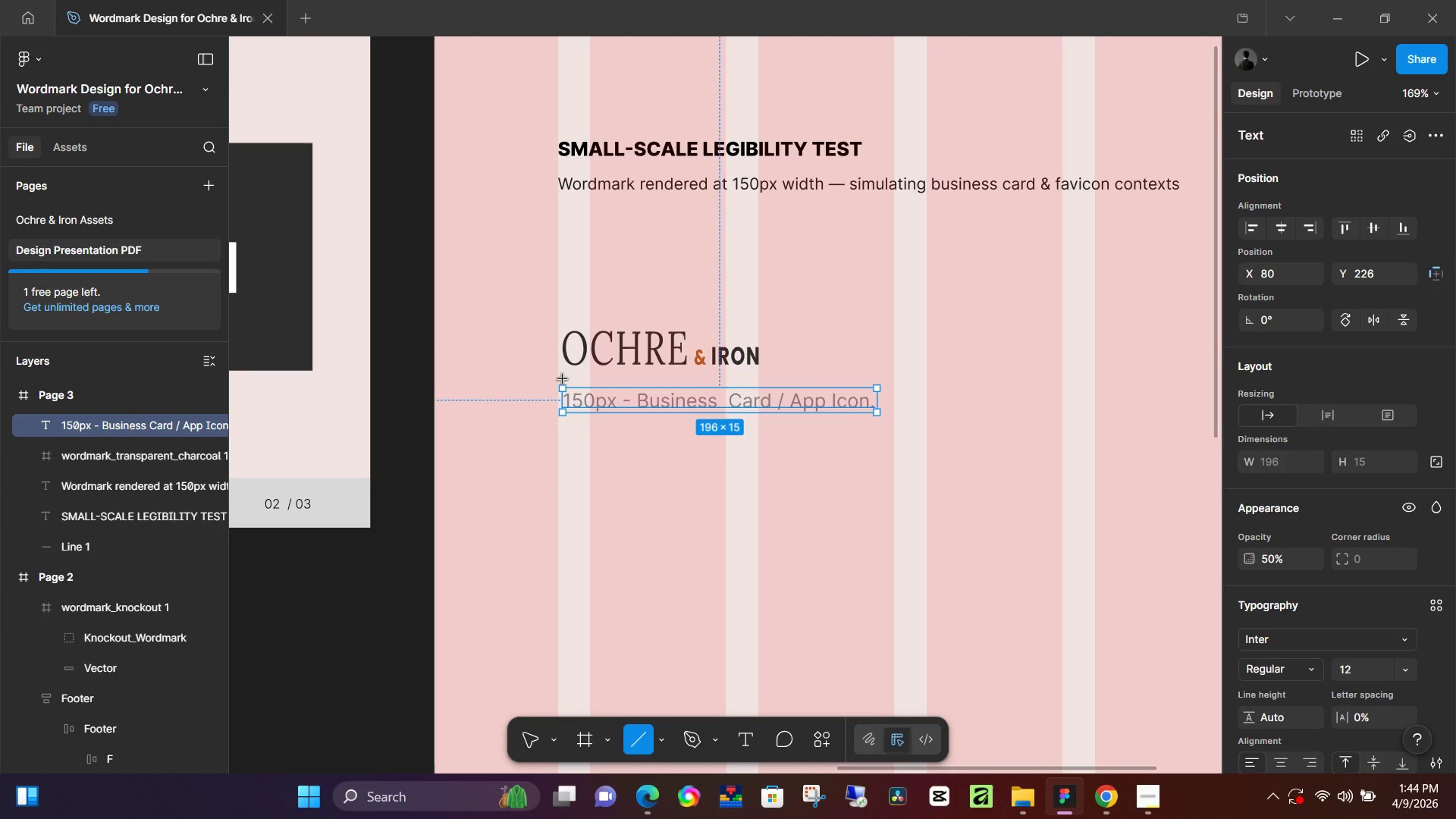 
hold_key(key=ShiftLeft, duration=1.52)
left_click_drag(start_coordinate=[559, 379], to_coordinate=[895, 372])
 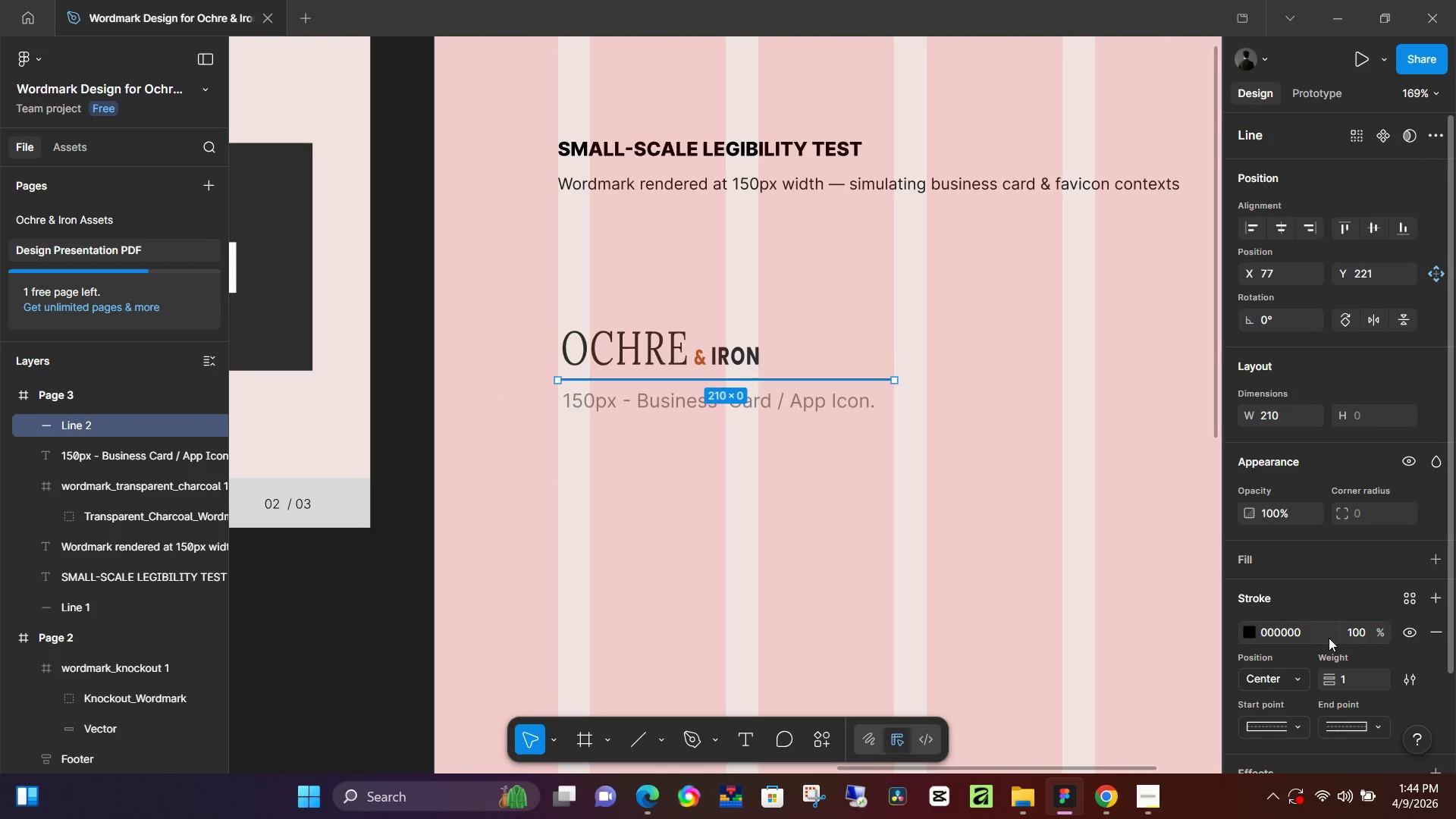 
hold_key(key=ShiftLeft, duration=0.78)
 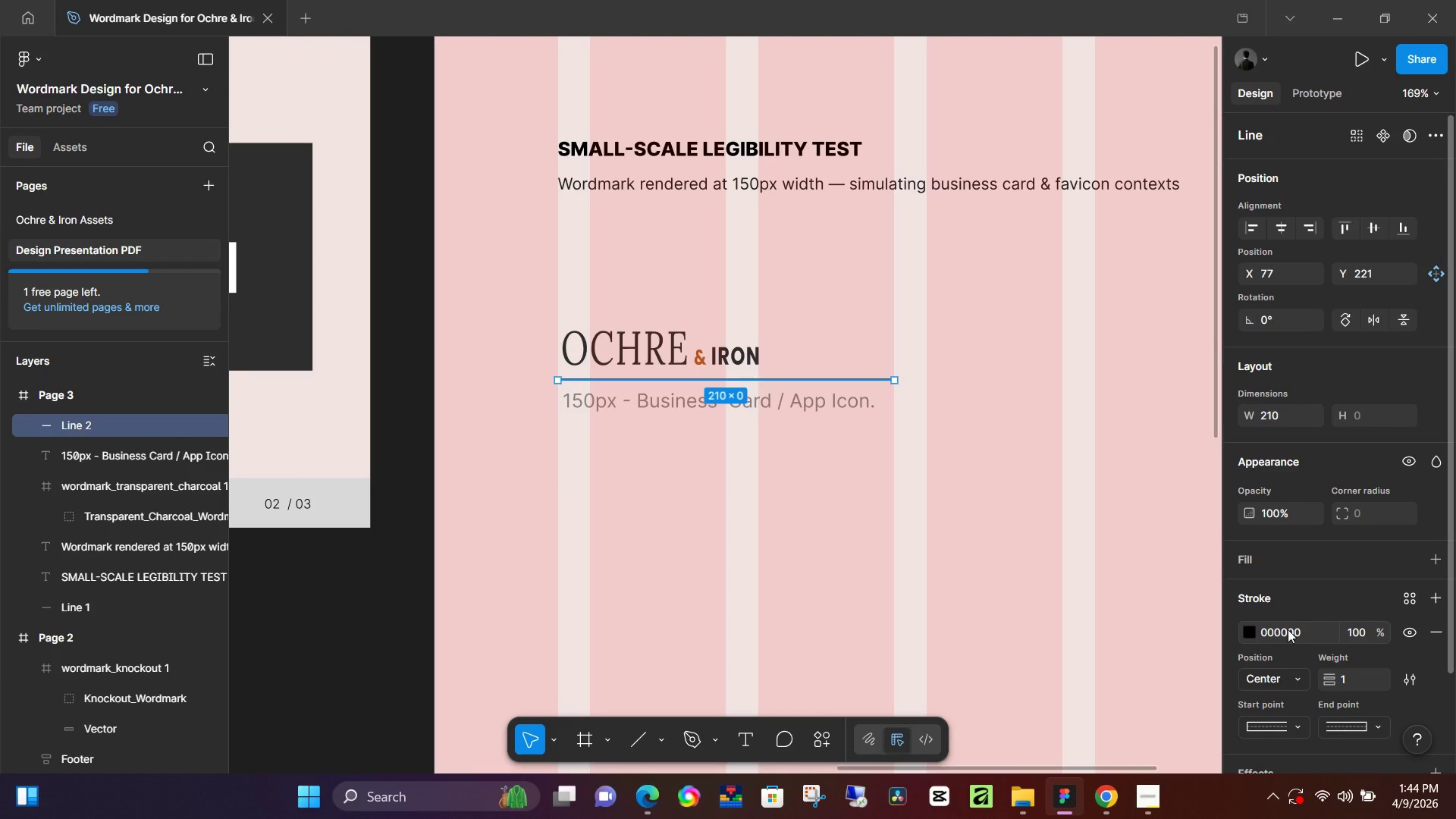 
left_click([1286, 629])
 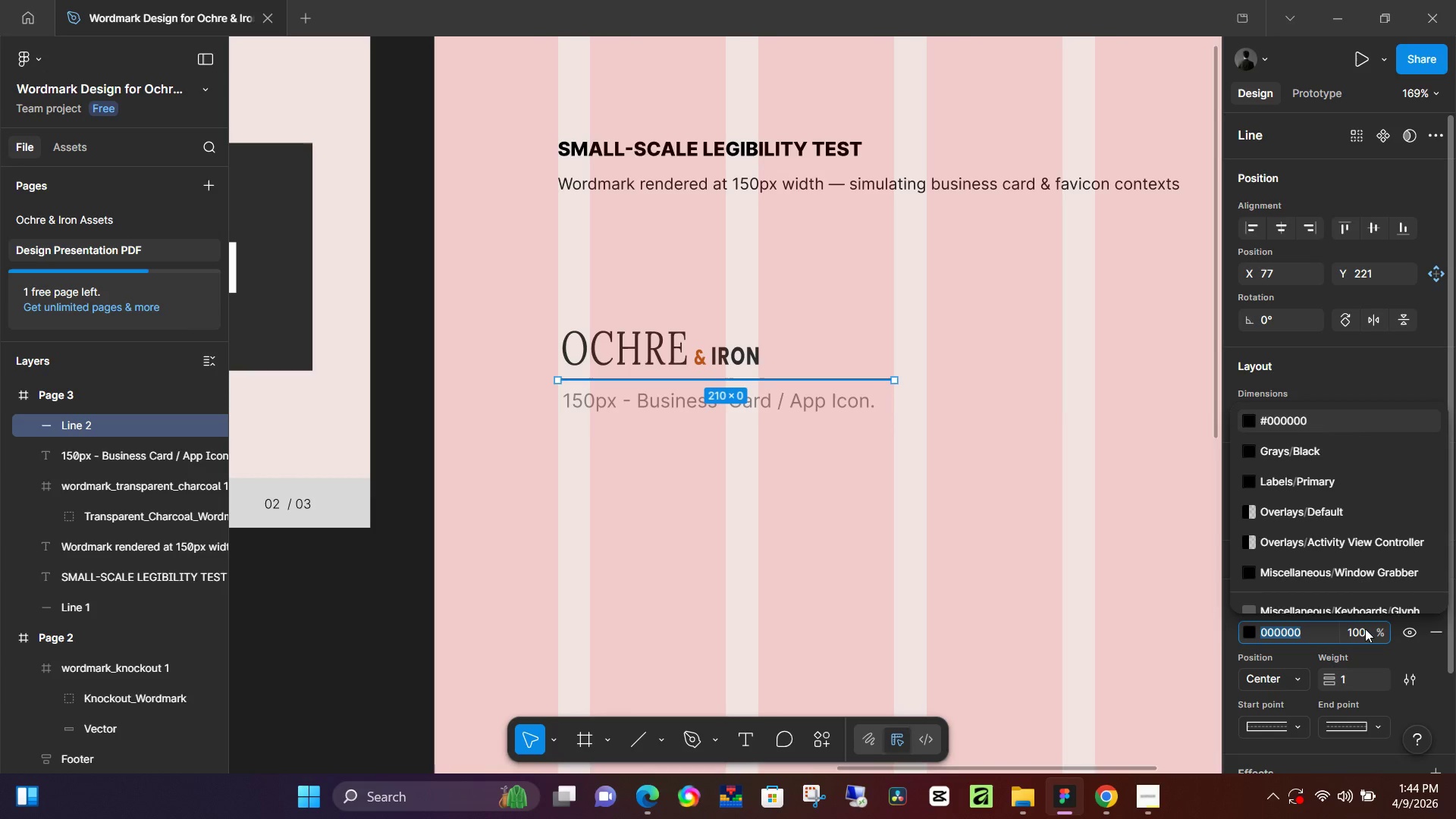 
left_click([1364, 629])
 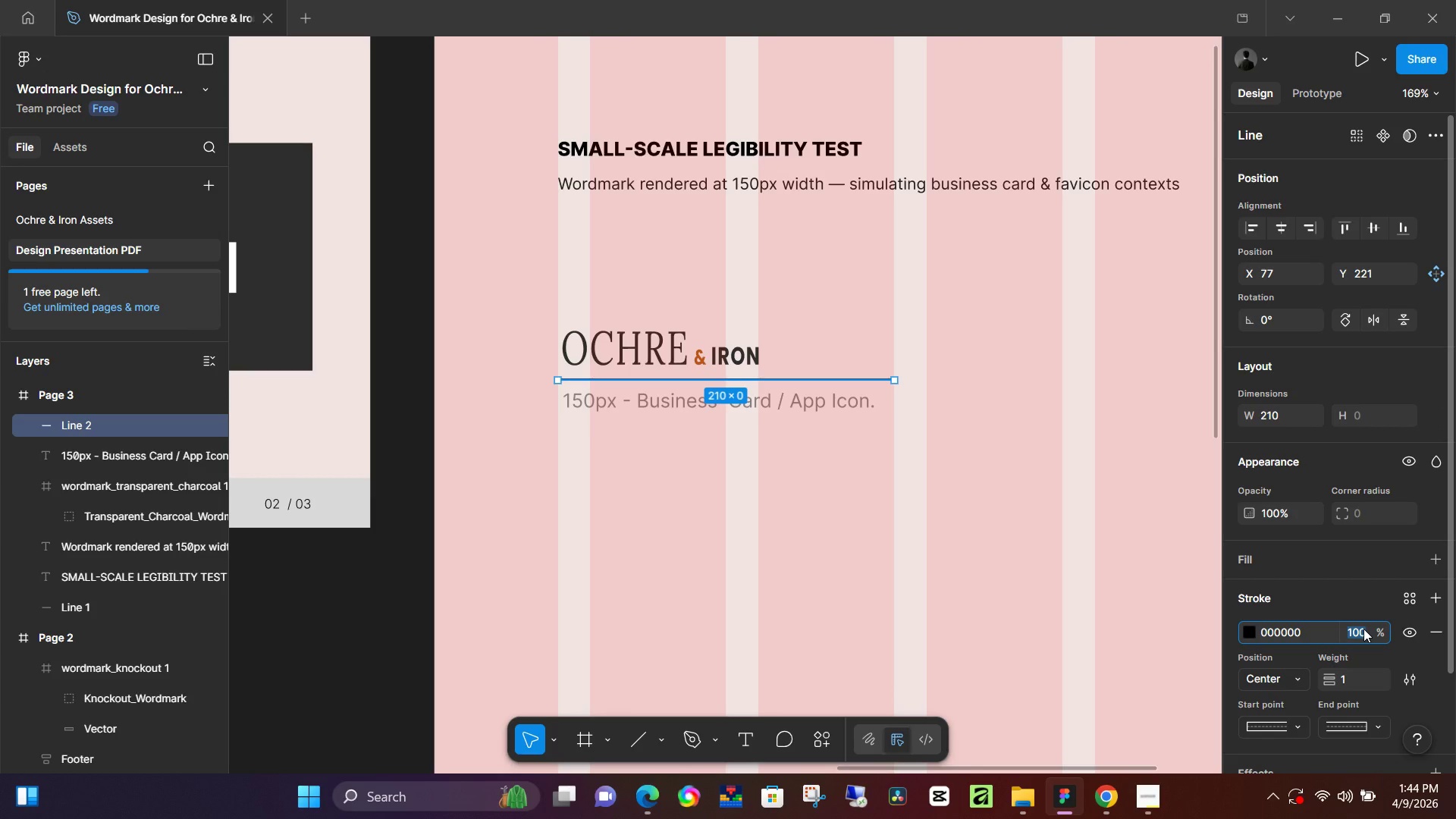 
key(Numpad2)
 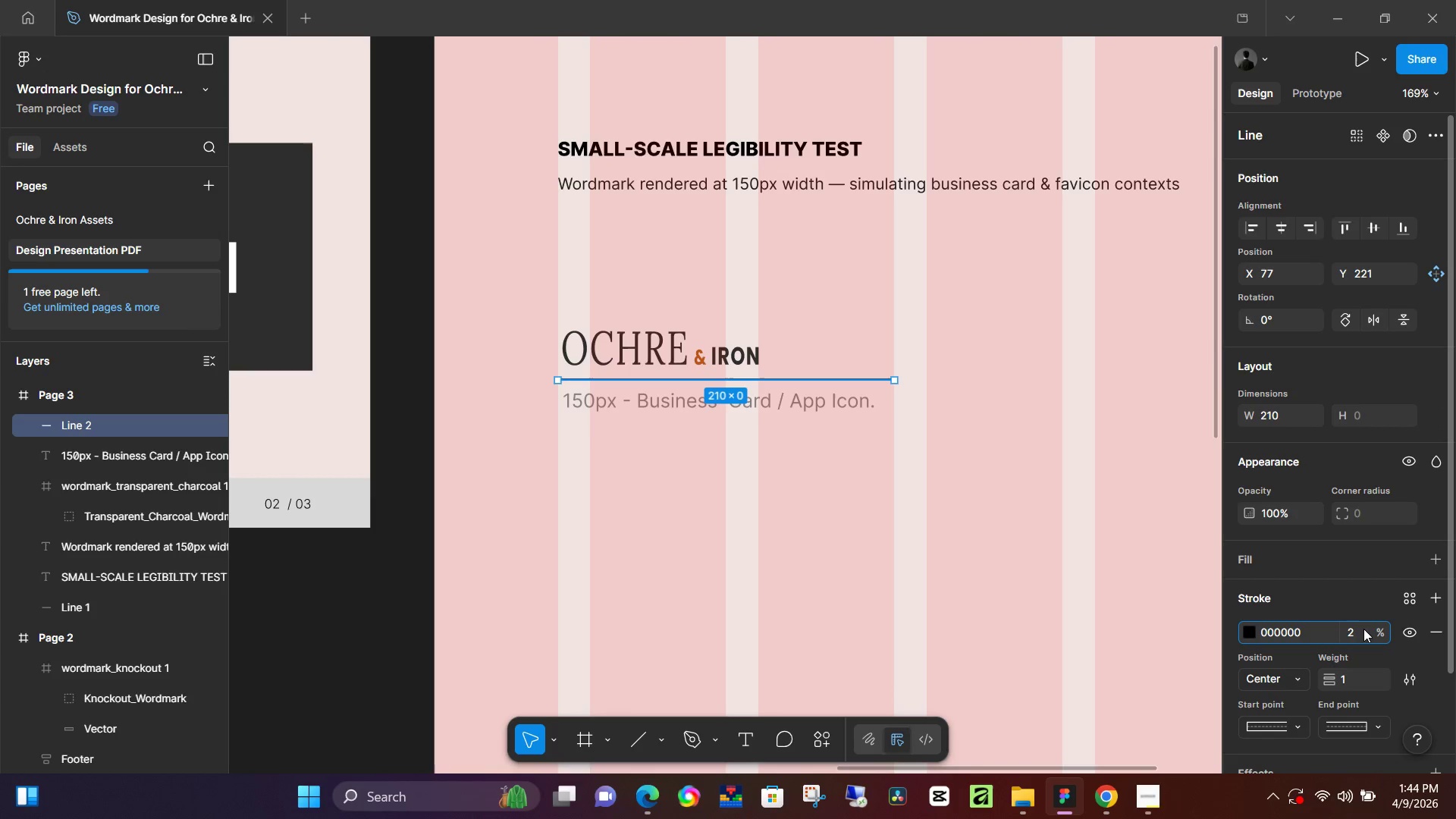 
key(Numpad5)
 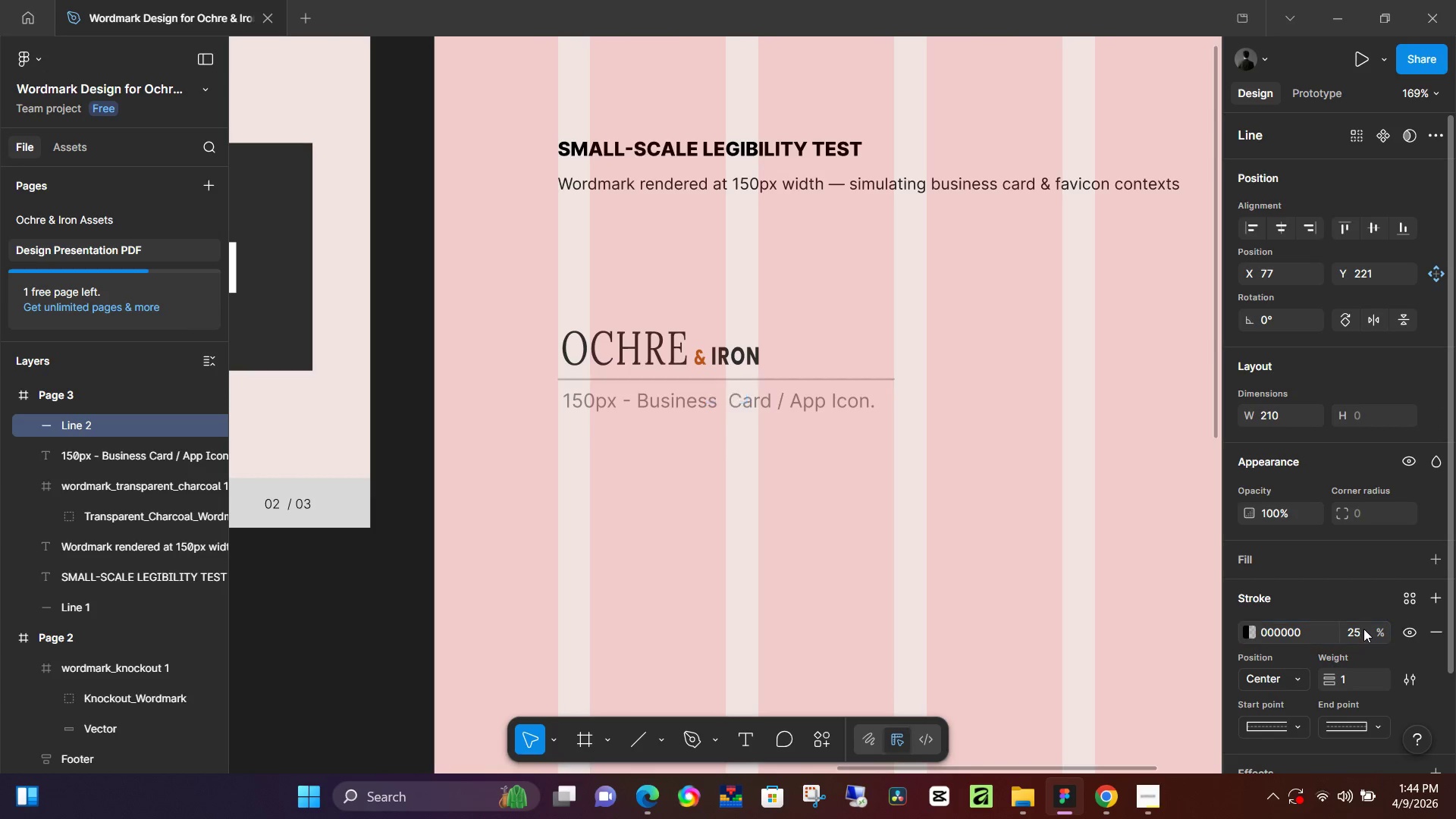 
key(NumpadEnter)
 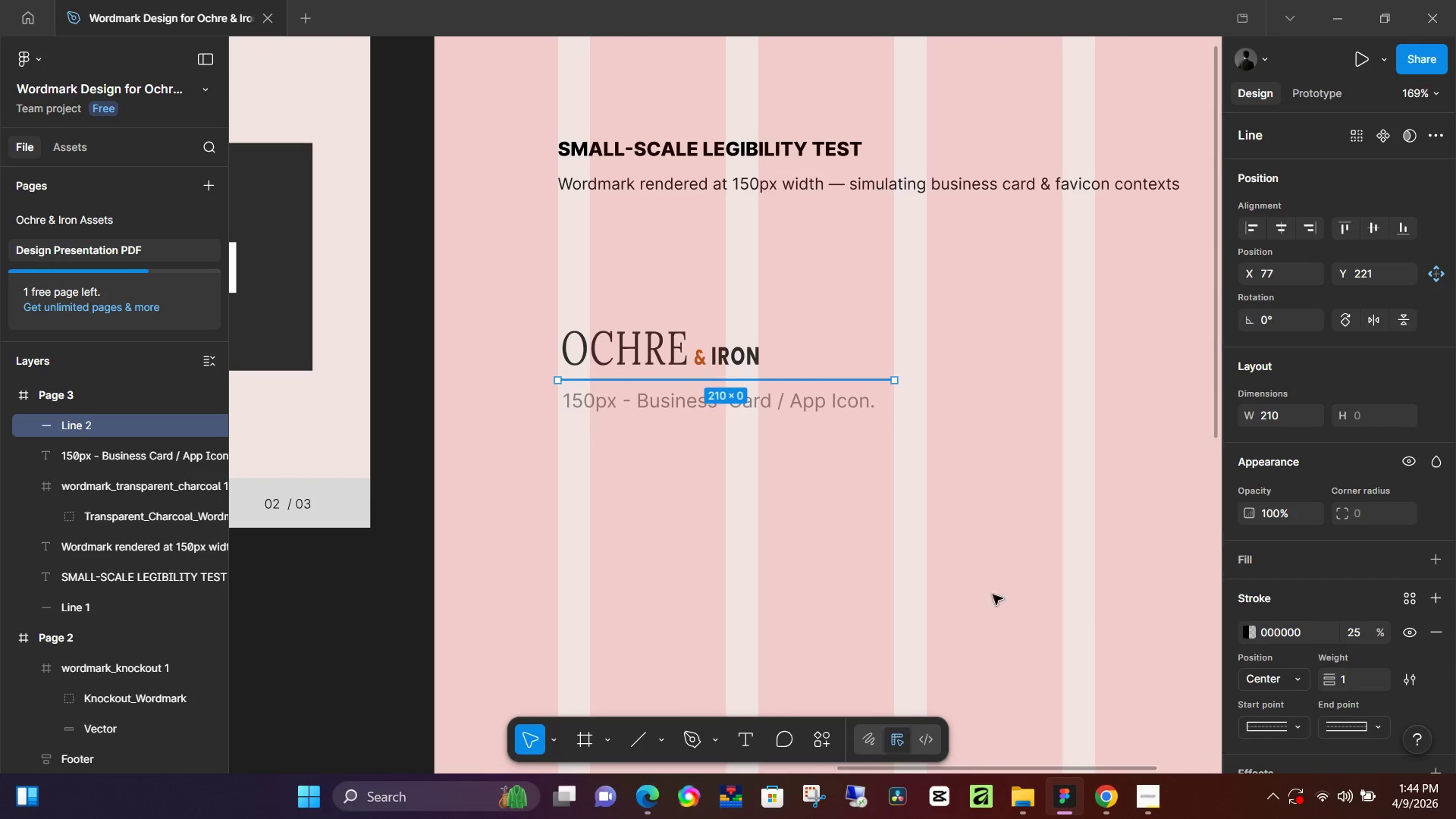 
left_click([287, 630])
 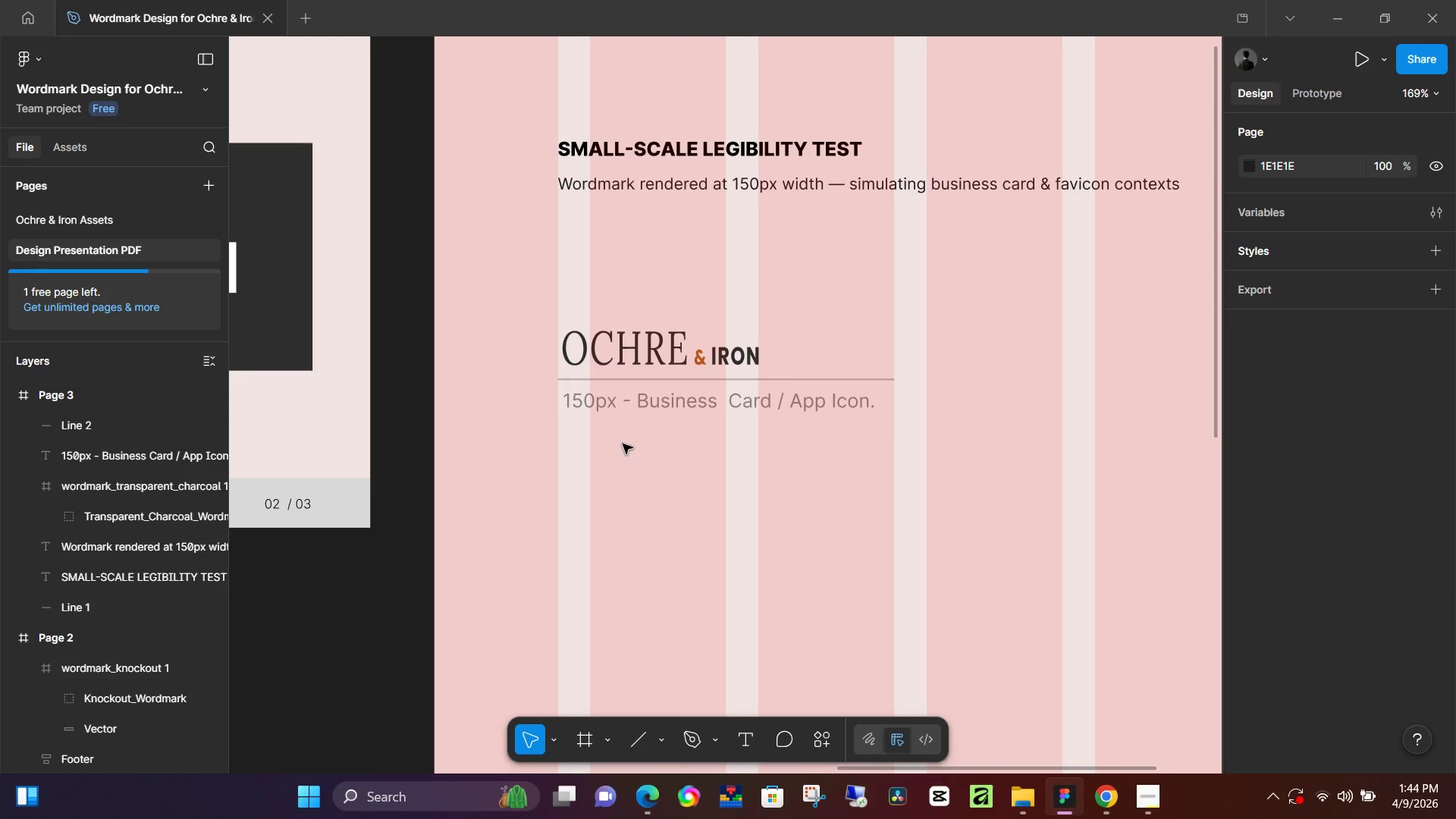 
hold_key(key=ControlLeft, duration=0.72)
scroll: coordinate [761, 473], scroll_direction: down, amount: 9.0
 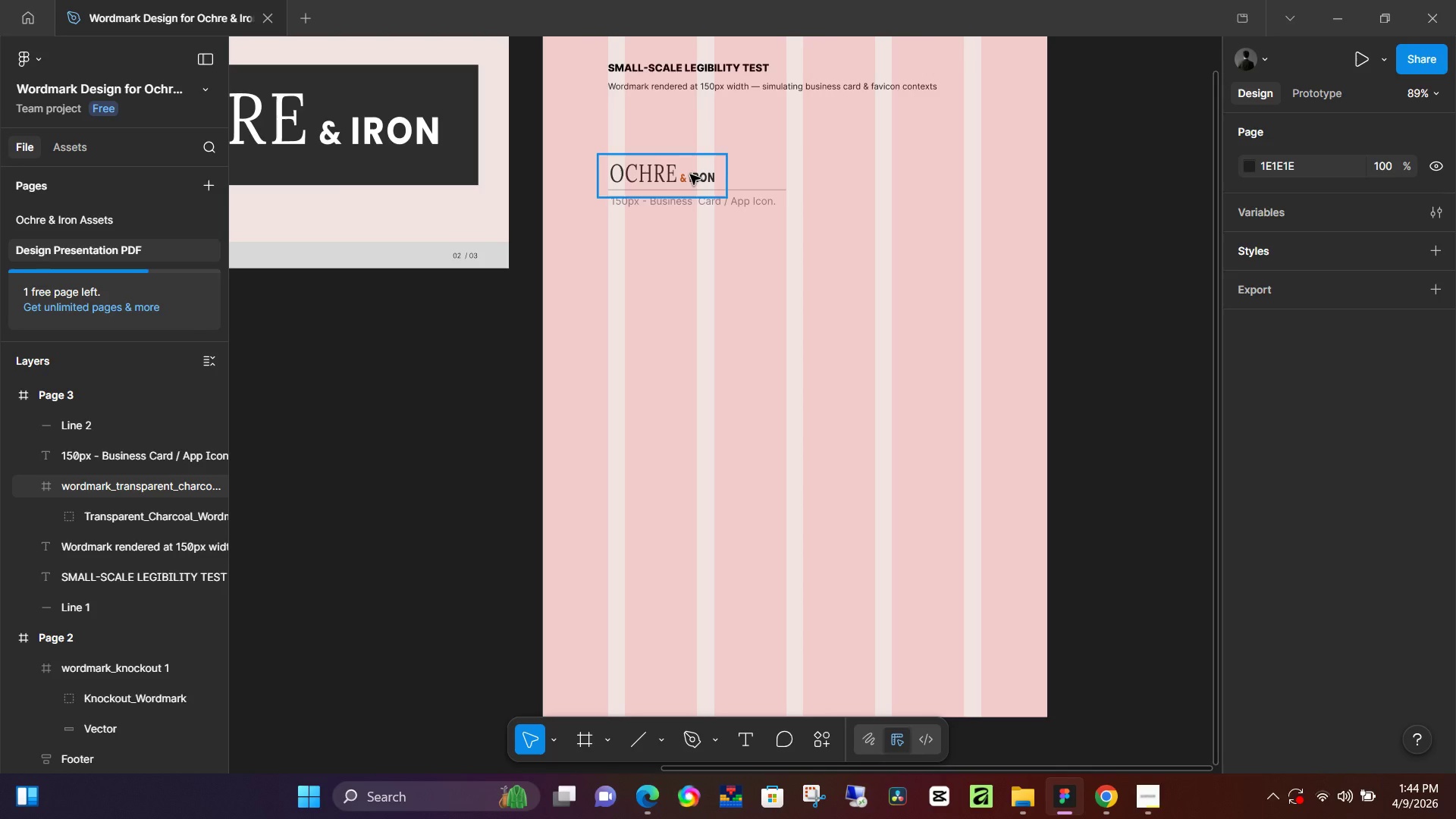 
left_click([690, 174])
 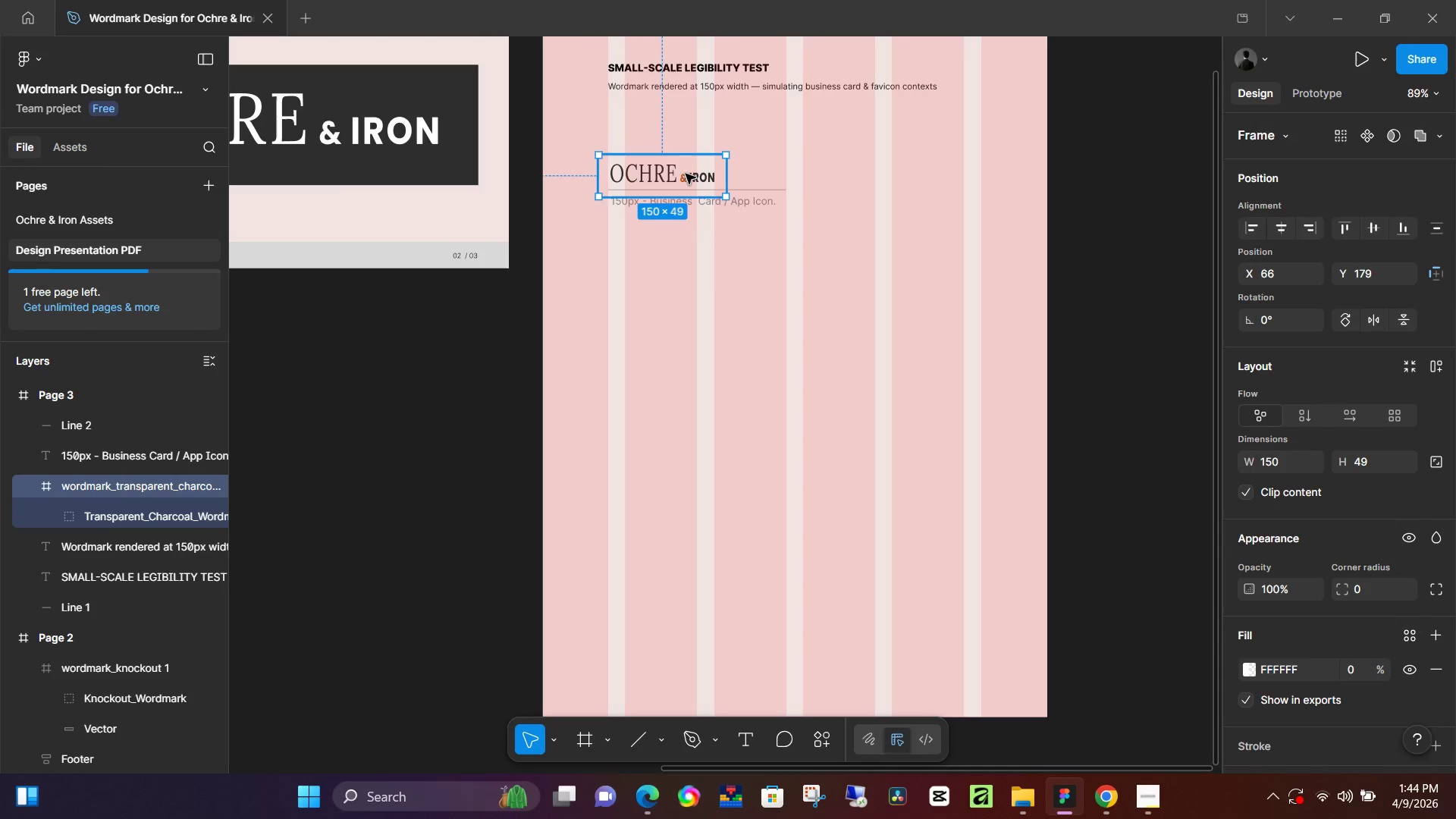 
hold_key(key=AltLeft, duration=1.52)
left_click_drag(start_coordinate=[681, 173], to_coordinate=[689, 281])
 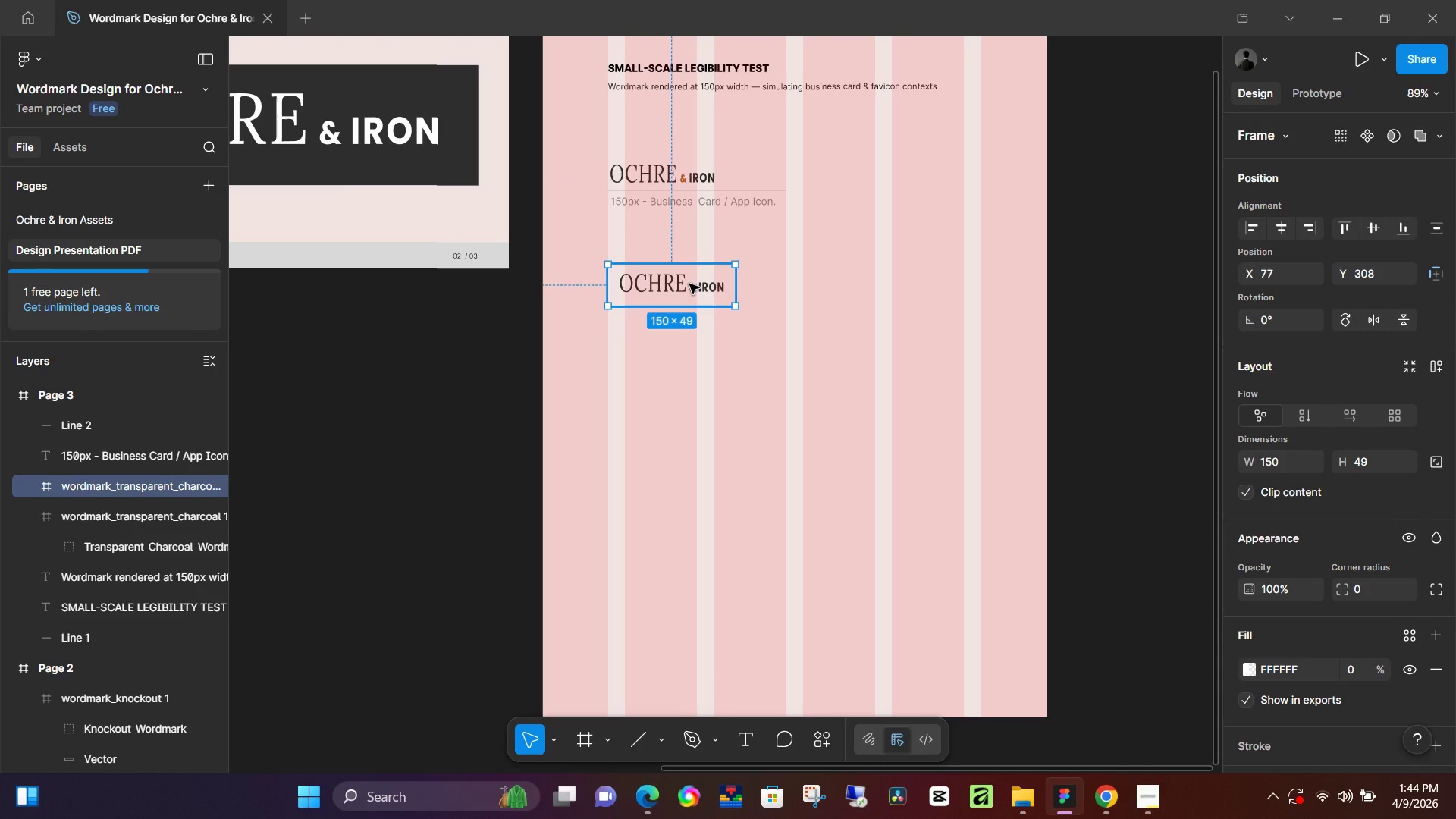 
hold_key(key=AltLeft, duration=1.39)
 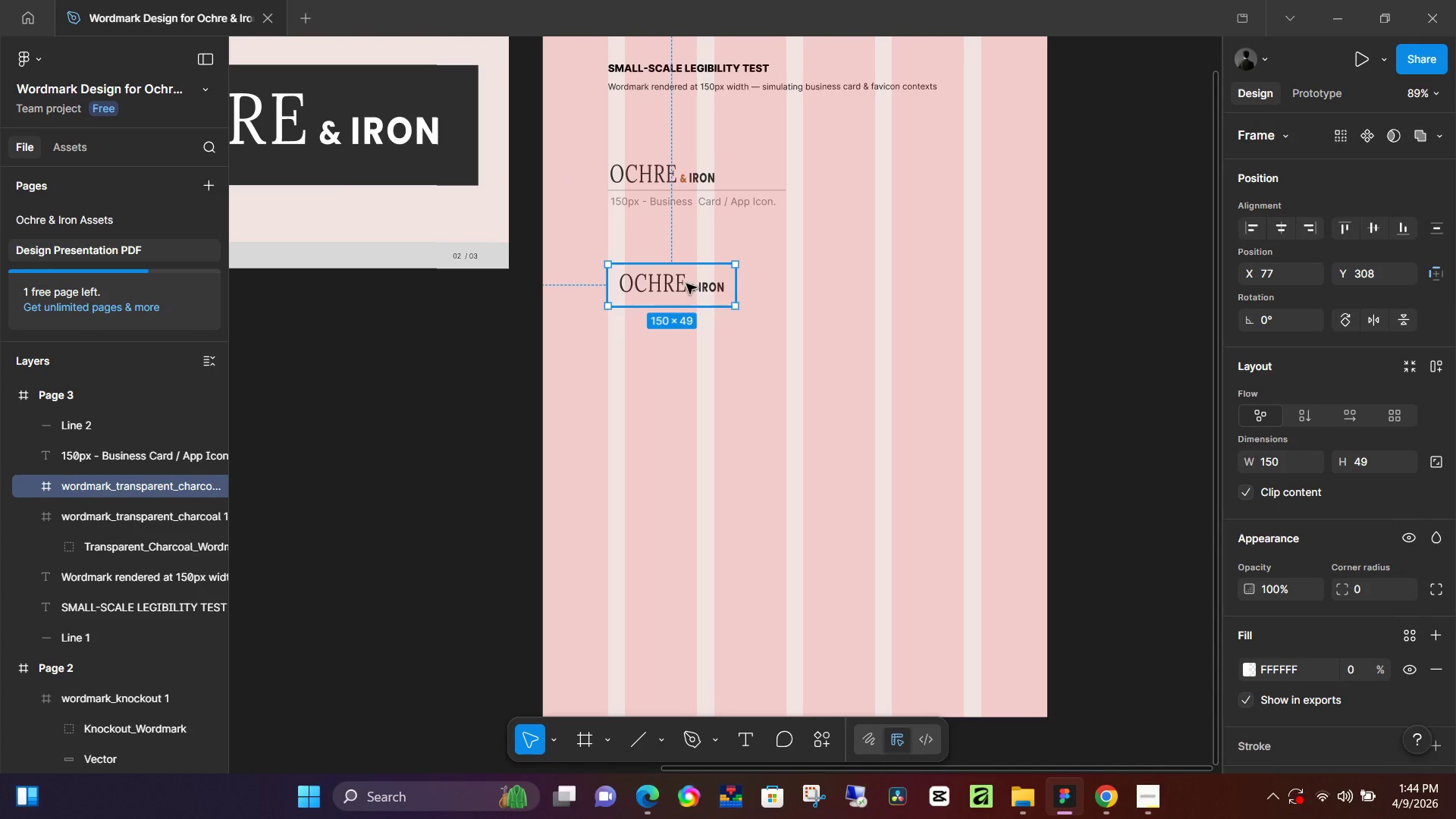 
left_click_drag(start_coordinate=[681, 281], to_coordinate=[672, 278])
 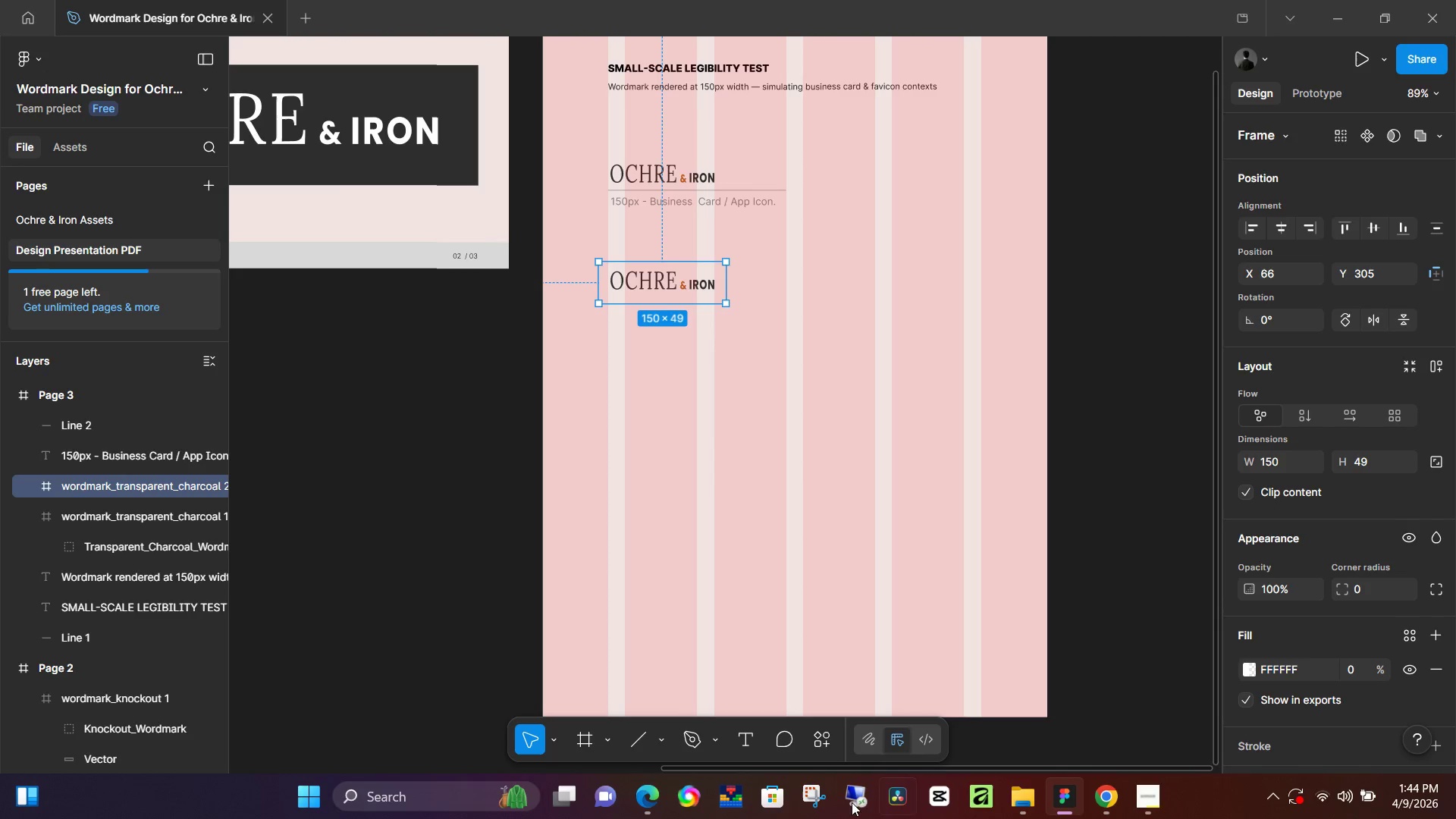 
left_click([645, 793])
 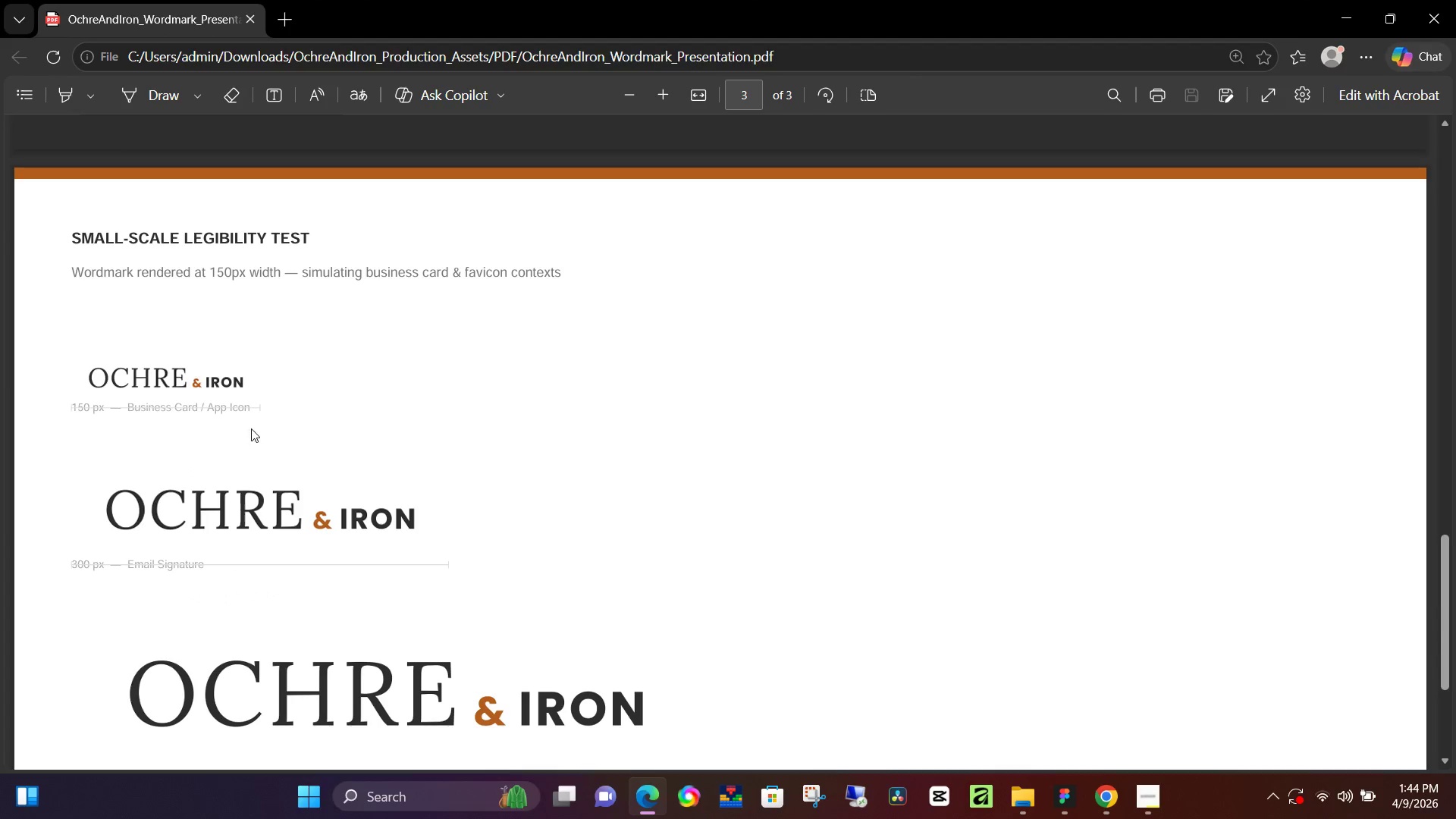 
scroll: coordinate [228, 452], scroll_direction: down, amount: 1.0
 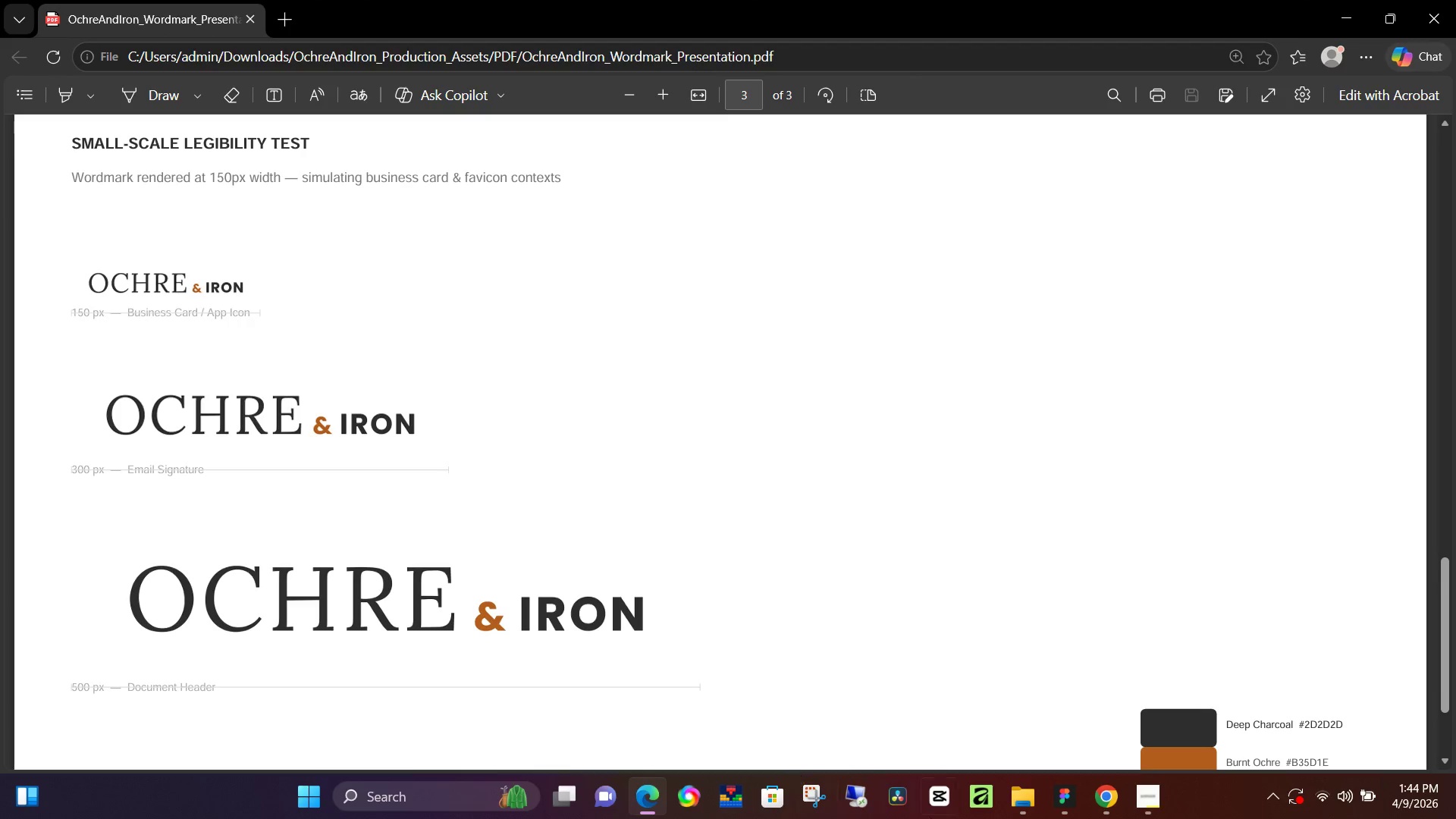 
mouse_move([935, 793])
 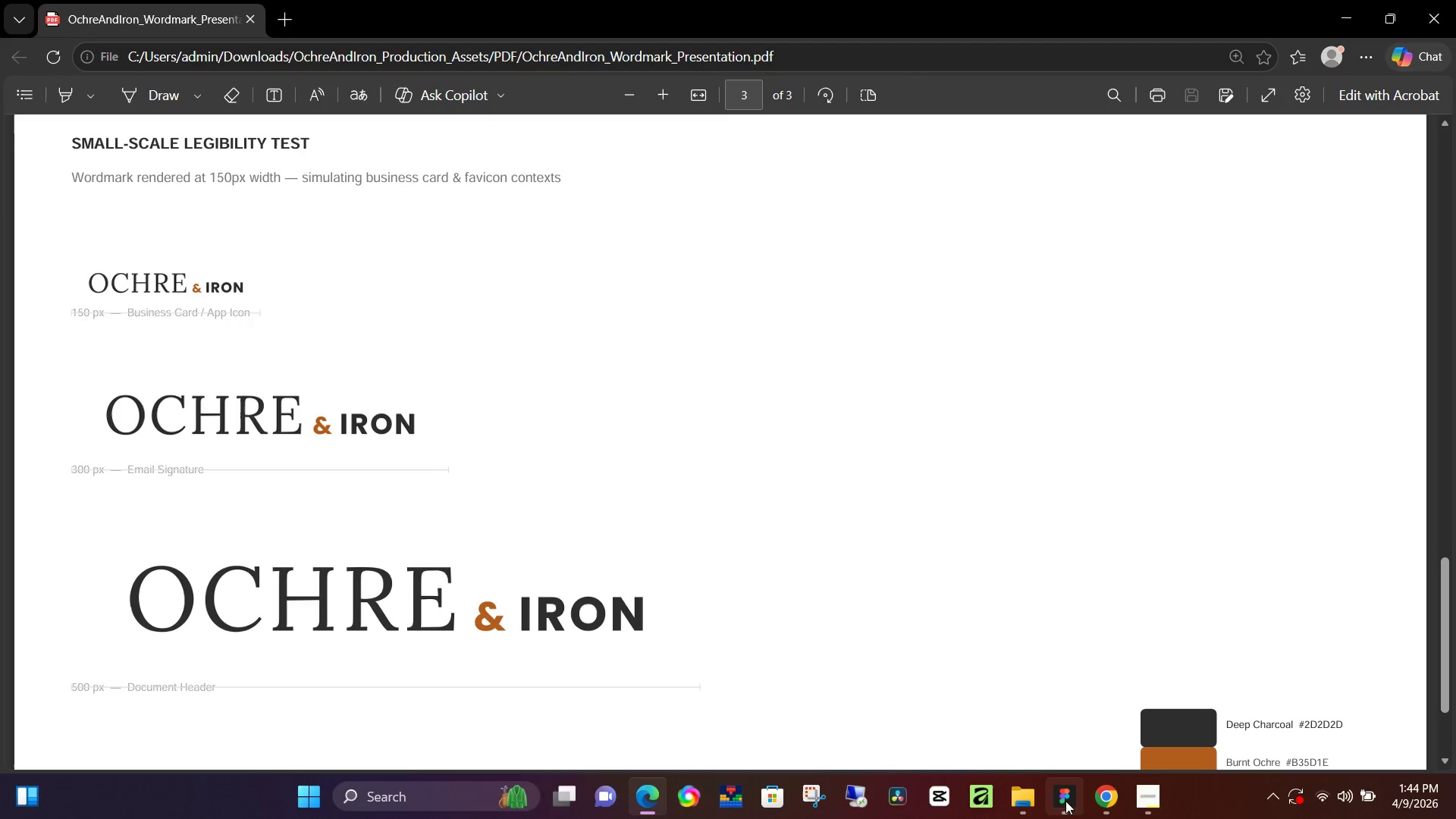 
left_click([1065, 801])
 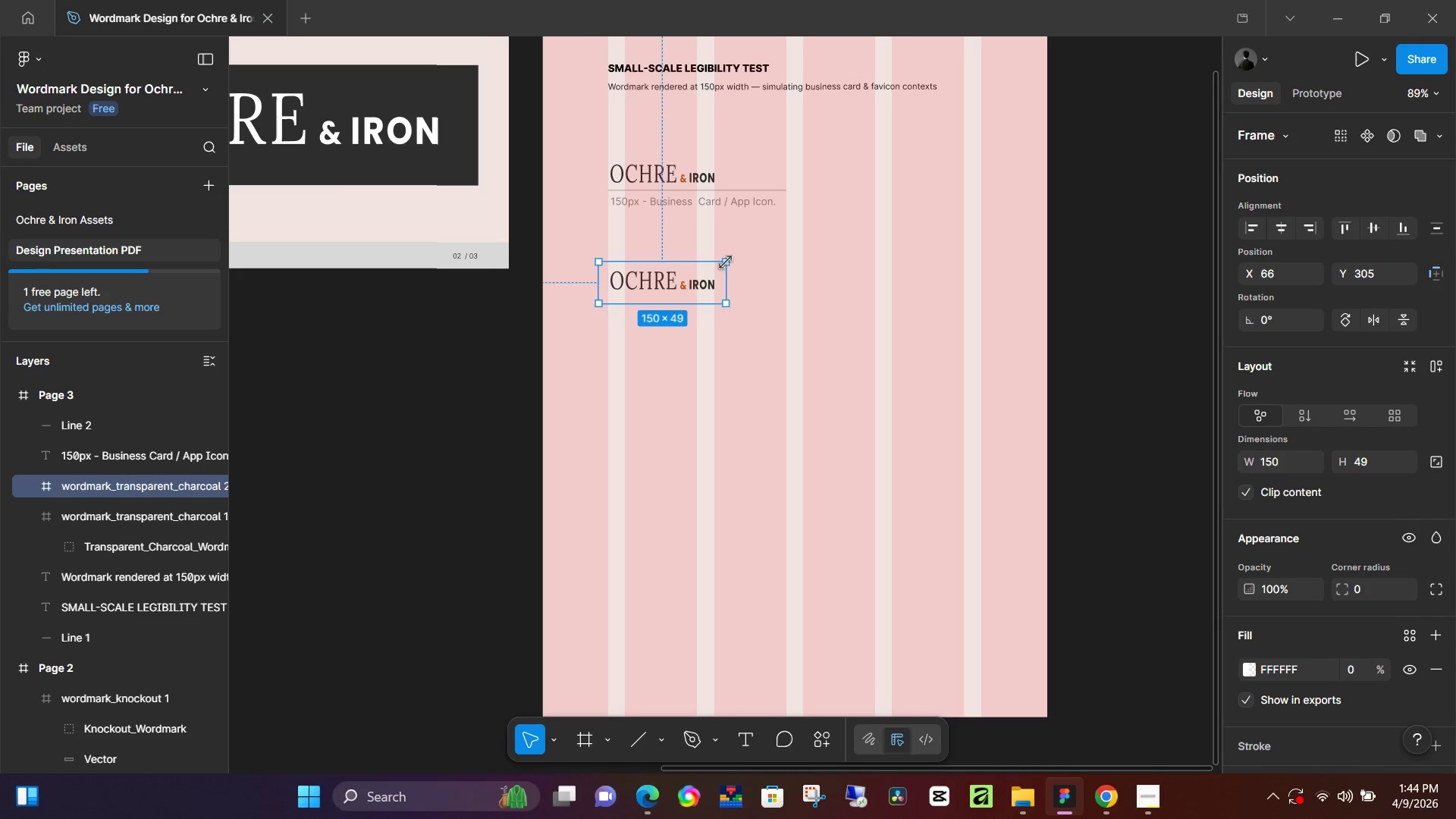 
left_click_drag(start_coordinate=[726, 262], to_coordinate=[851, 242])
 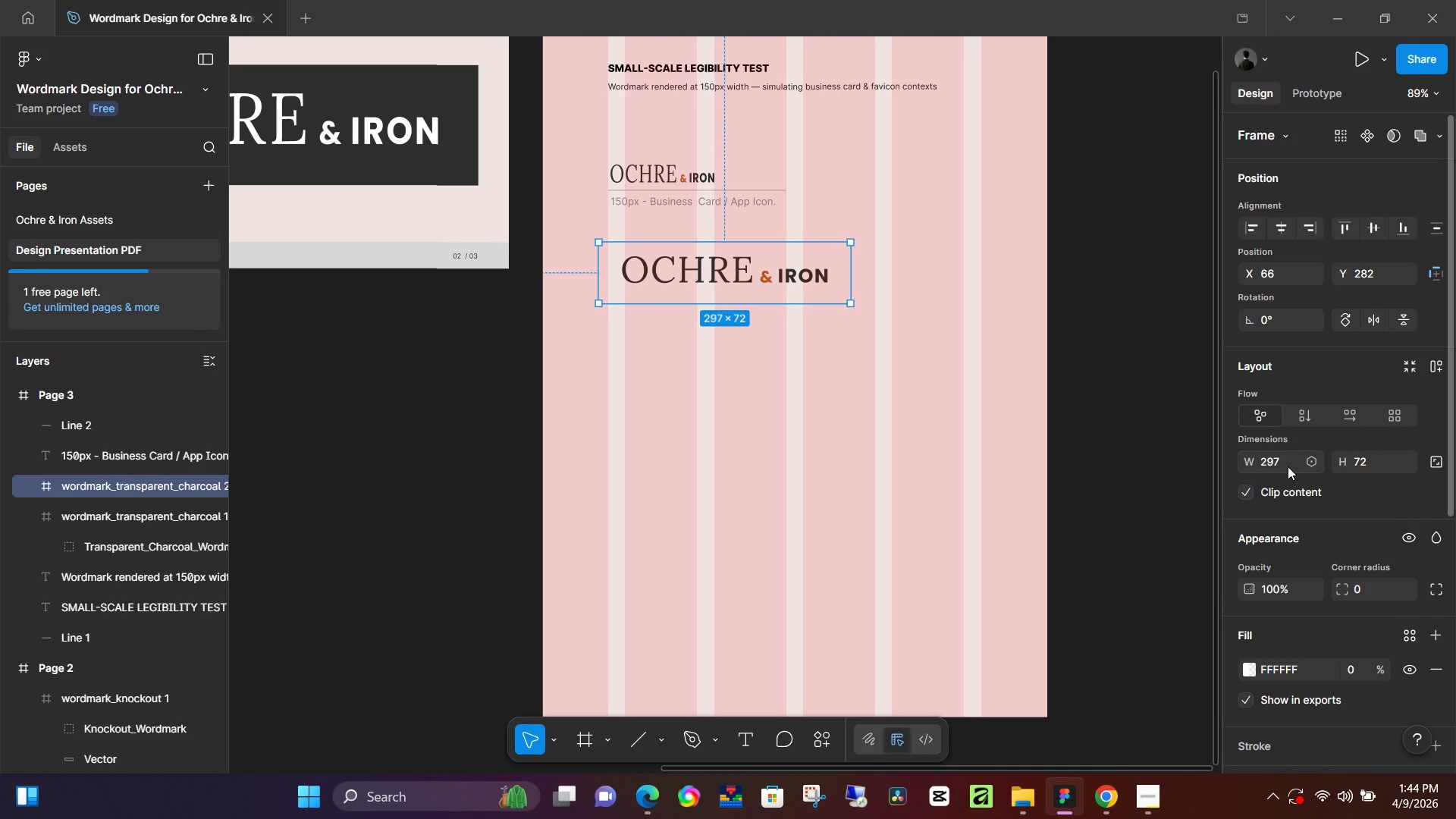 
left_click([1286, 466])
 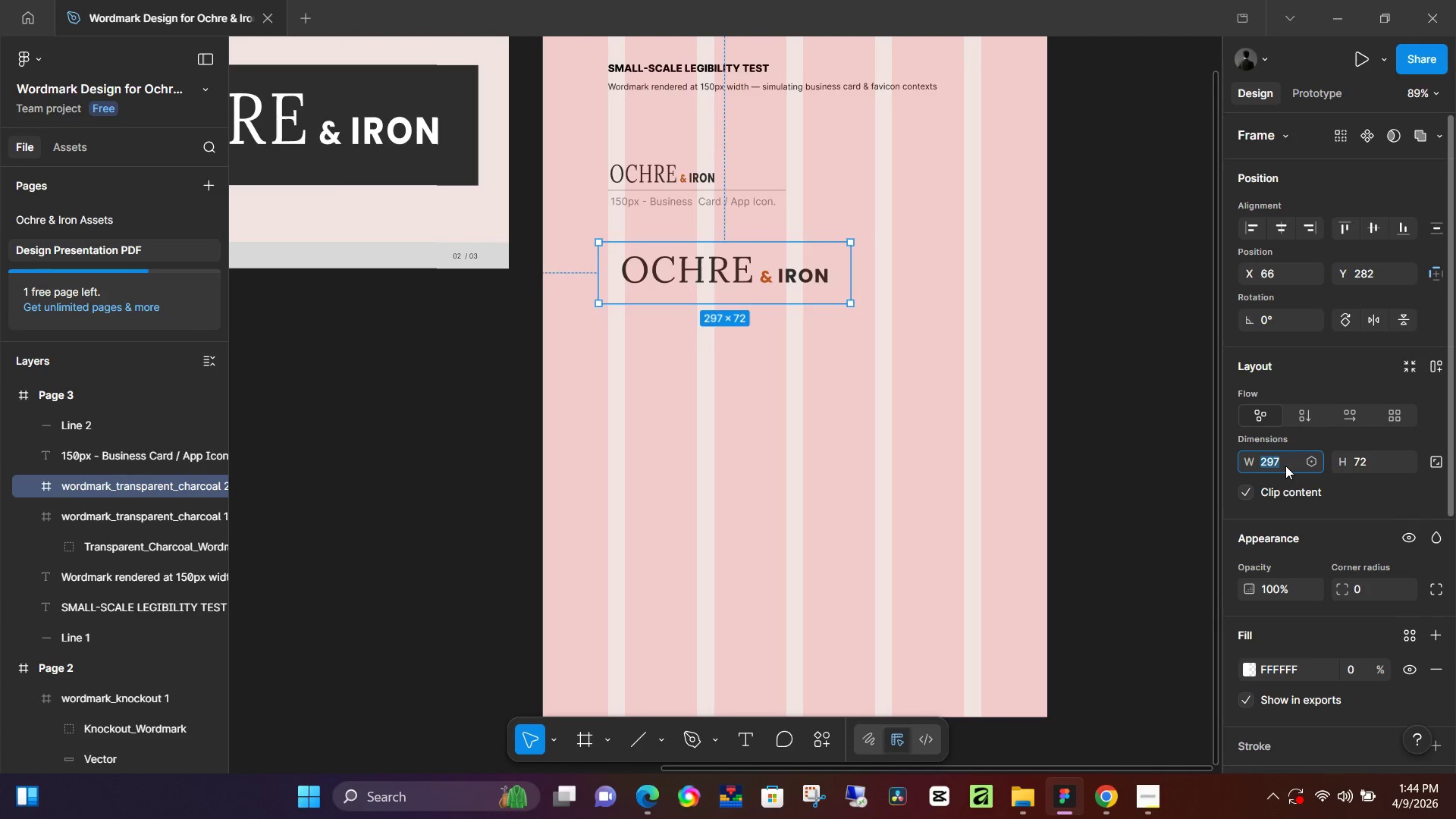 
key(ArrowUp)
 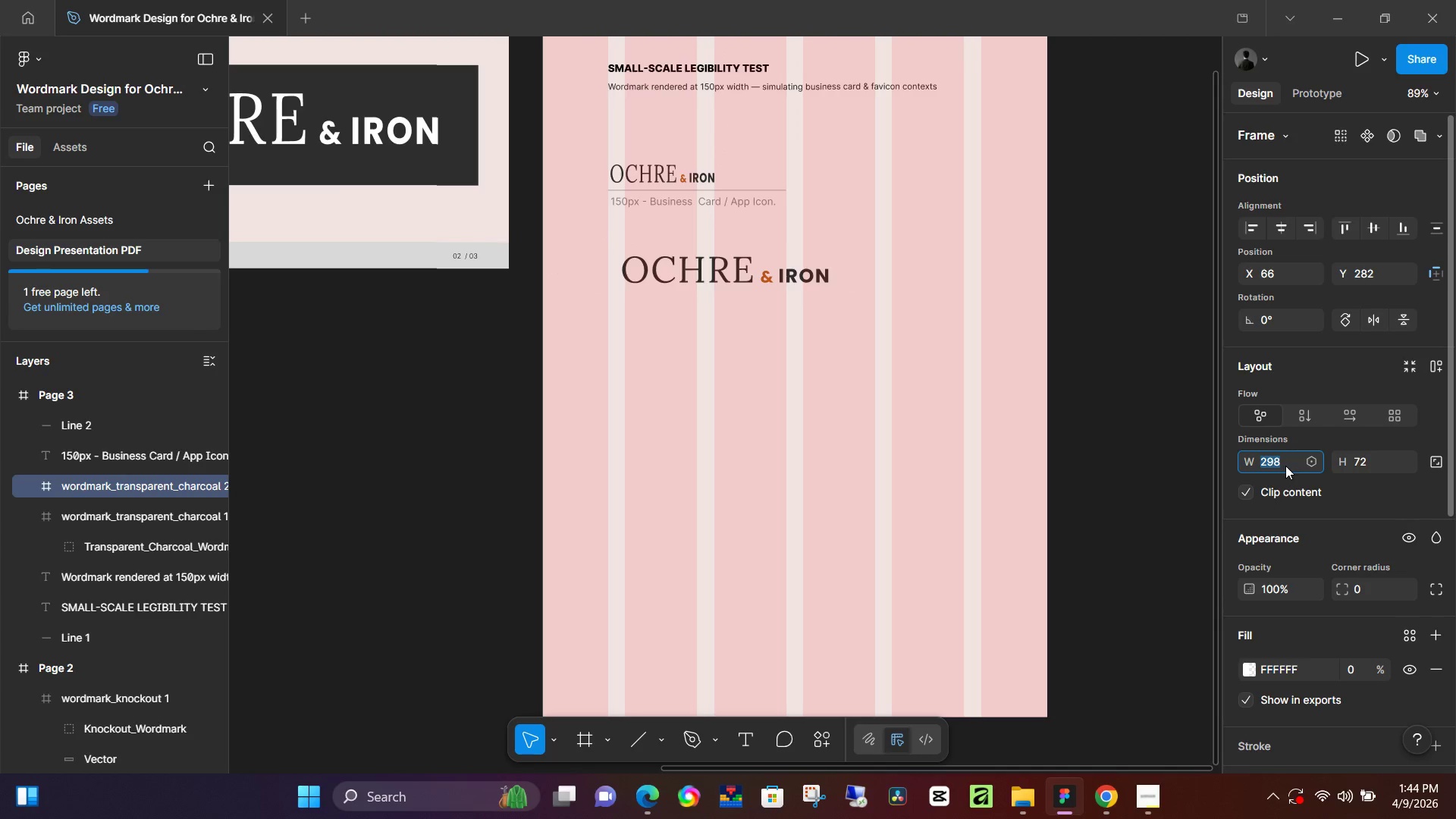 
key(ArrowUp)
 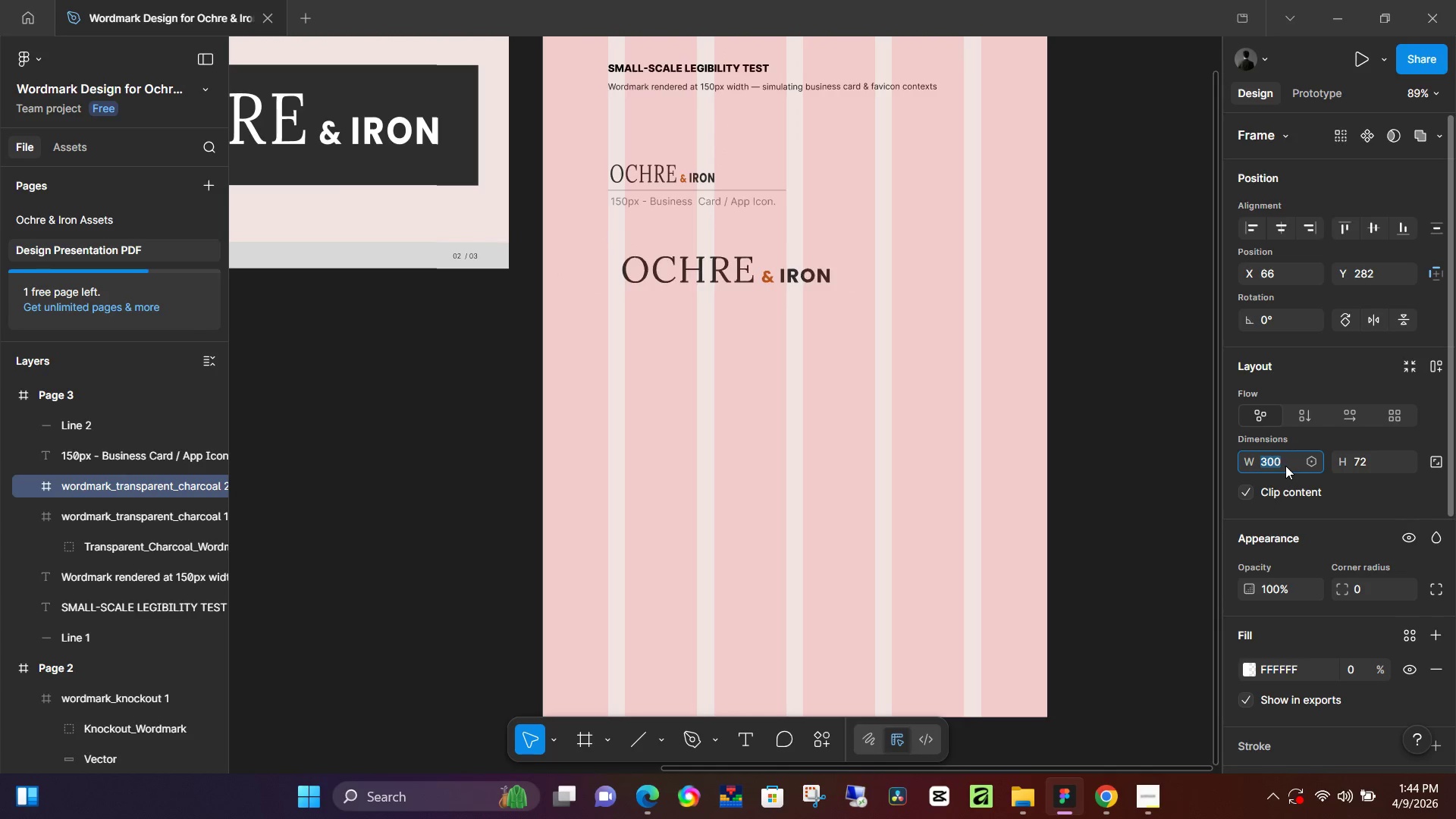 
key(ArrowUp)
 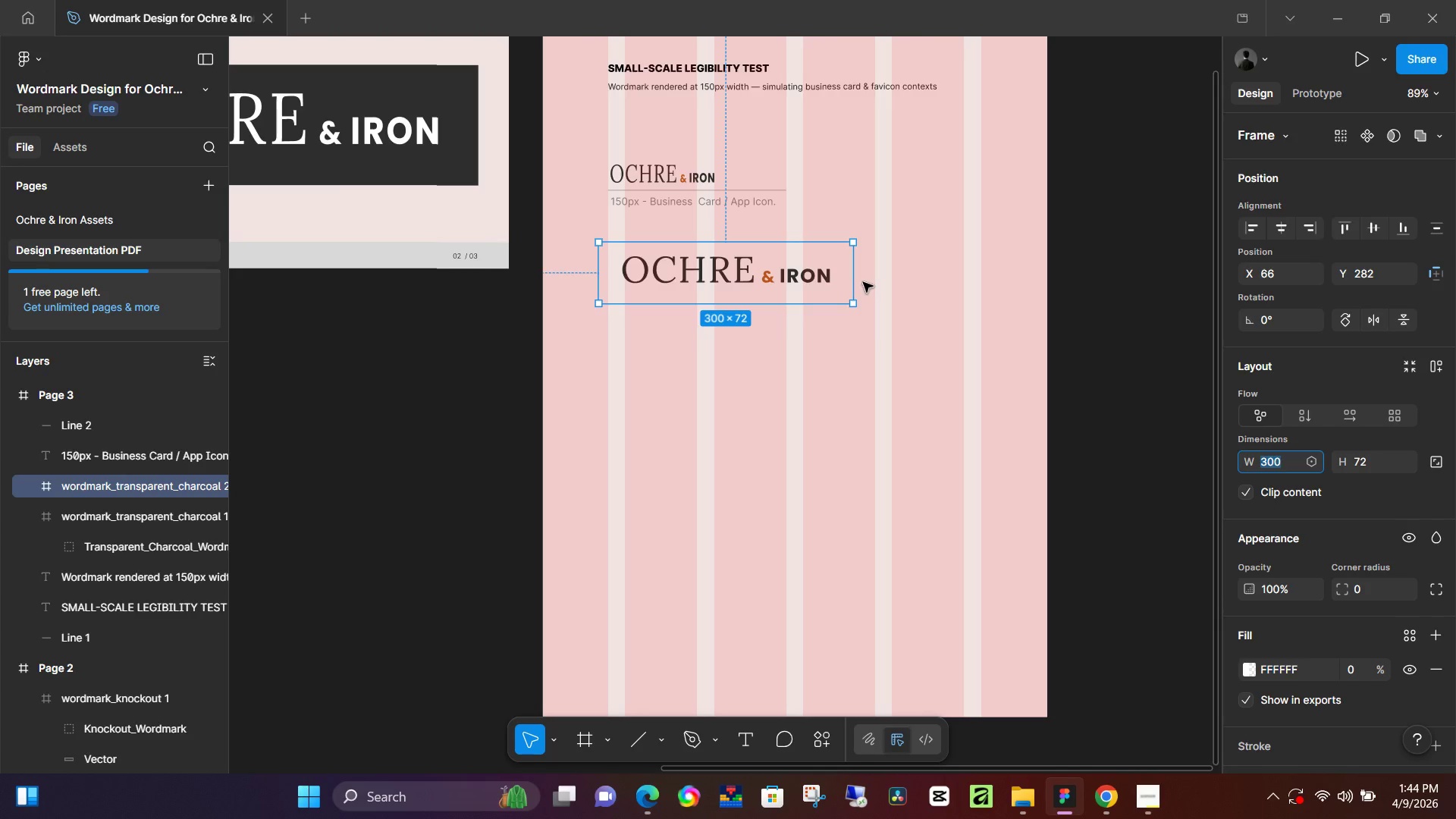 
left_click_drag(start_coordinate=[857, 280], to_coordinate=[868, 280])
 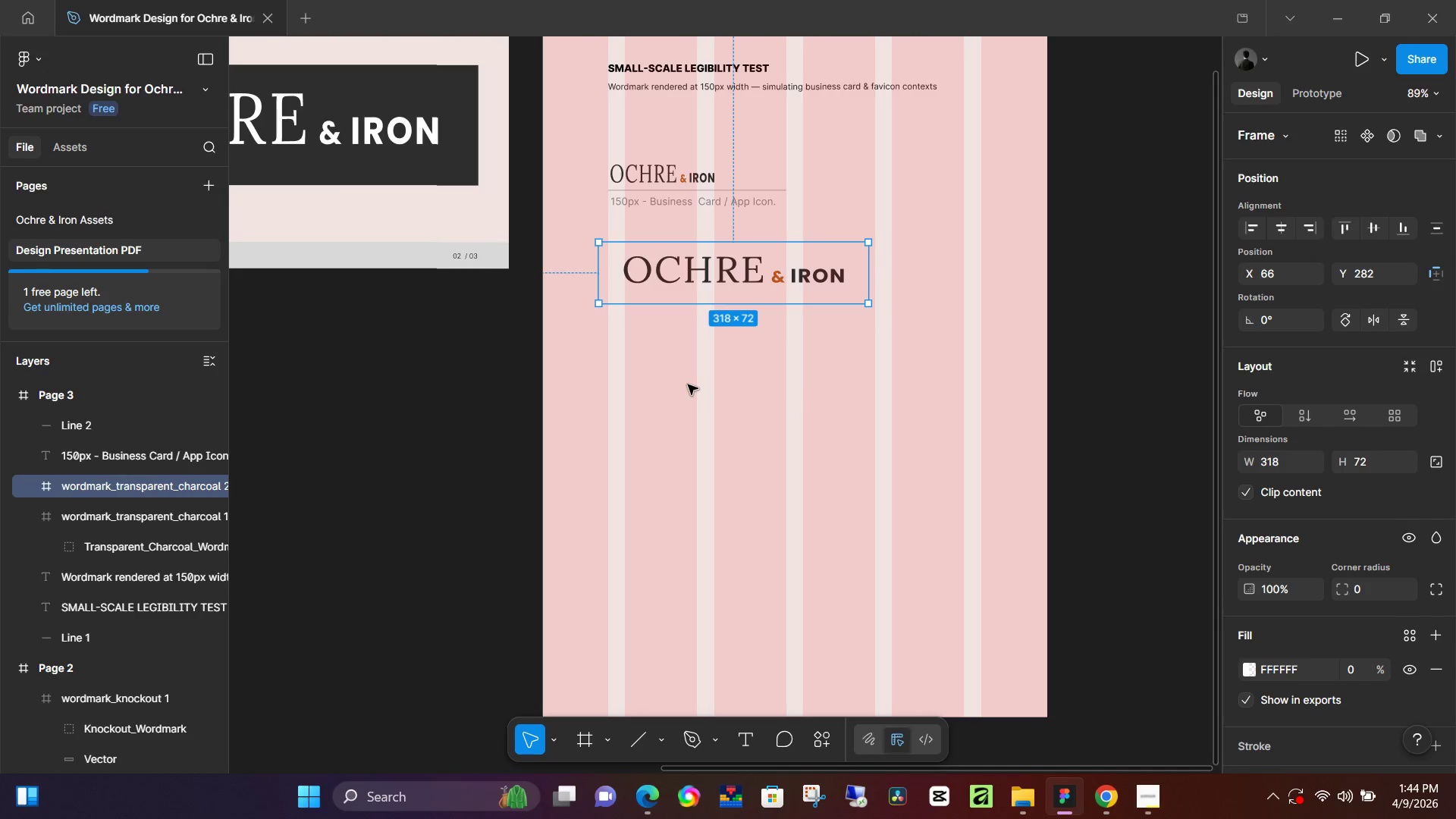 
left_click([697, 271])
 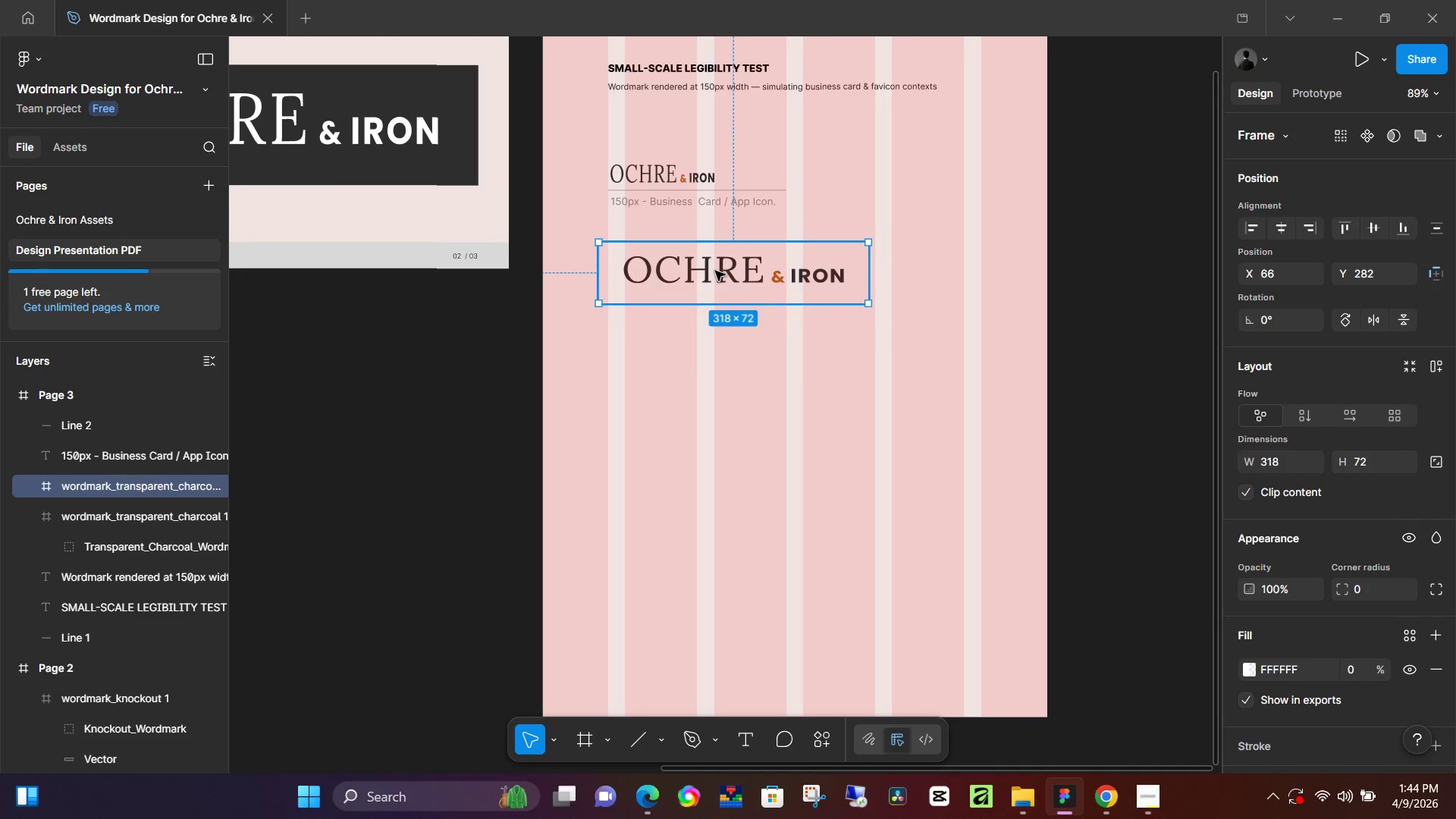 
left_click_drag(start_coordinate=[715, 271], to_coordinate=[704, 270])
 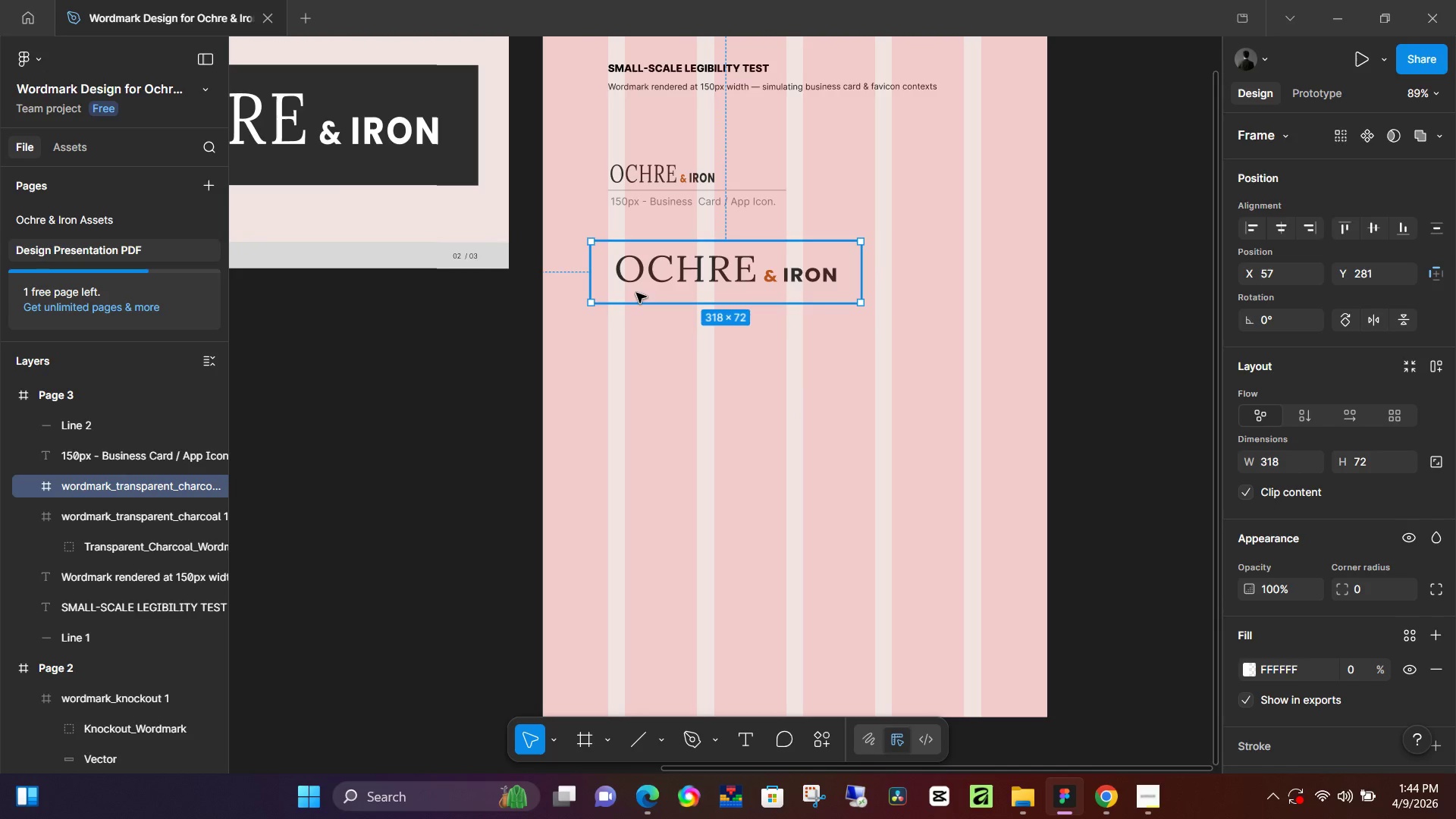 
key(ArrowLeft)
 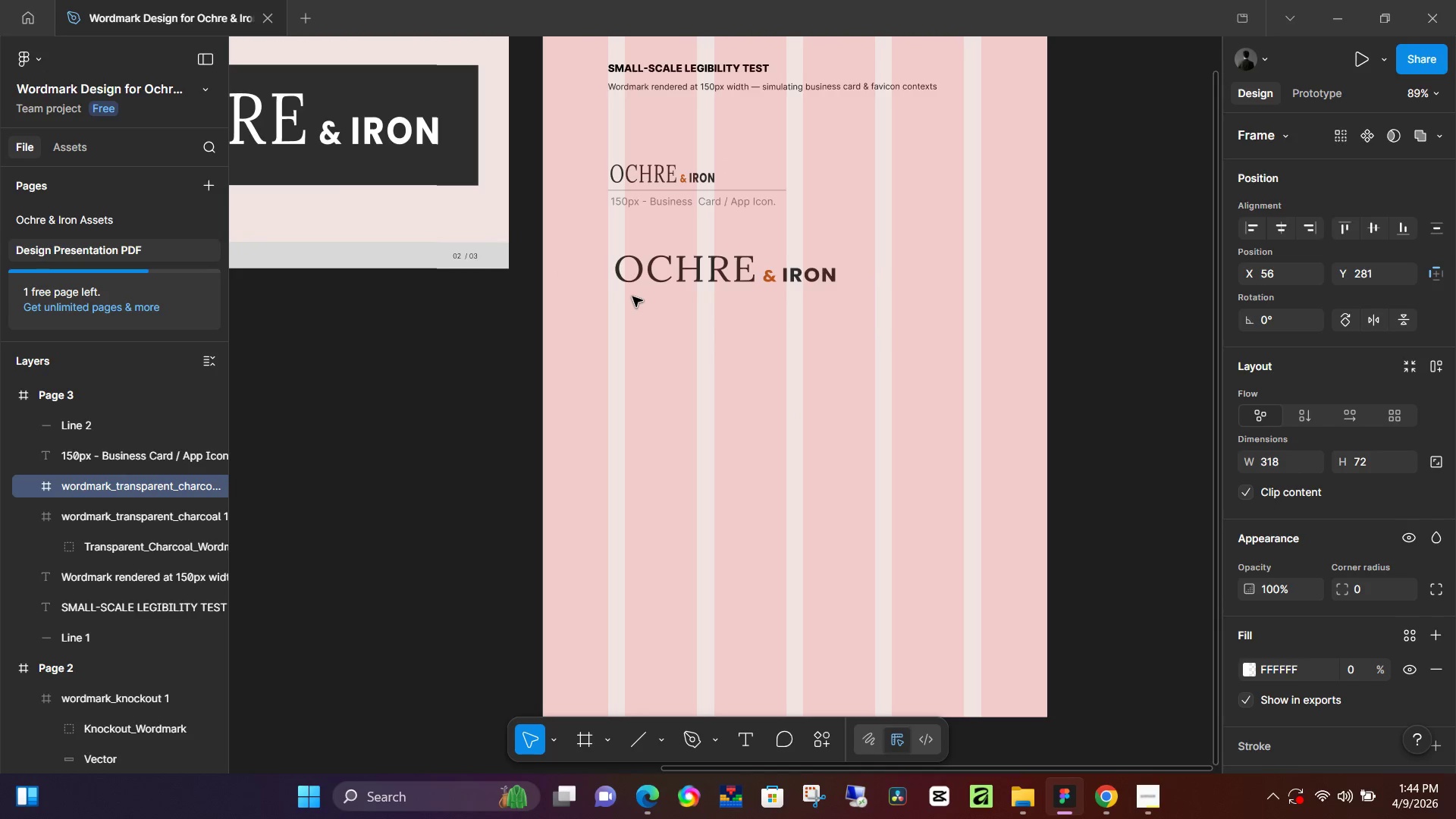 
key(ArrowLeft)
 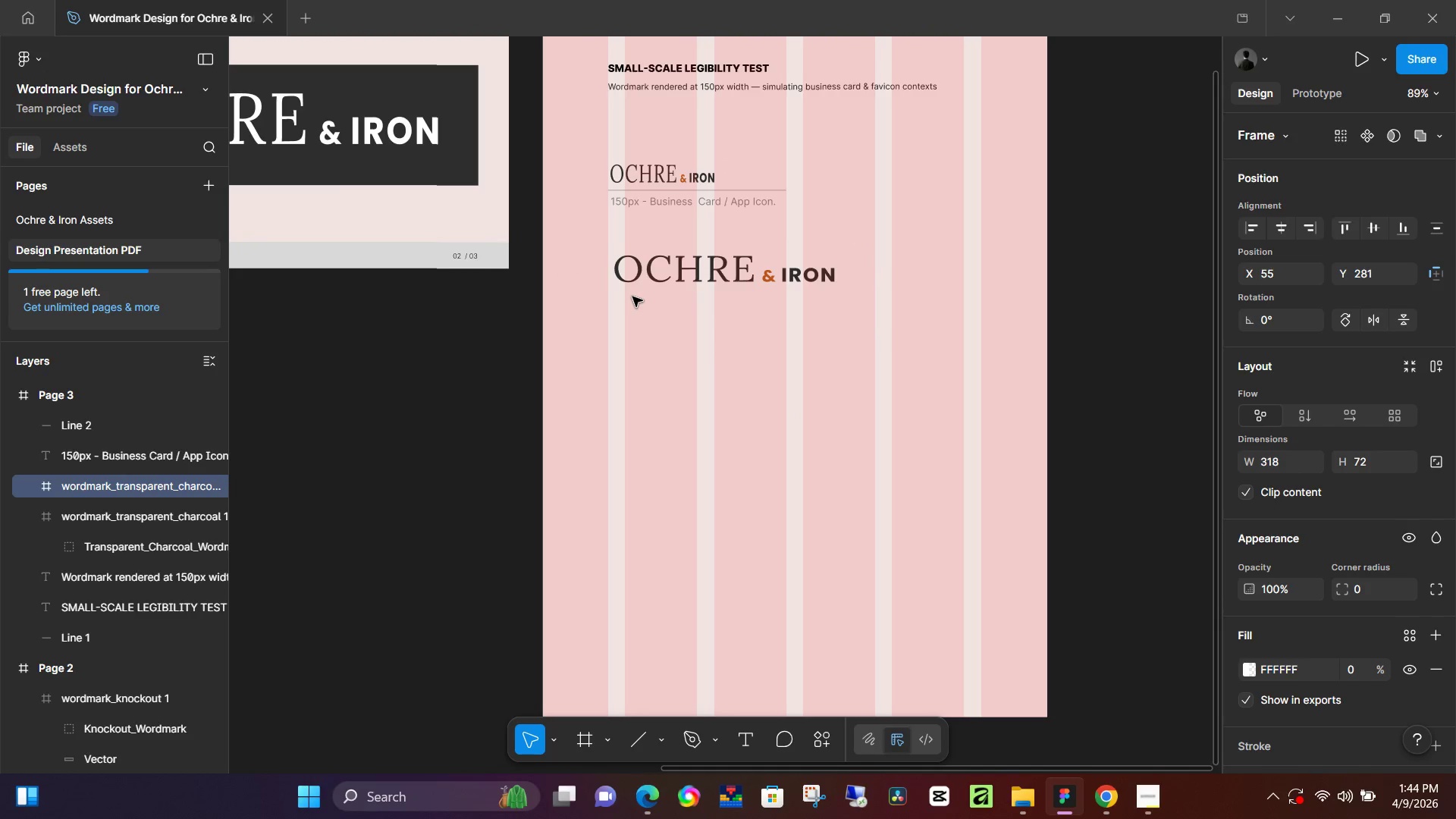 
key(ArrowLeft)
 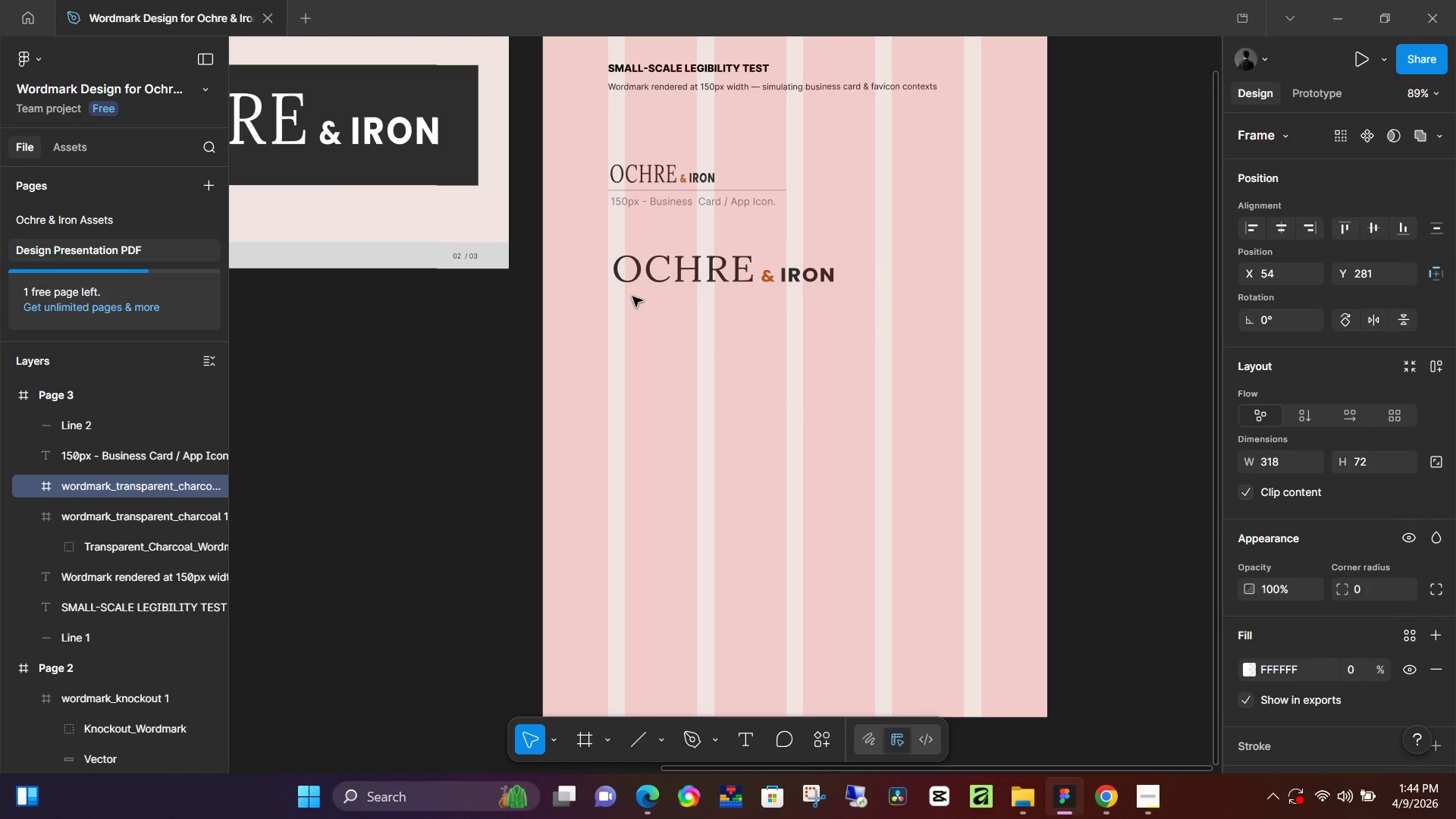 
key(ArrowLeft)
 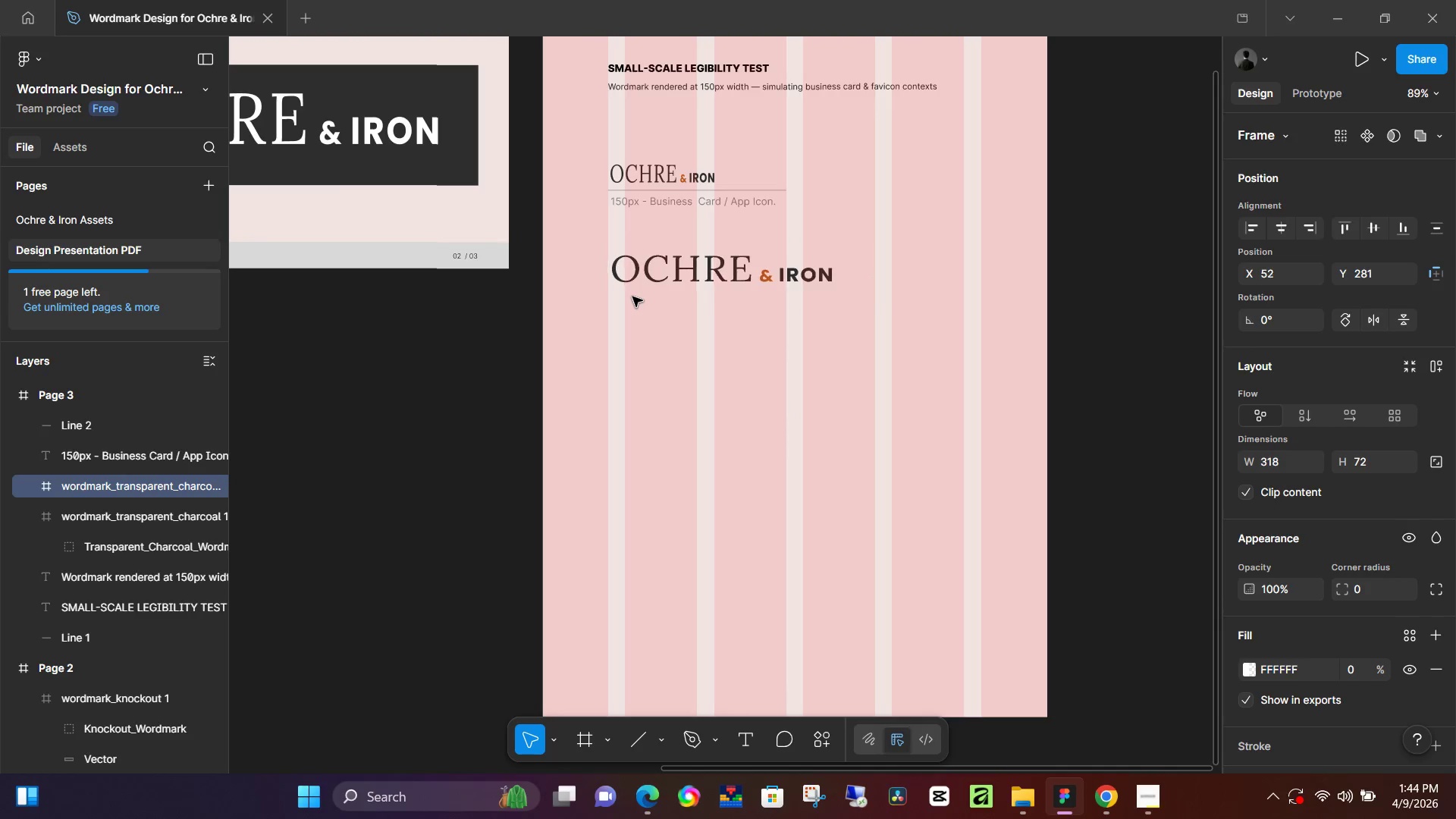 
key(ArrowLeft)
 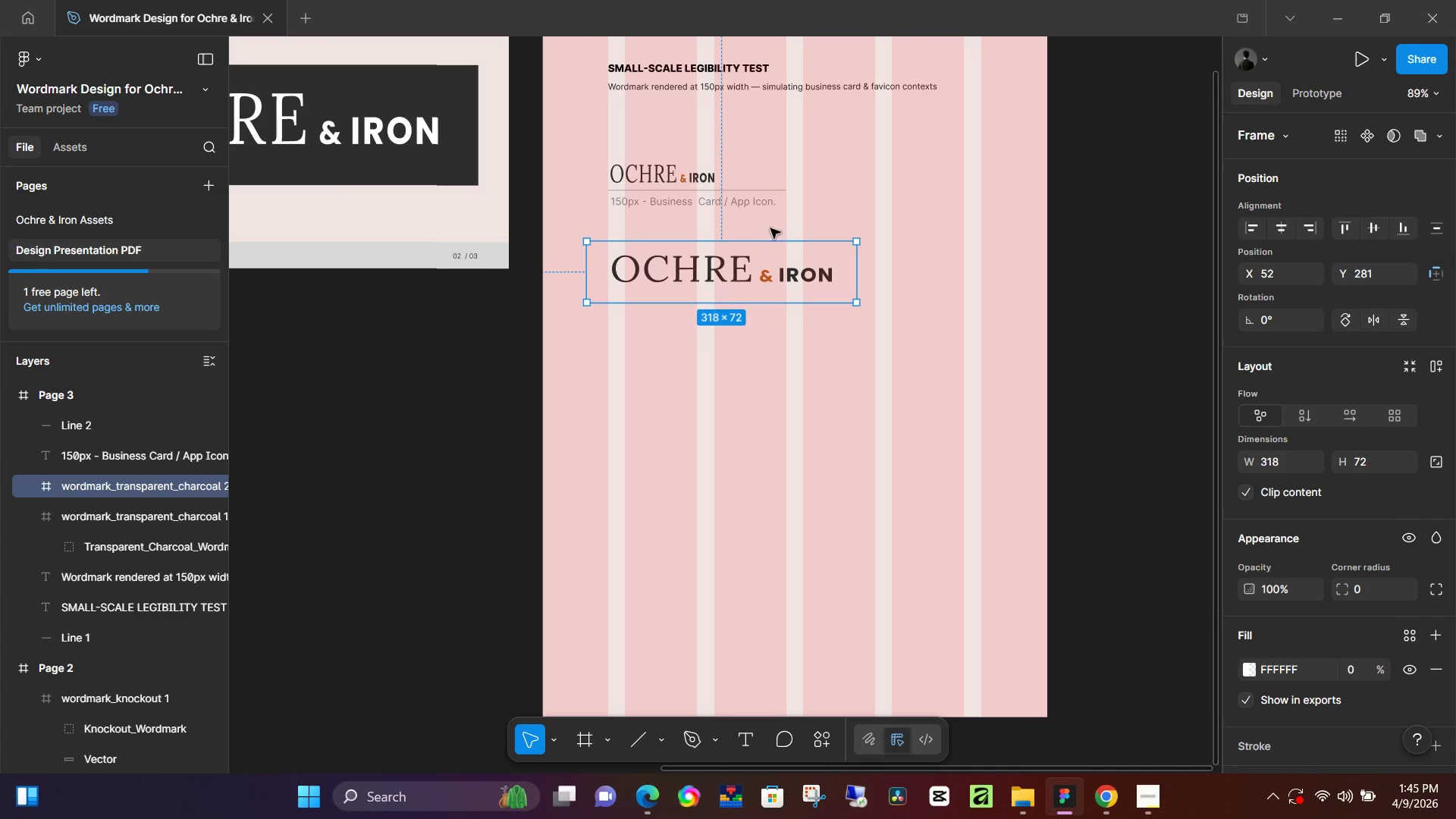 
left_click([774, 195])
 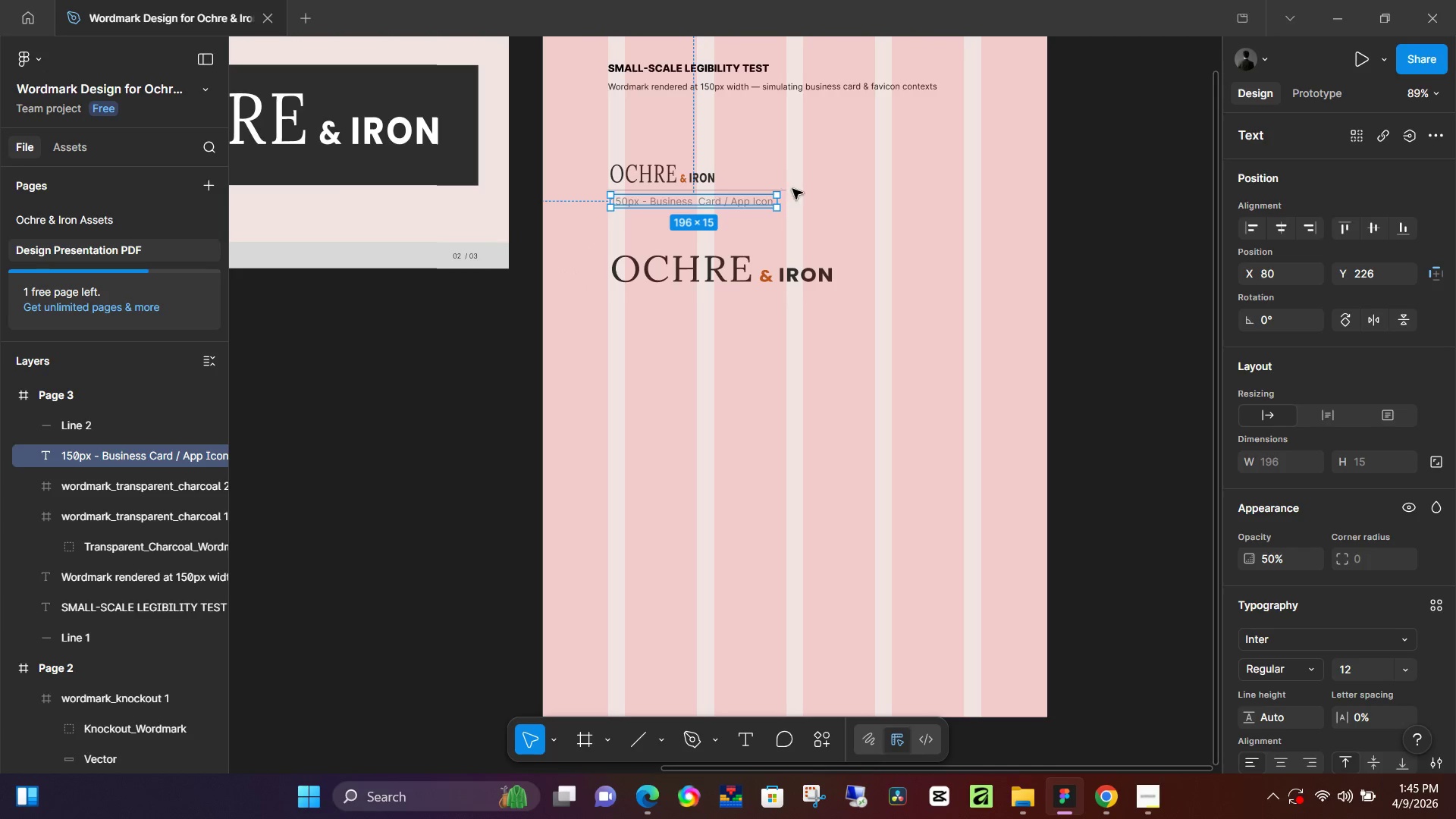 
hold_key(key=ShiftLeft, duration=0.44)
 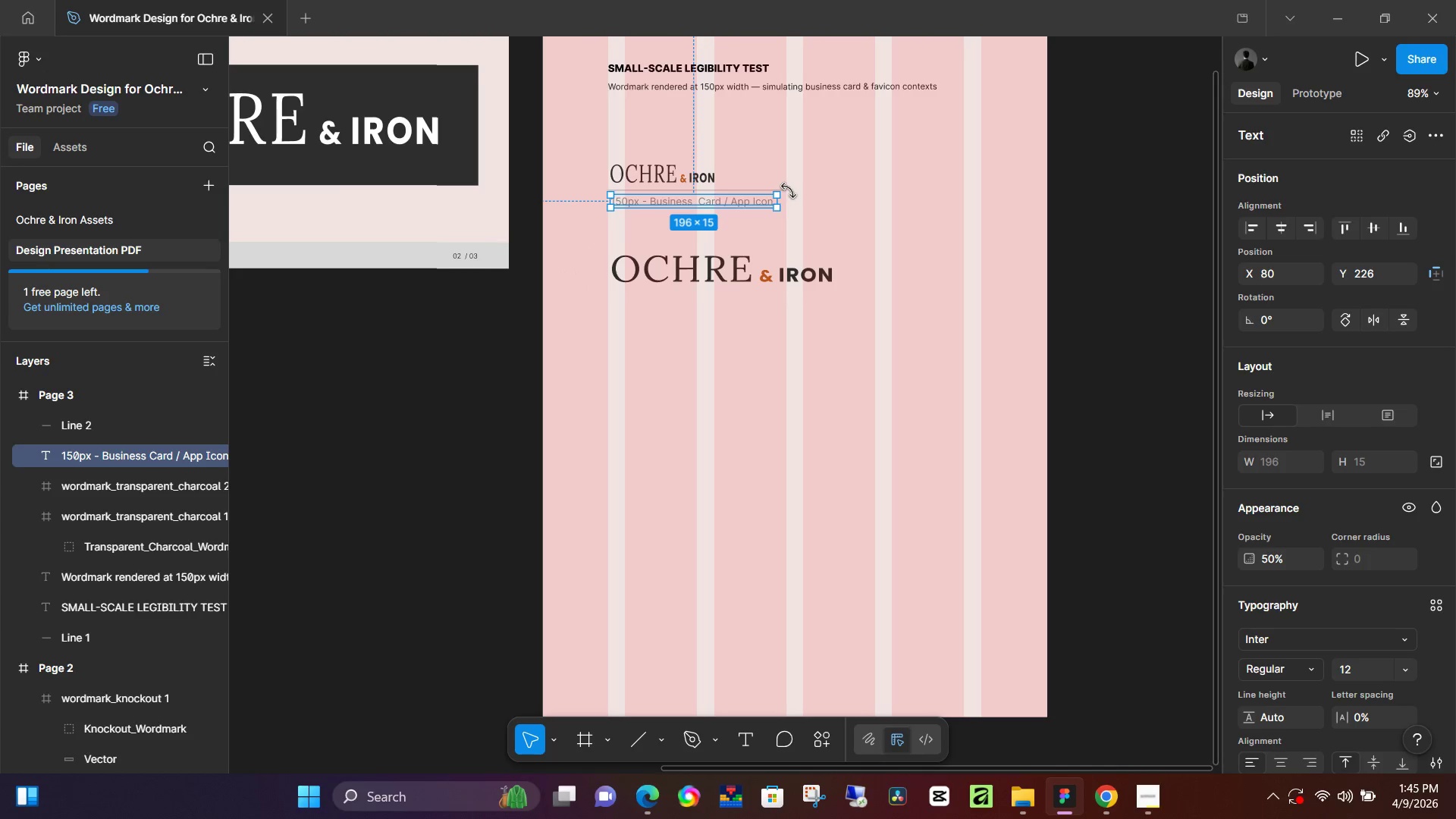 
hold_key(key=ControlLeft, duration=0.42)
 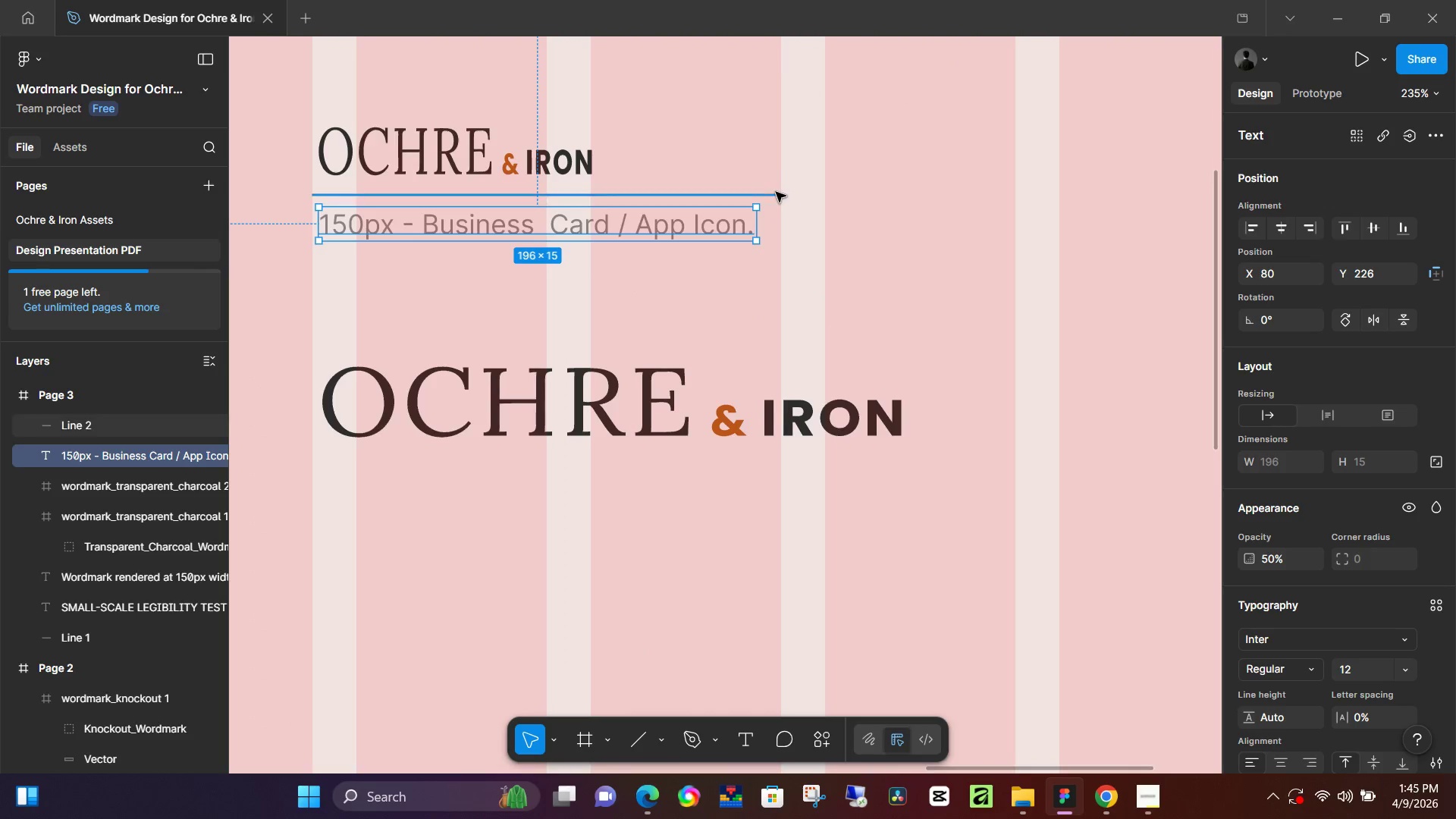 
hold_key(key=ShiftLeft, duration=0.94)
 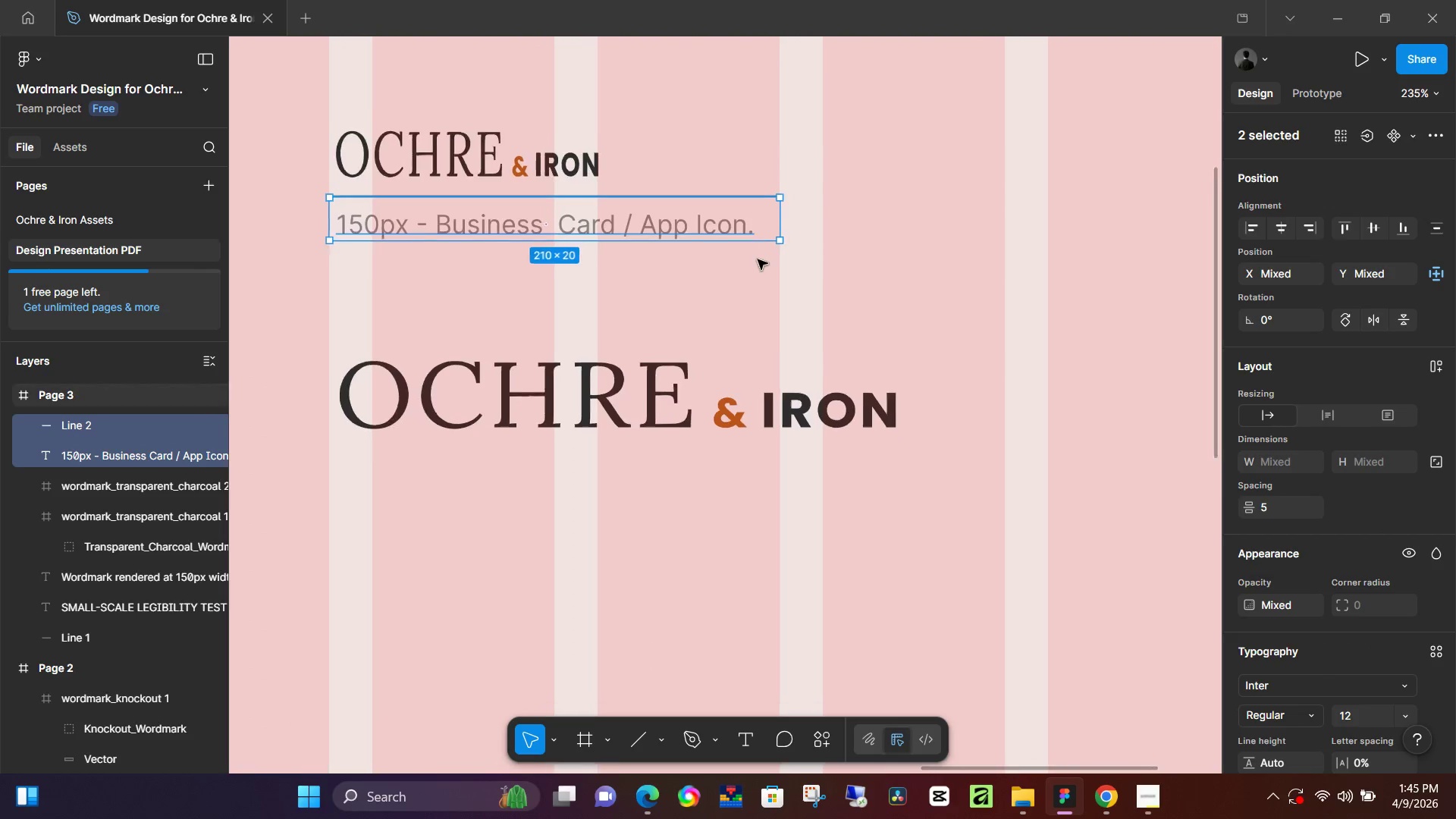 
scroll: coordinate [795, 184], scroll_direction: up, amount: 7.0
 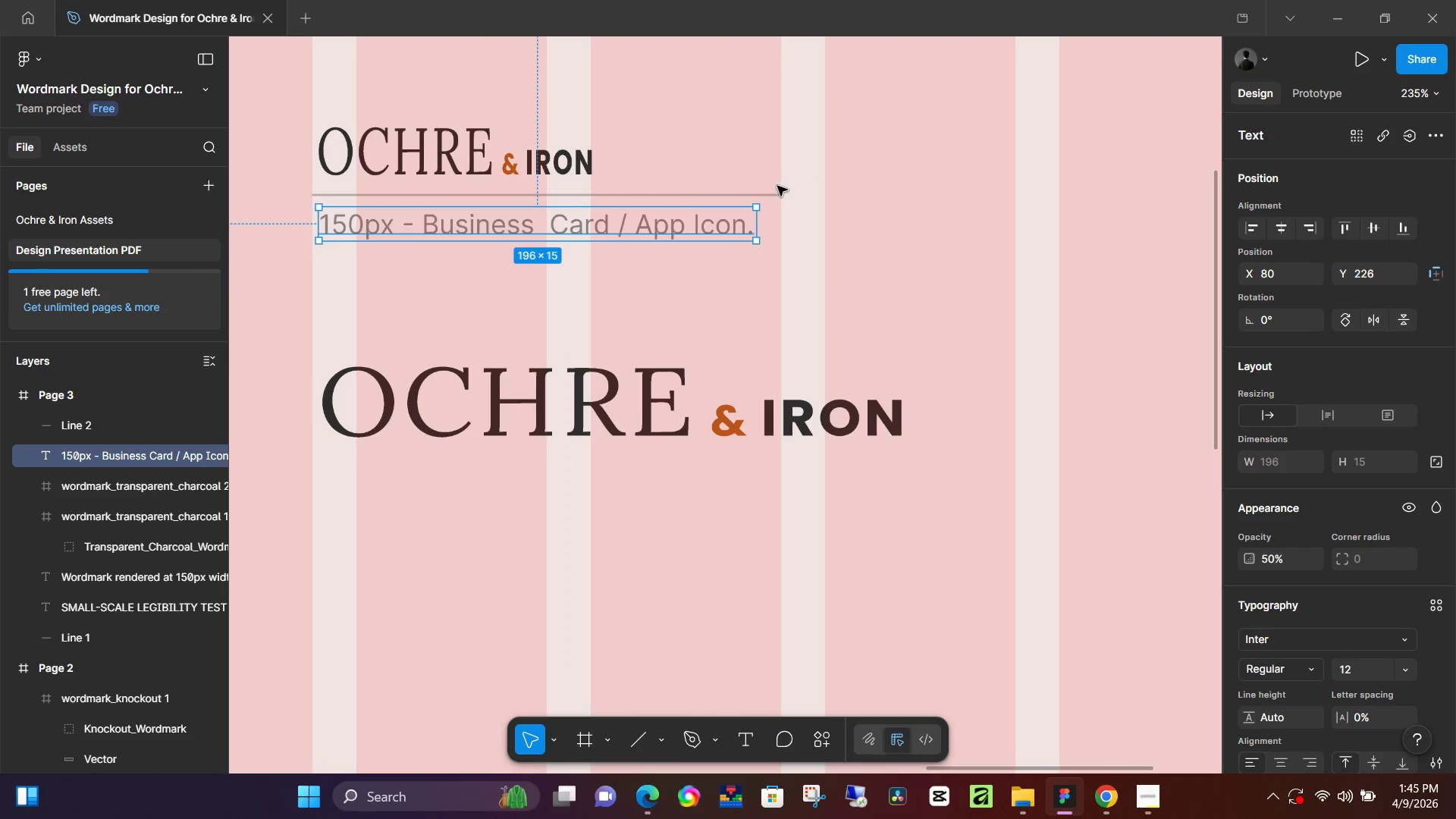 
left_click([776, 194])
 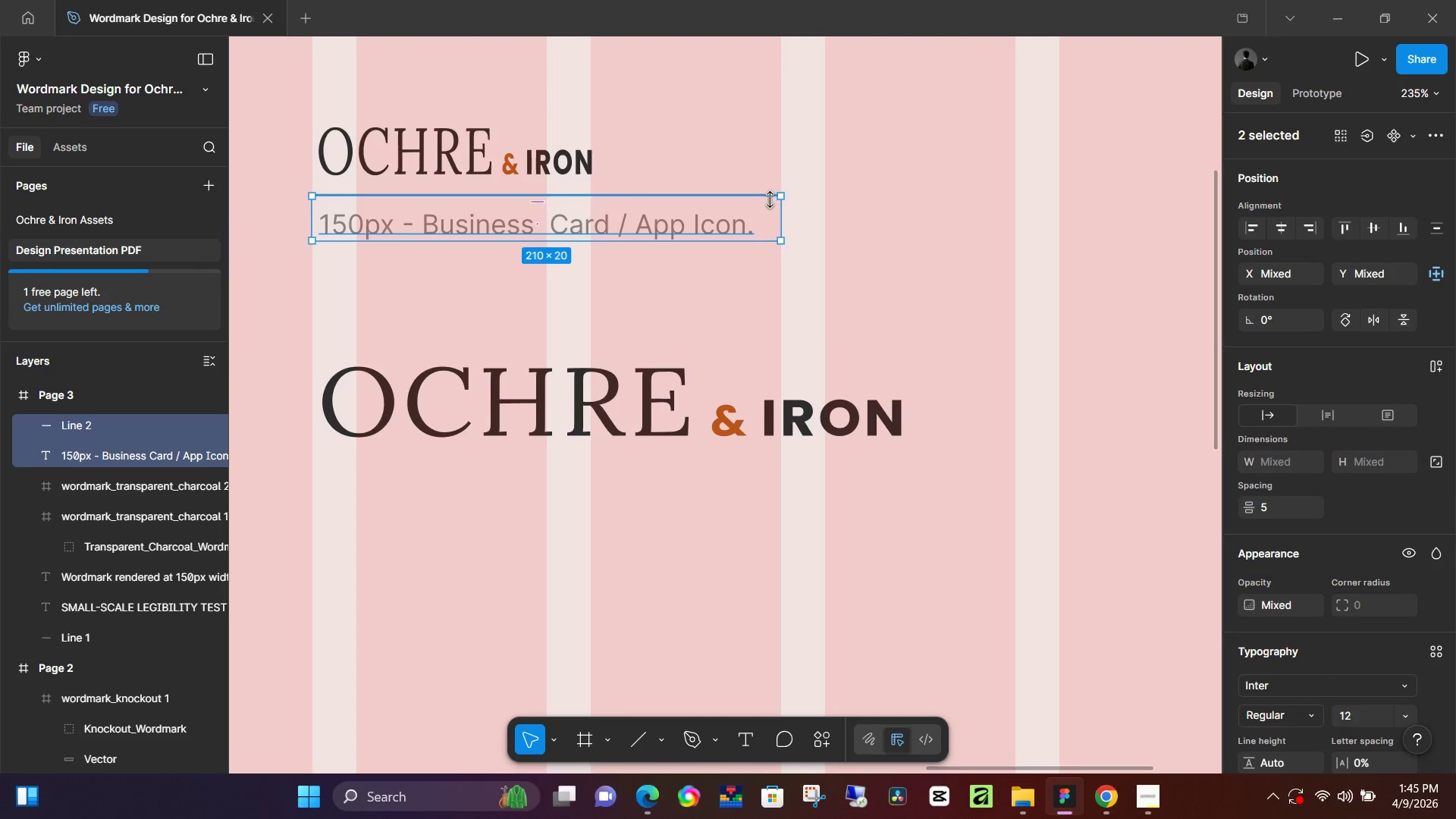 
hold_key(key=ControlLeft, duration=1.52)
scroll: coordinate [758, 258], scroll_direction: down, amount: 5.0
 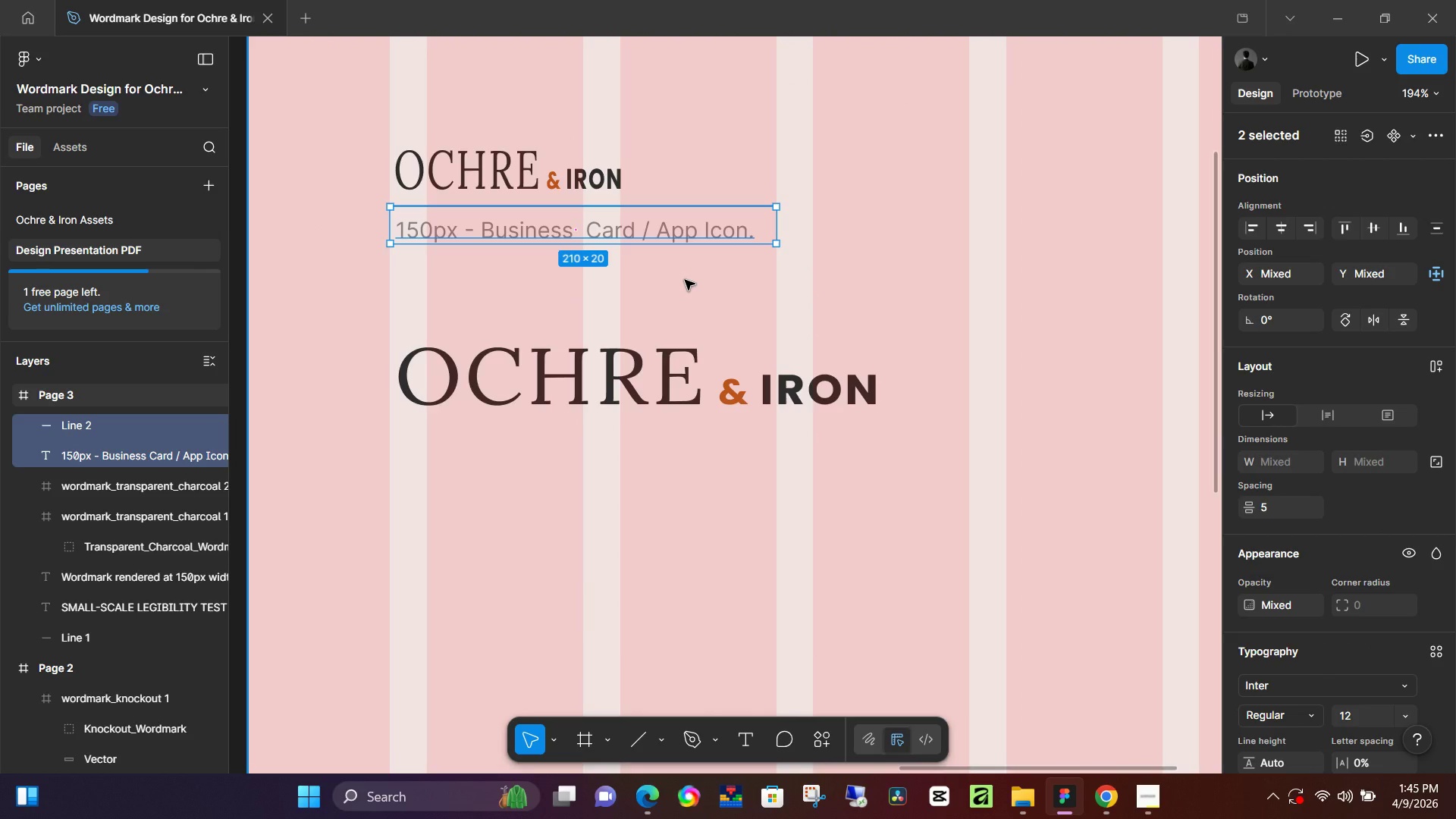 
hold_key(key=ControlLeft, duration=1.14)
 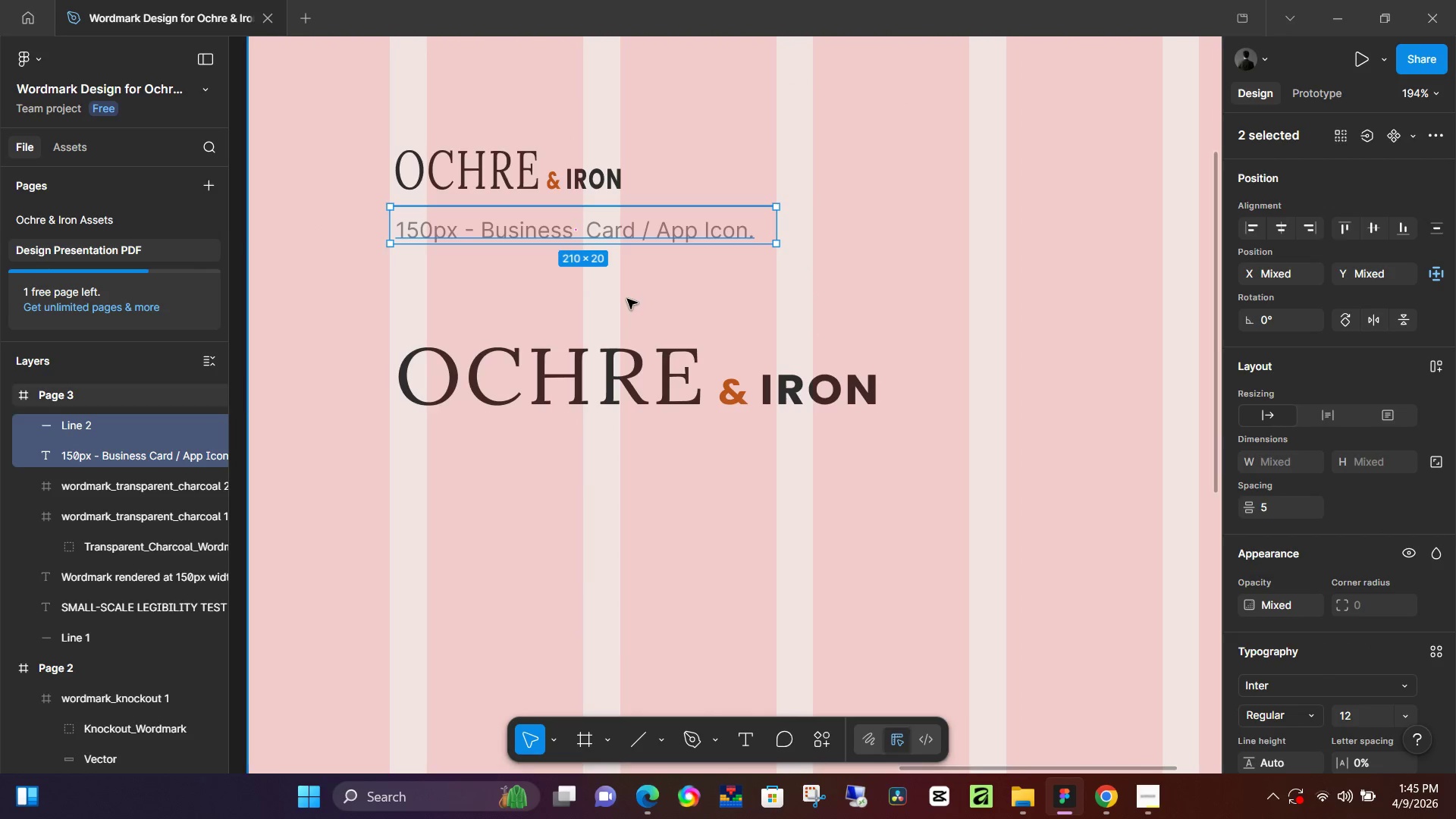 
key(Control+ControlLeft)
 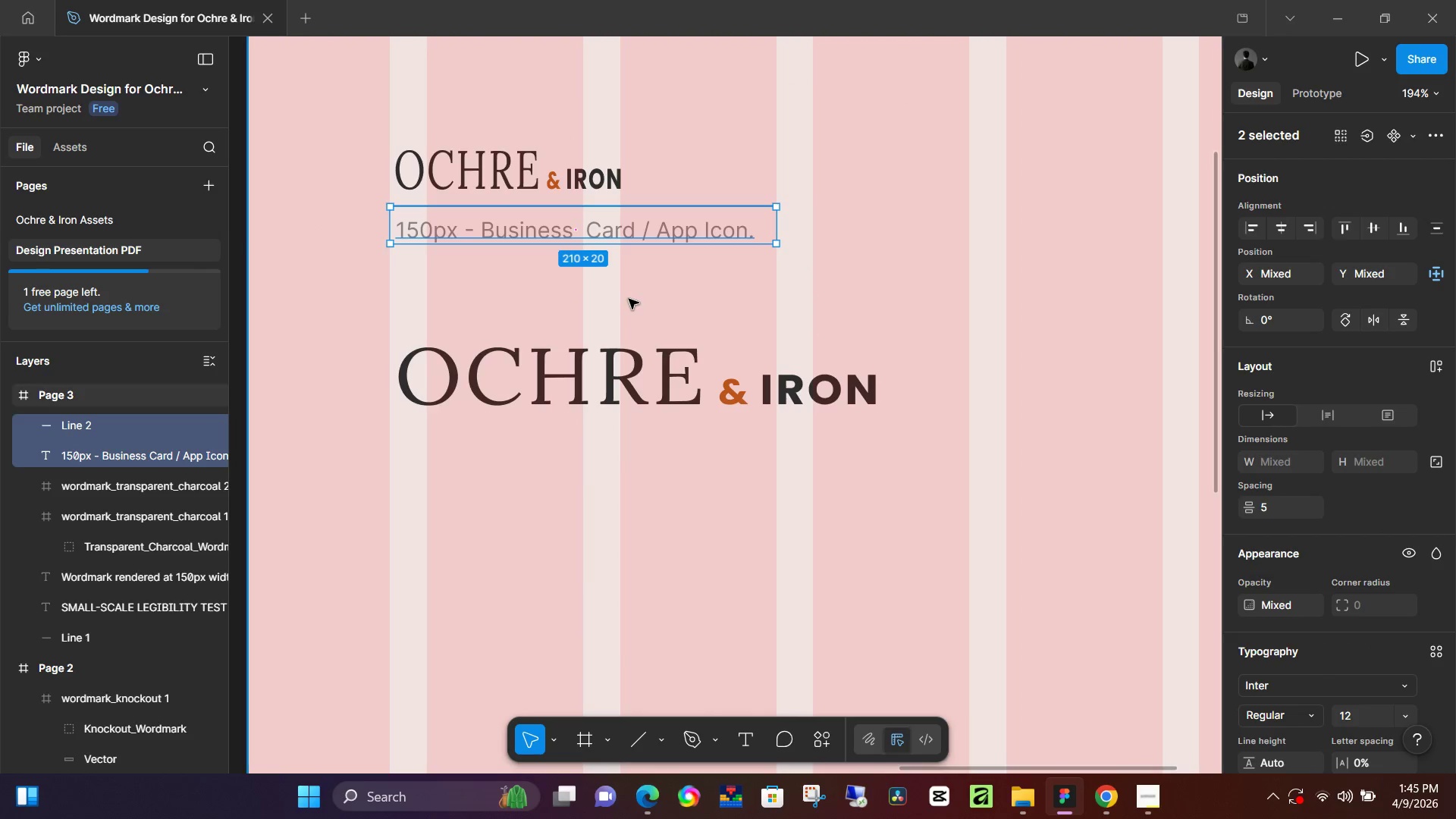 
key(Control+ControlLeft)
 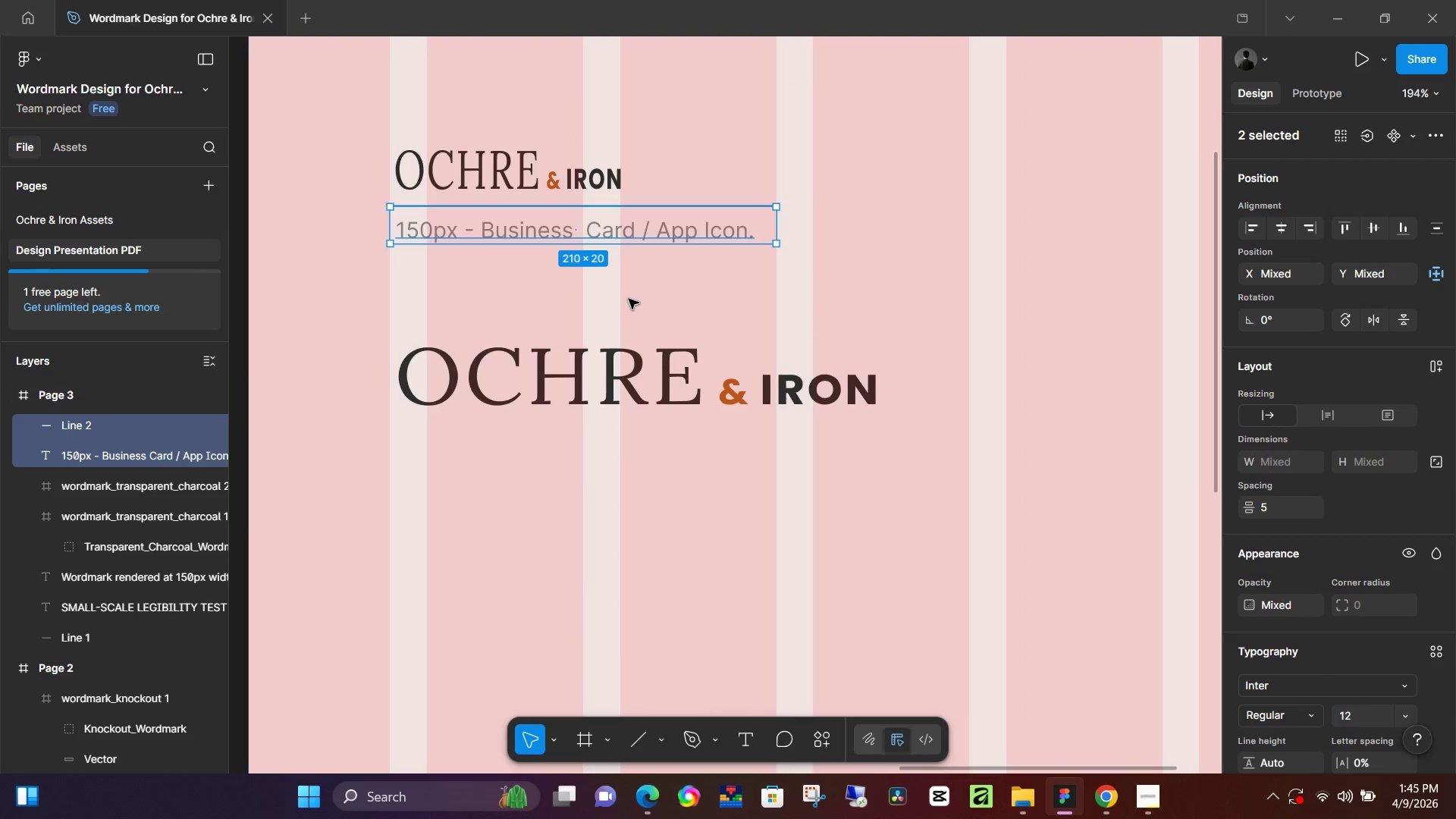 
key(Shift+A)
 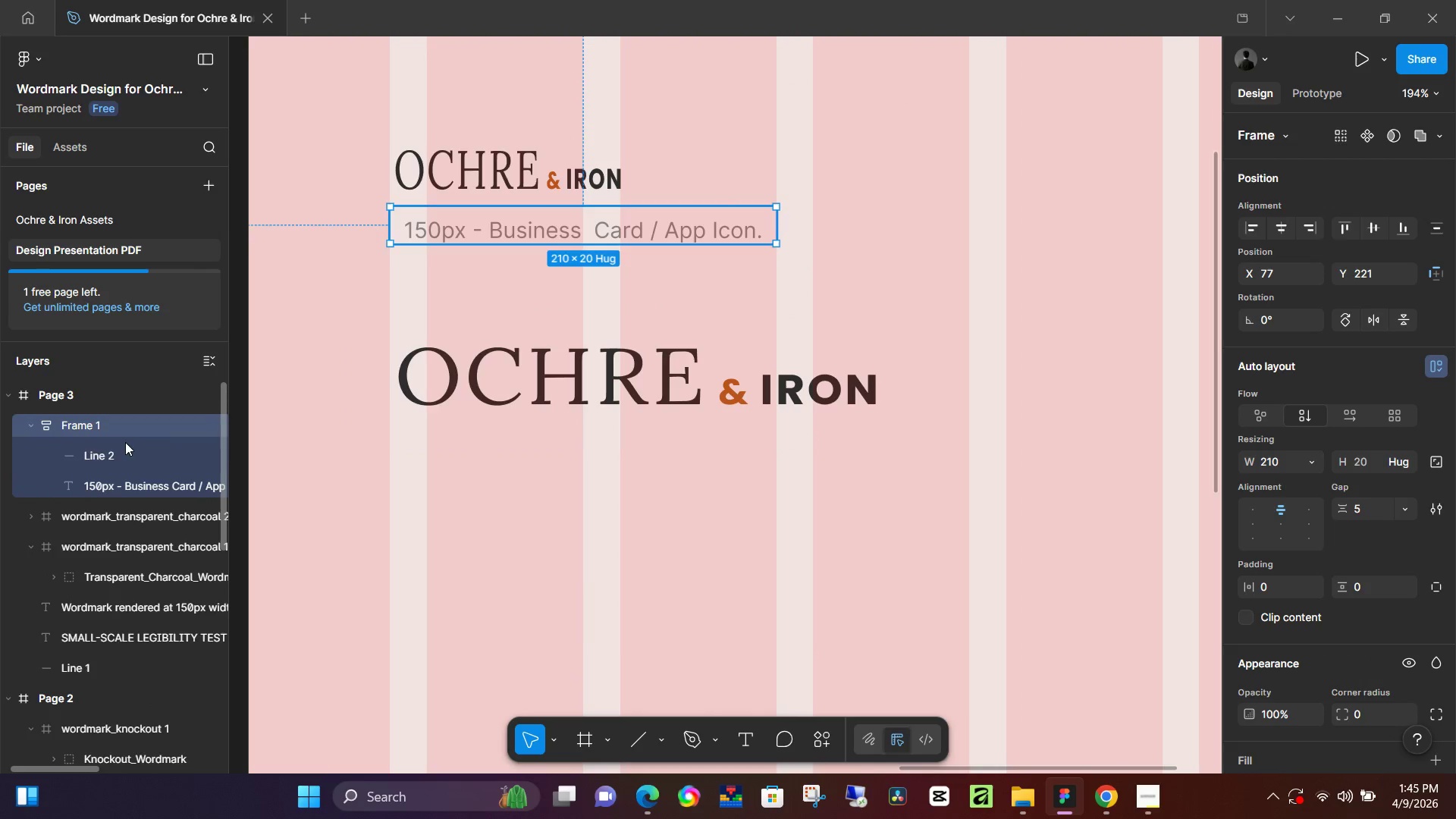 
left_click([130, 427])
 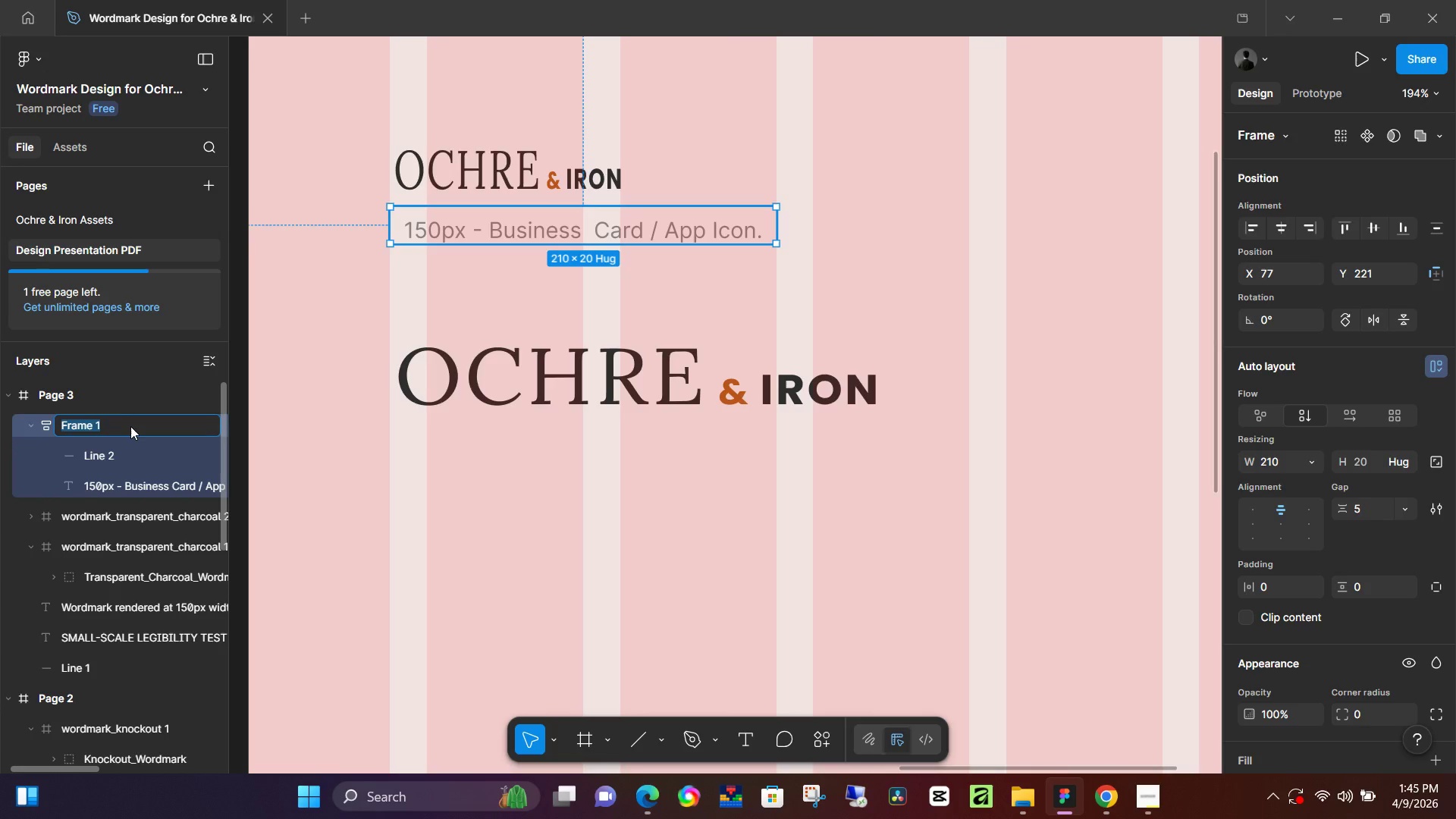 
type(150px)
 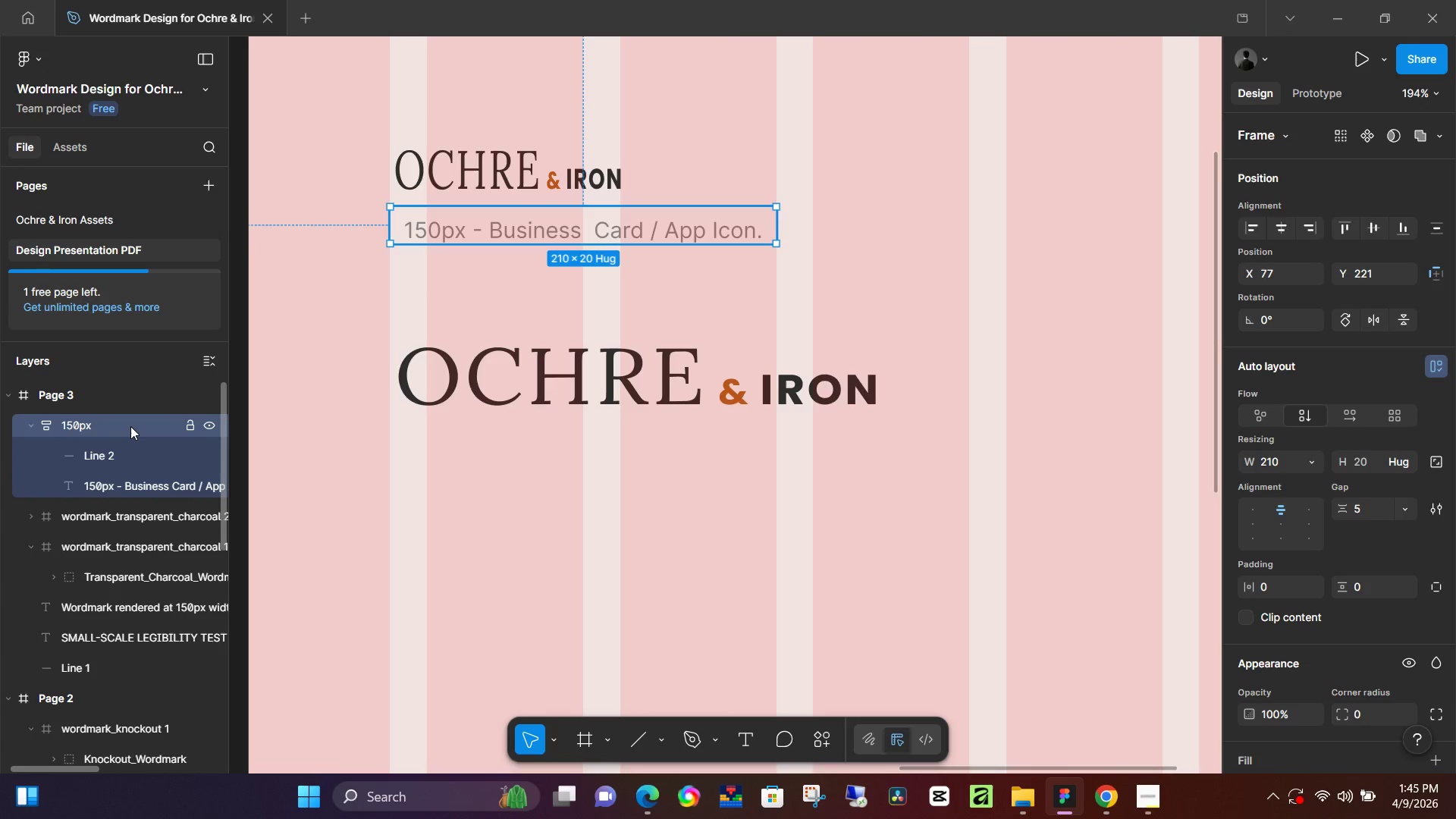 
key(Enter)
 